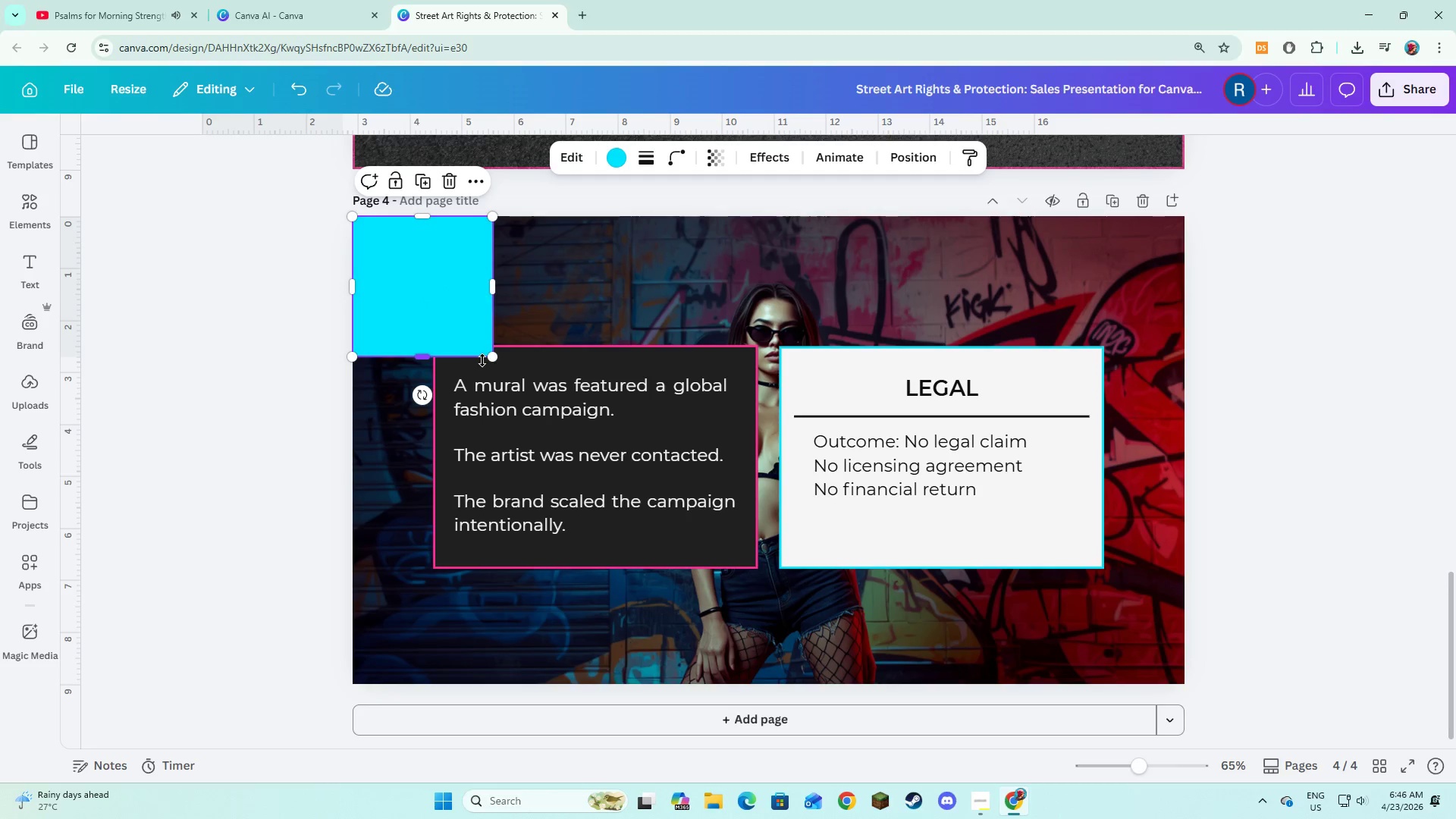 
left_click_drag(start_coordinate=[489, 359], to_coordinate=[1182, 686])
 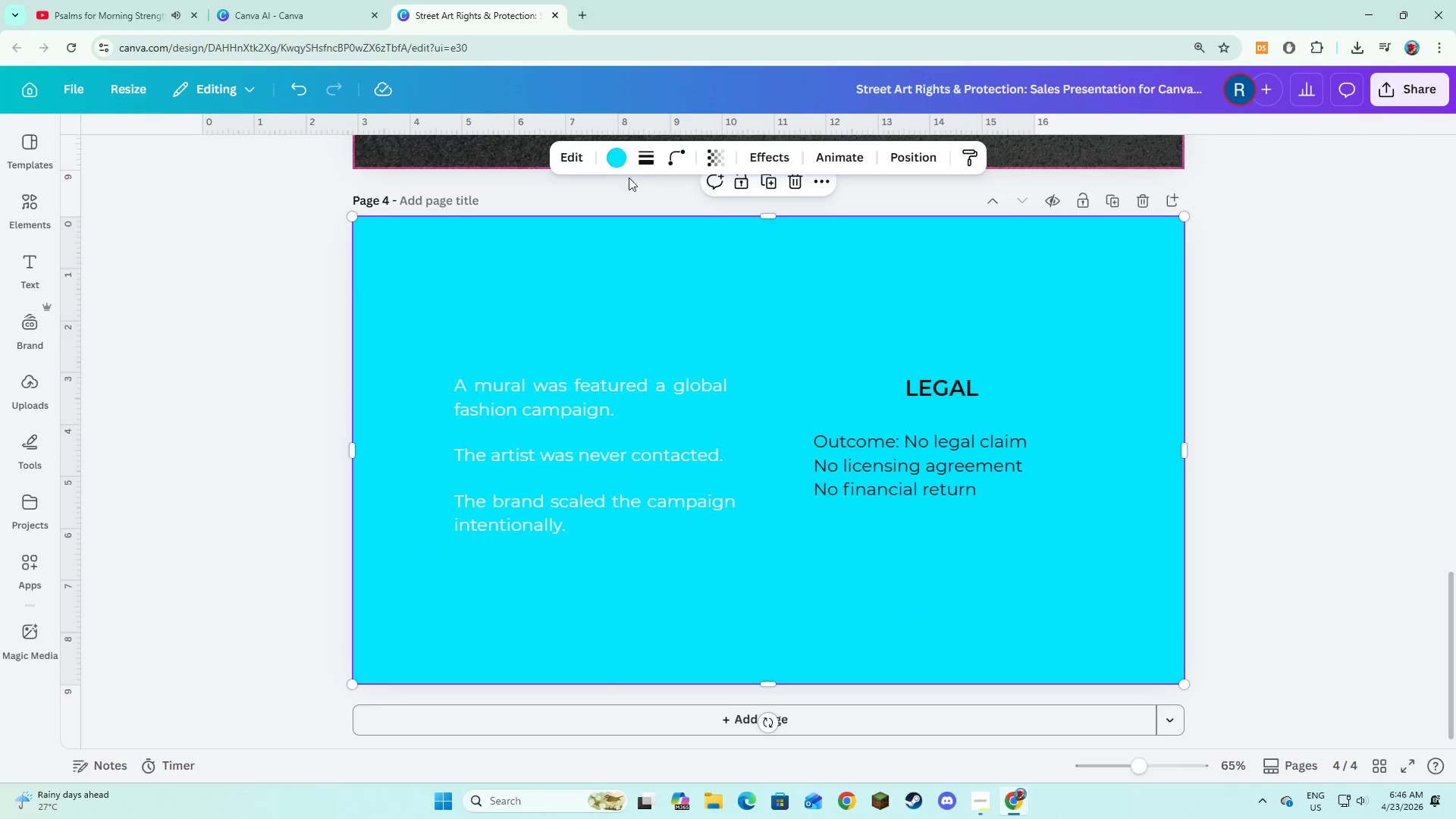 
left_click([614, 162])
 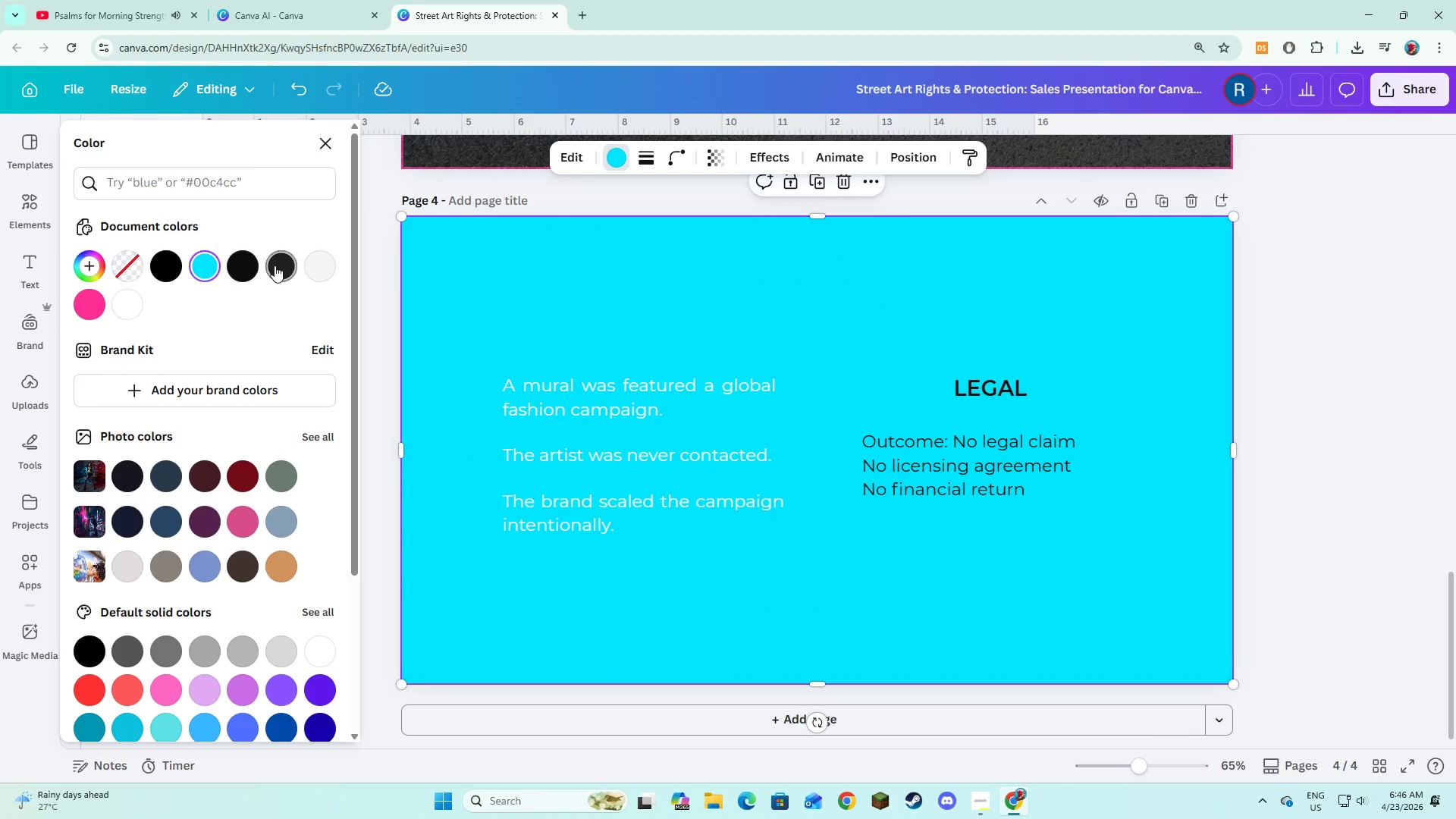 
left_click([275, 265])
 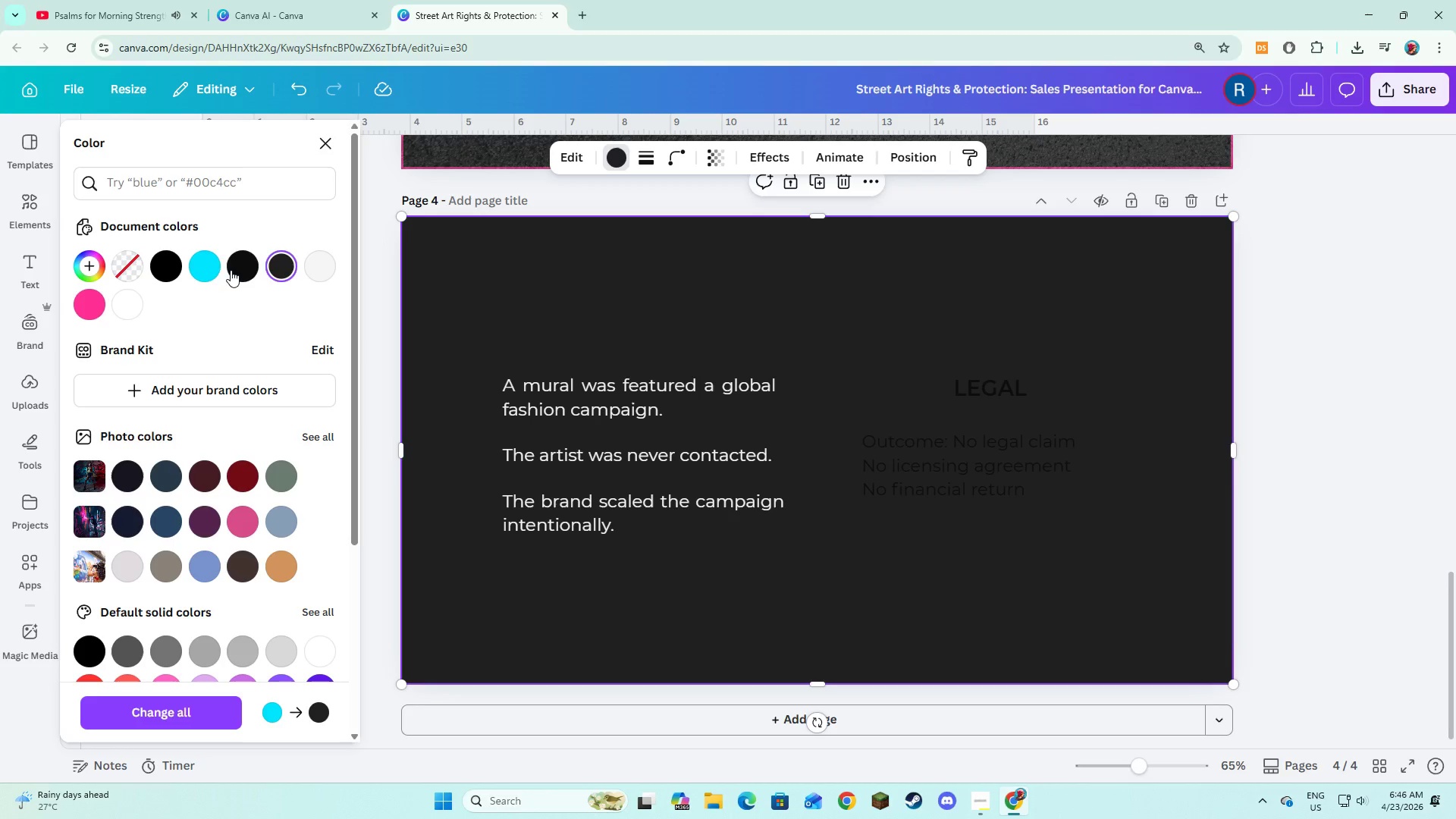 
left_click([232, 269])
 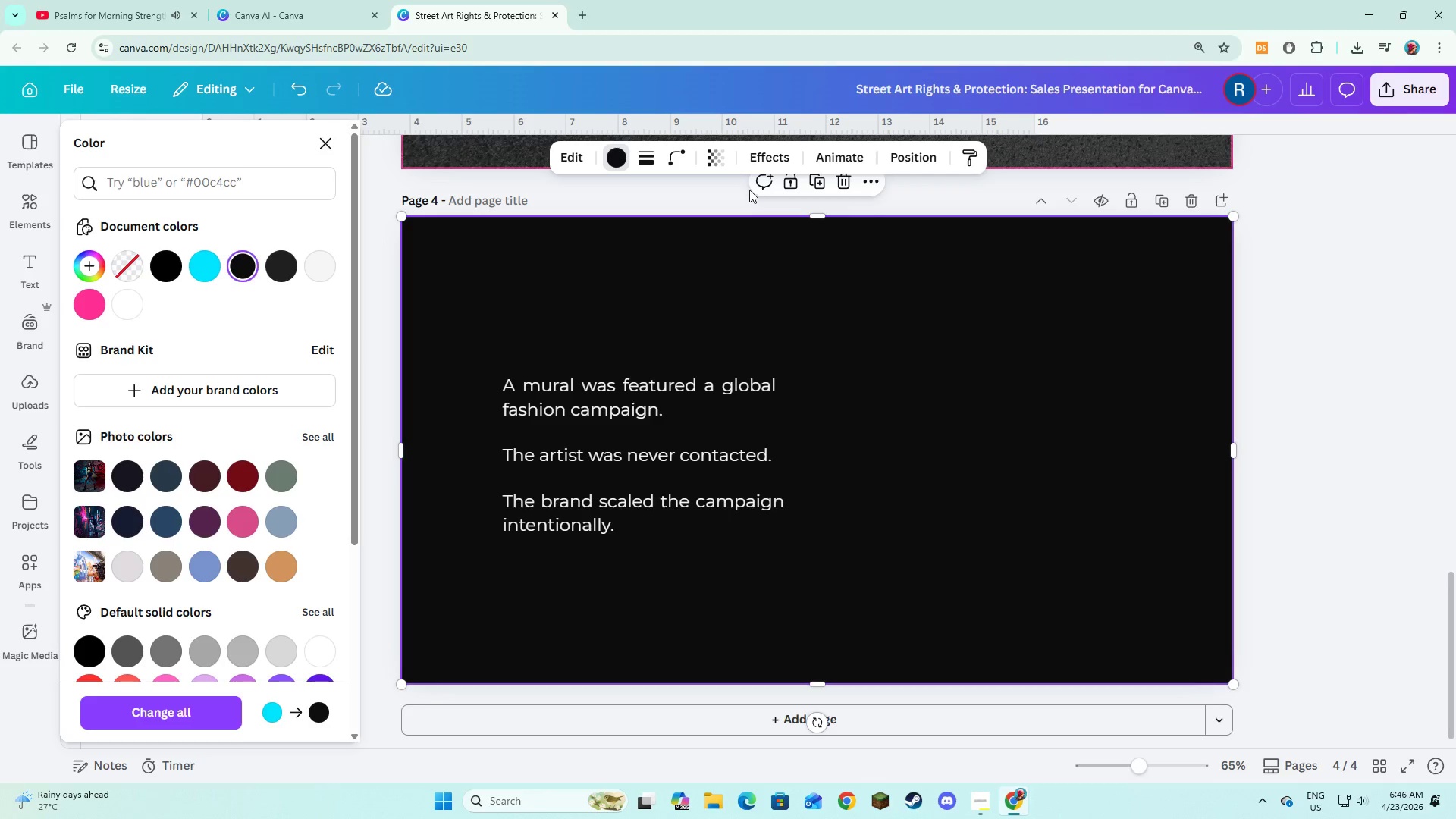 
left_click([719, 155])
 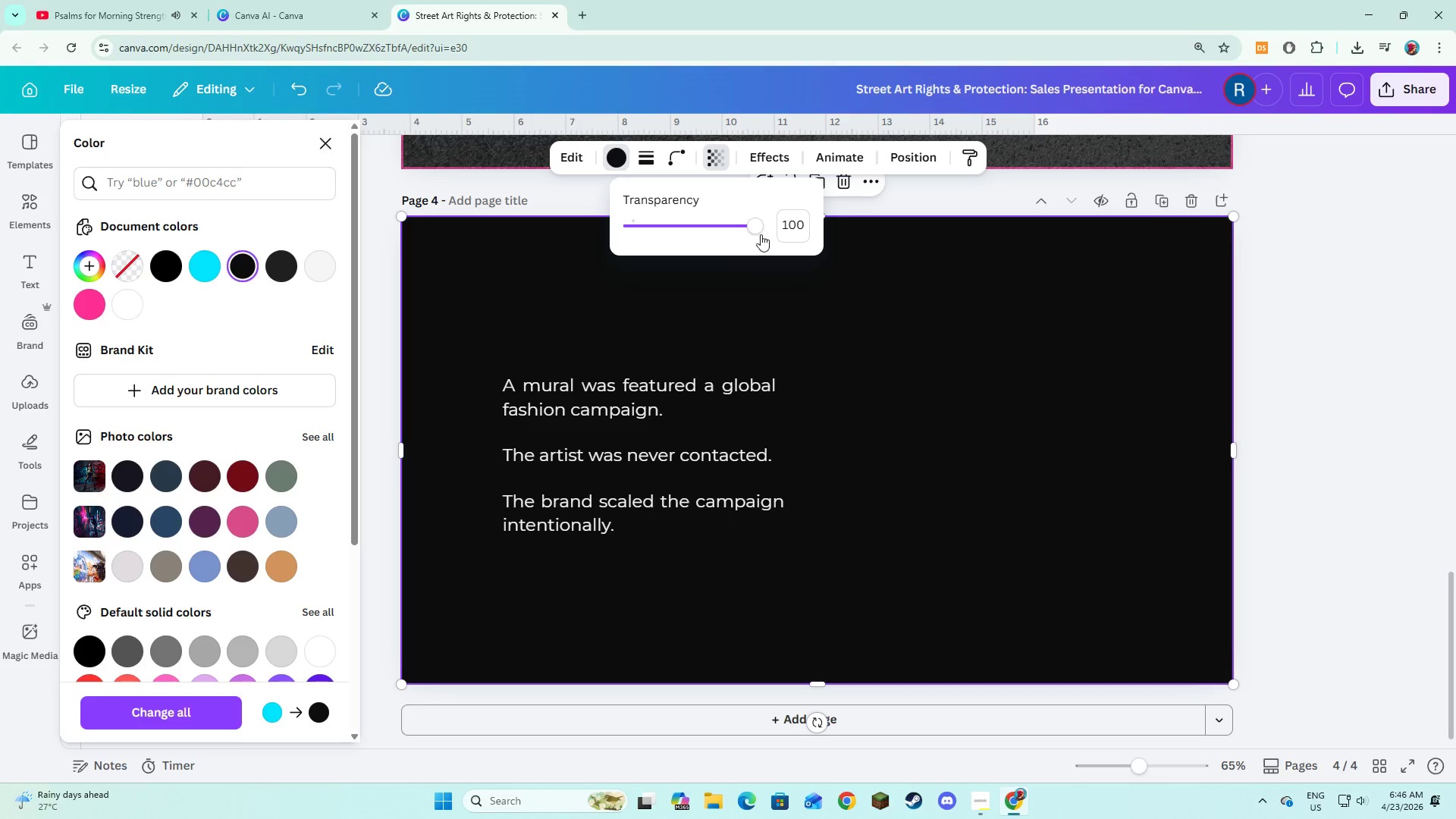 
left_click_drag(start_coordinate=[758, 234], to_coordinate=[686, 238])
 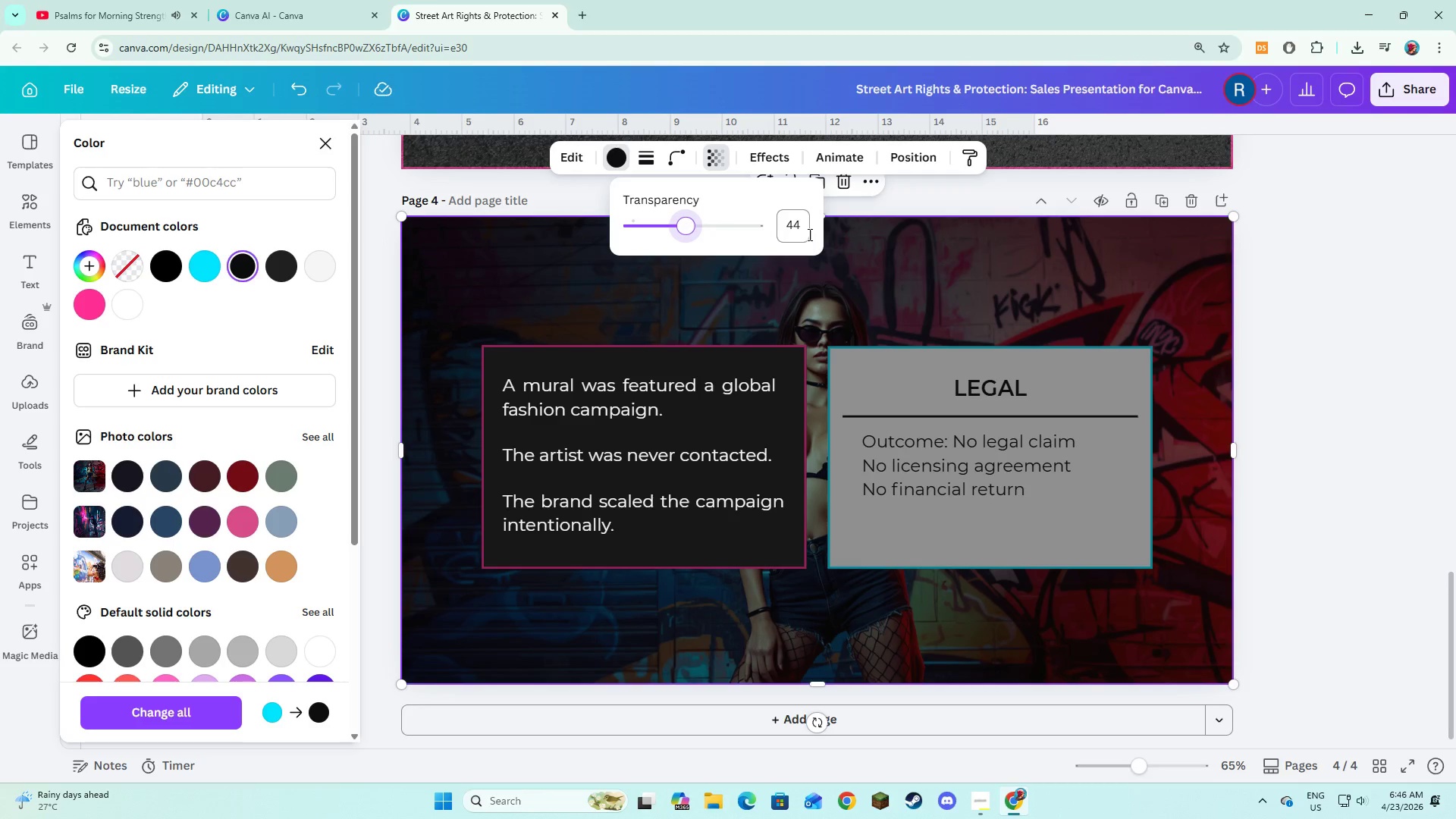 
left_click([806, 231])
 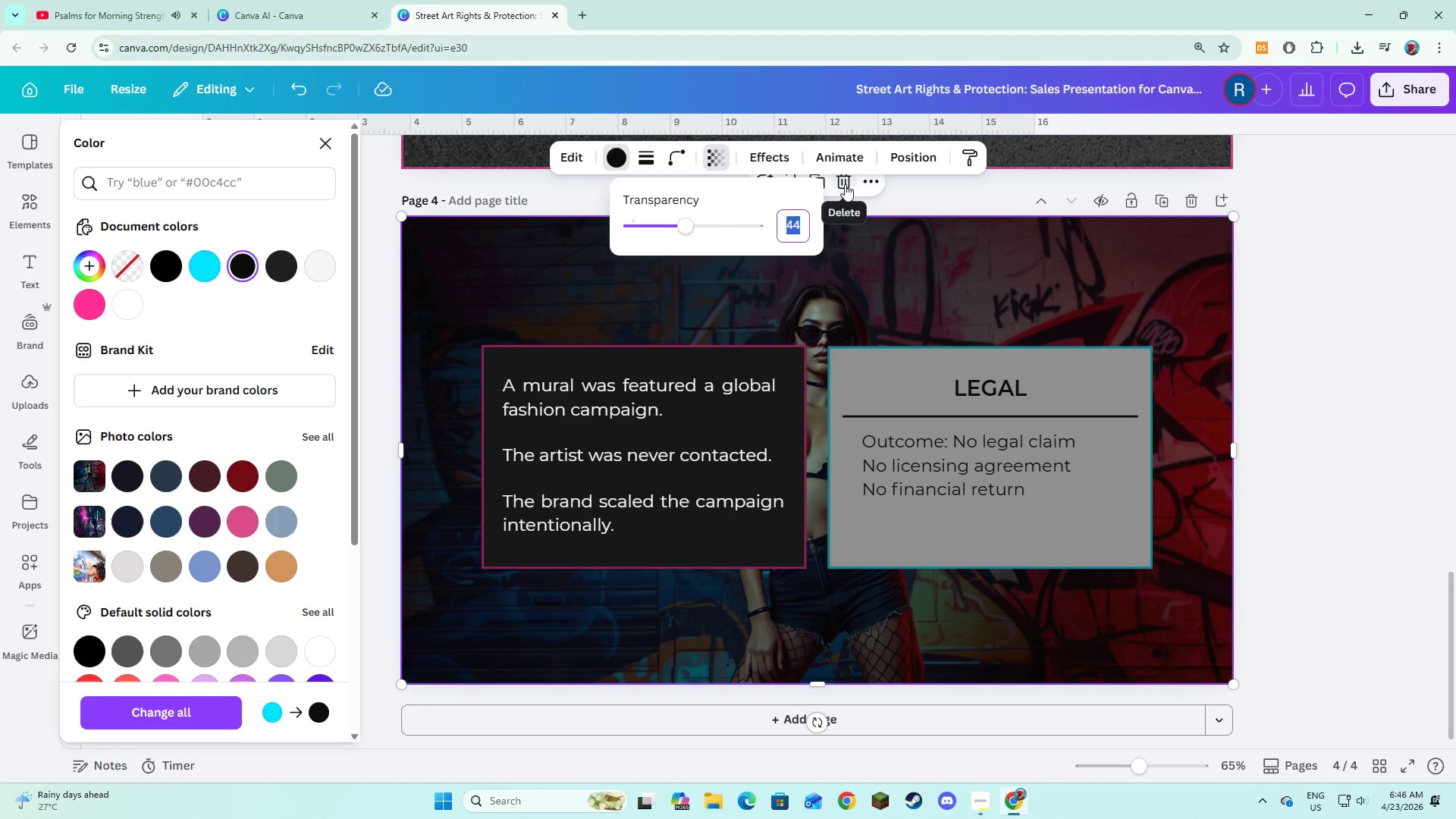 
key(Numpad5)
 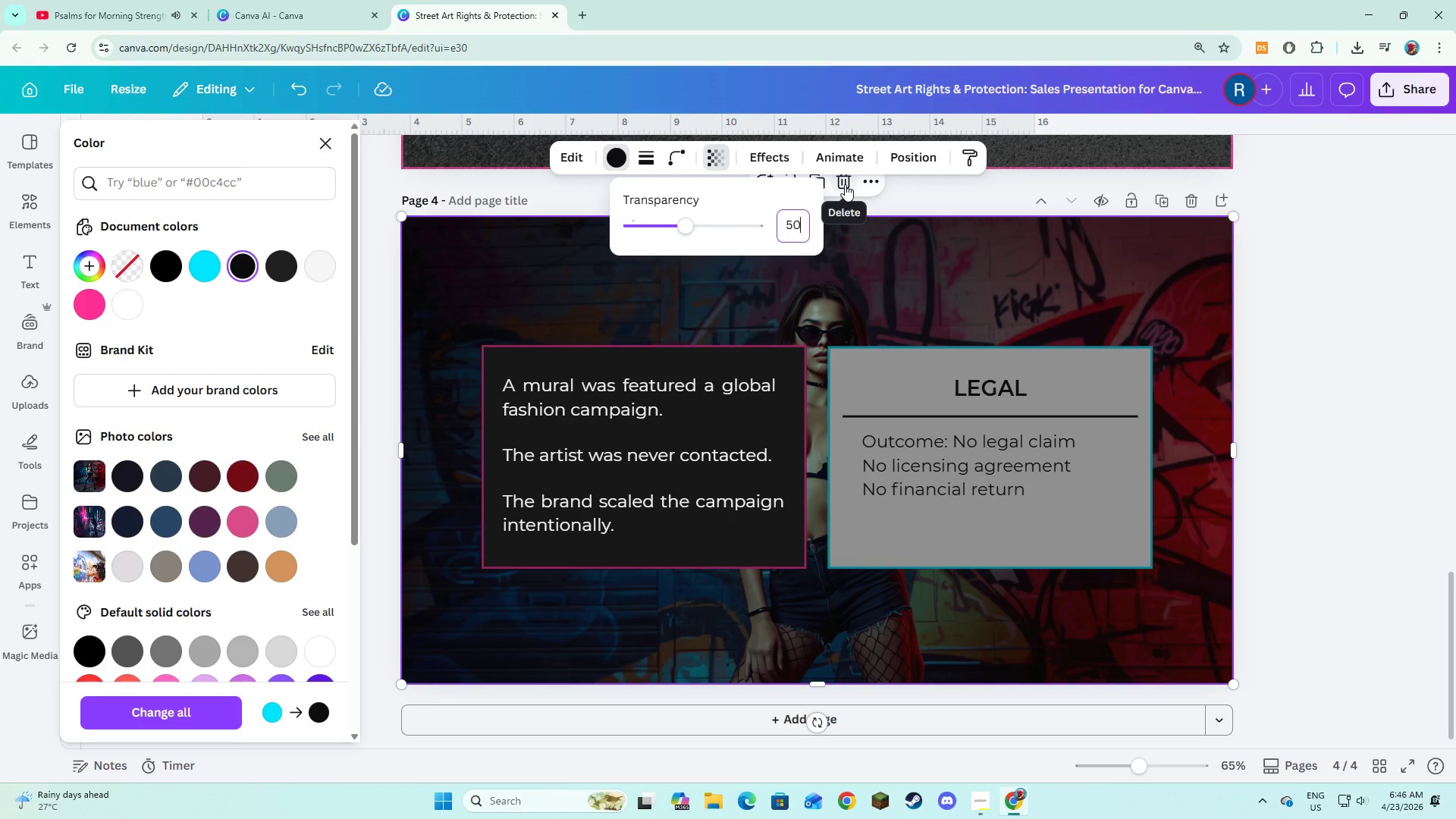 
key(Numpad0)
 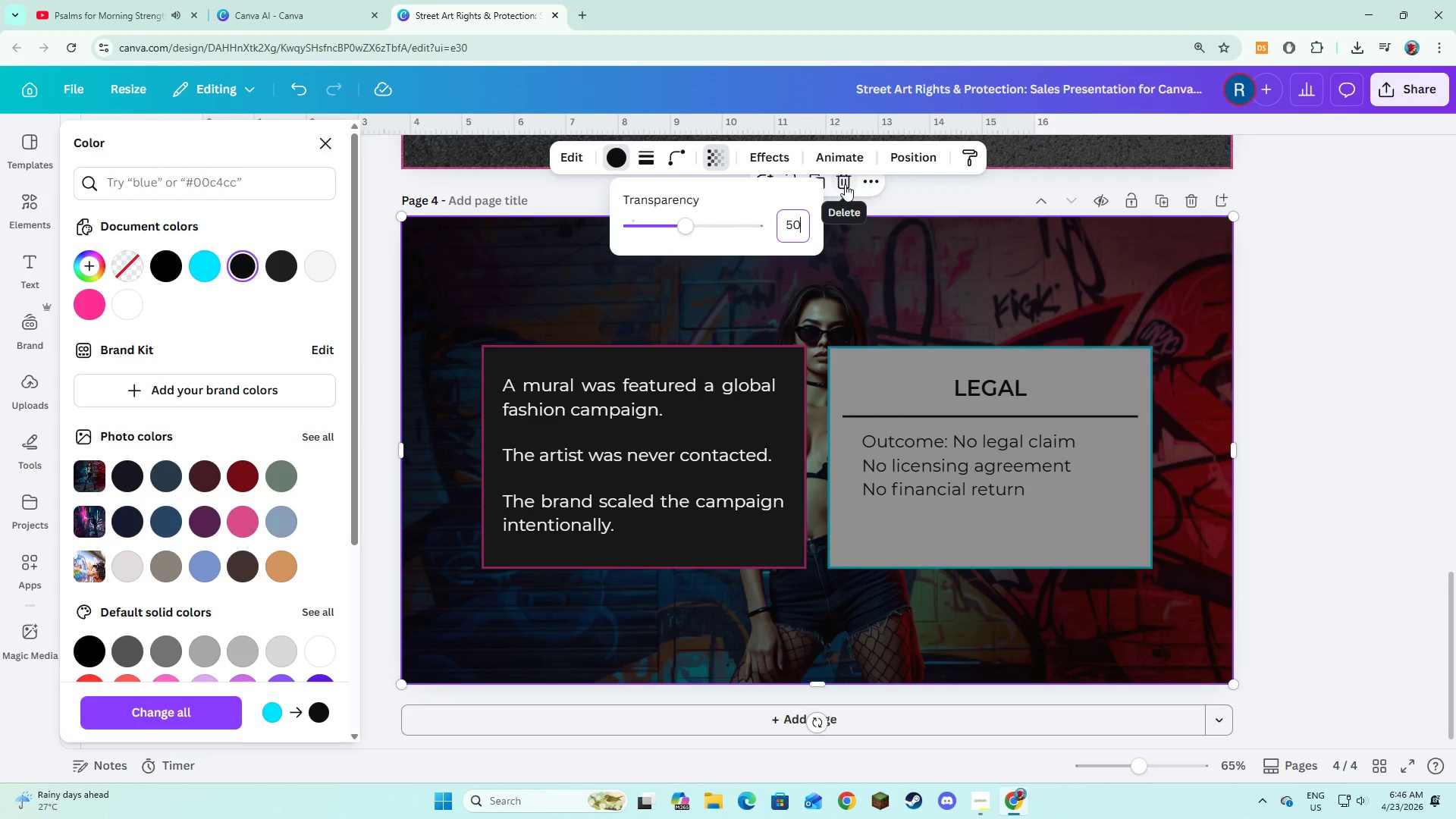 
key(NumpadEnter)
 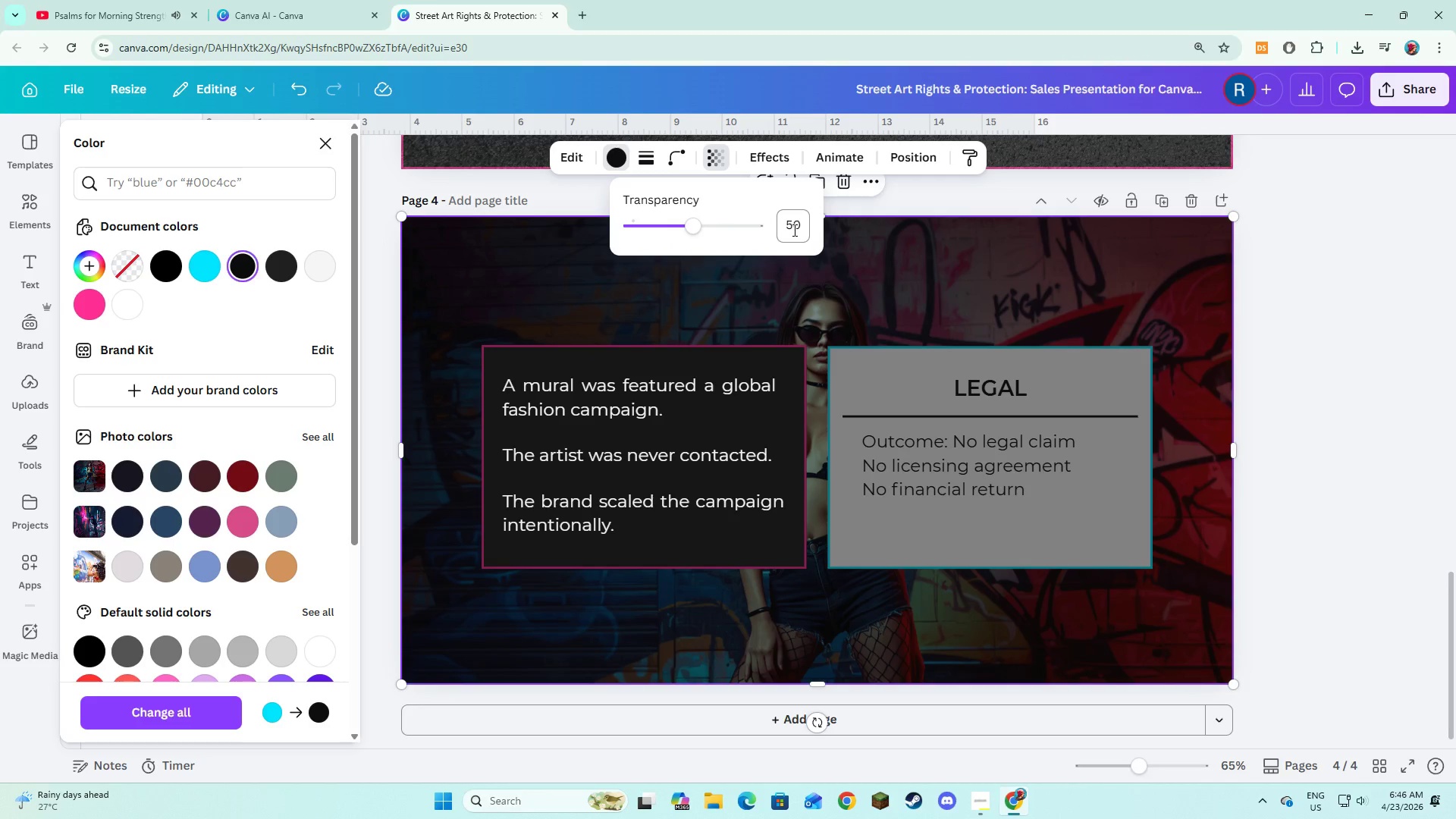 
left_click([792, 230])
 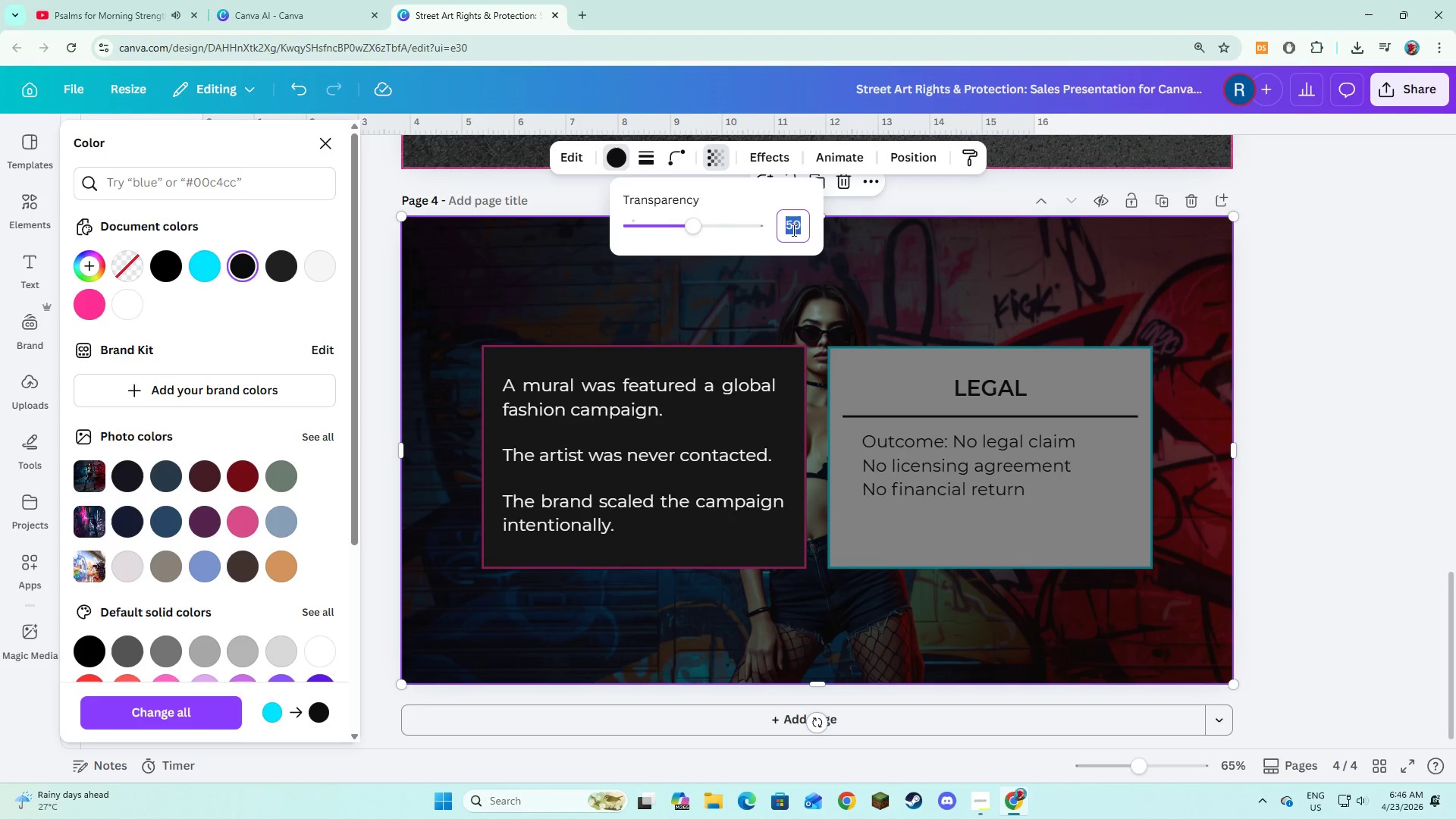 
key(Numpad7)
 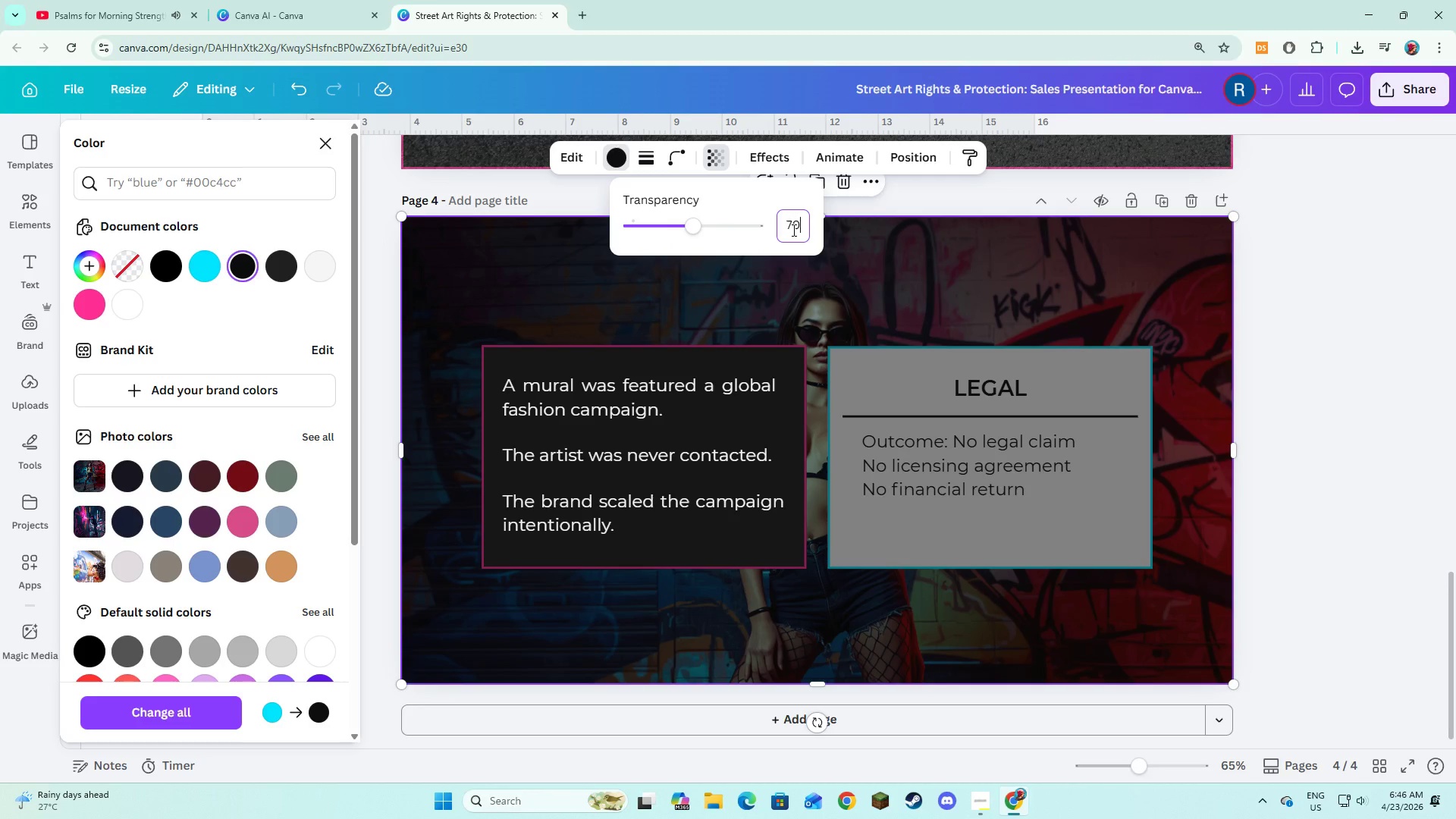 
key(Numpad0)
 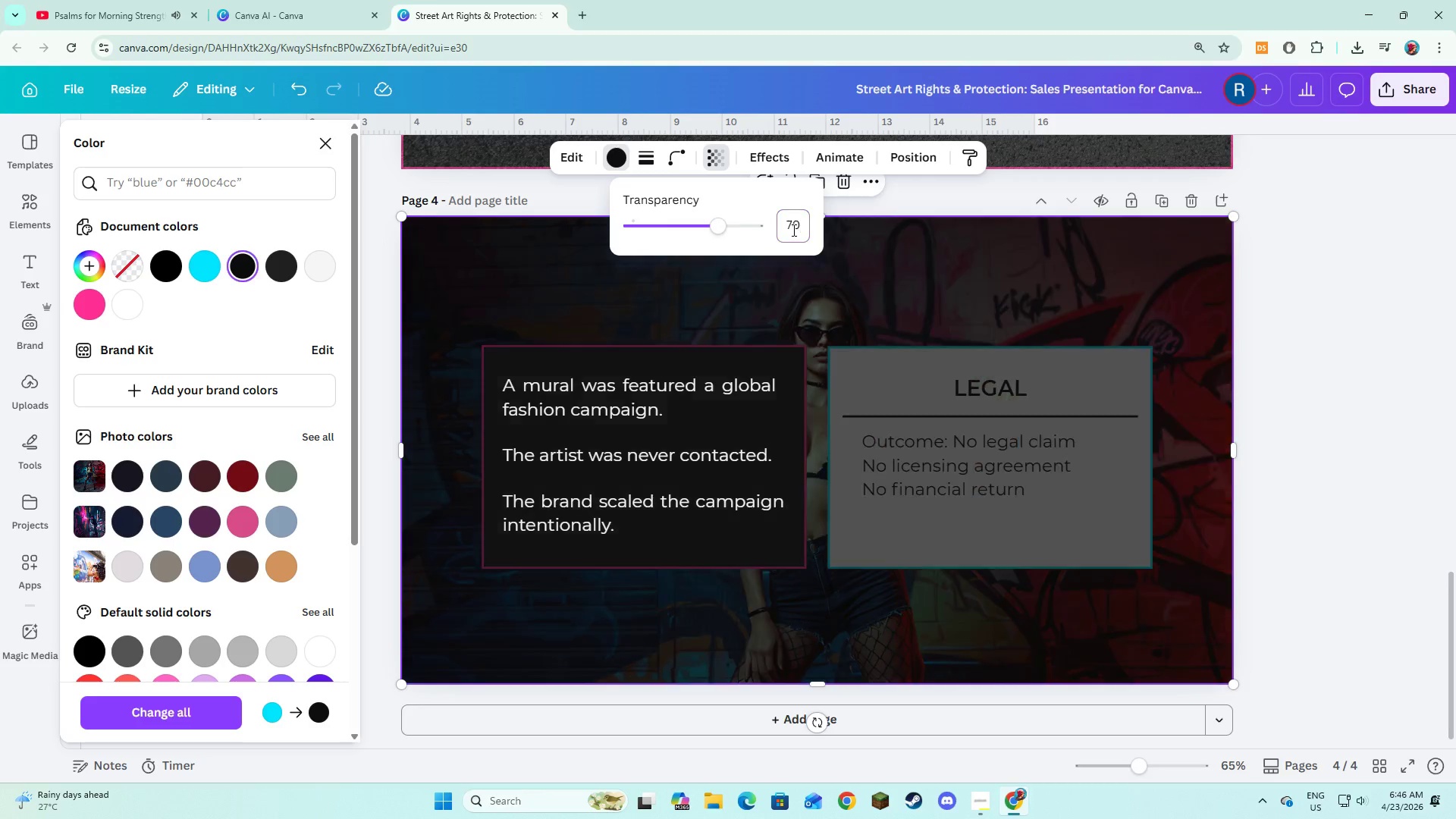 
key(NumpadEnter)
 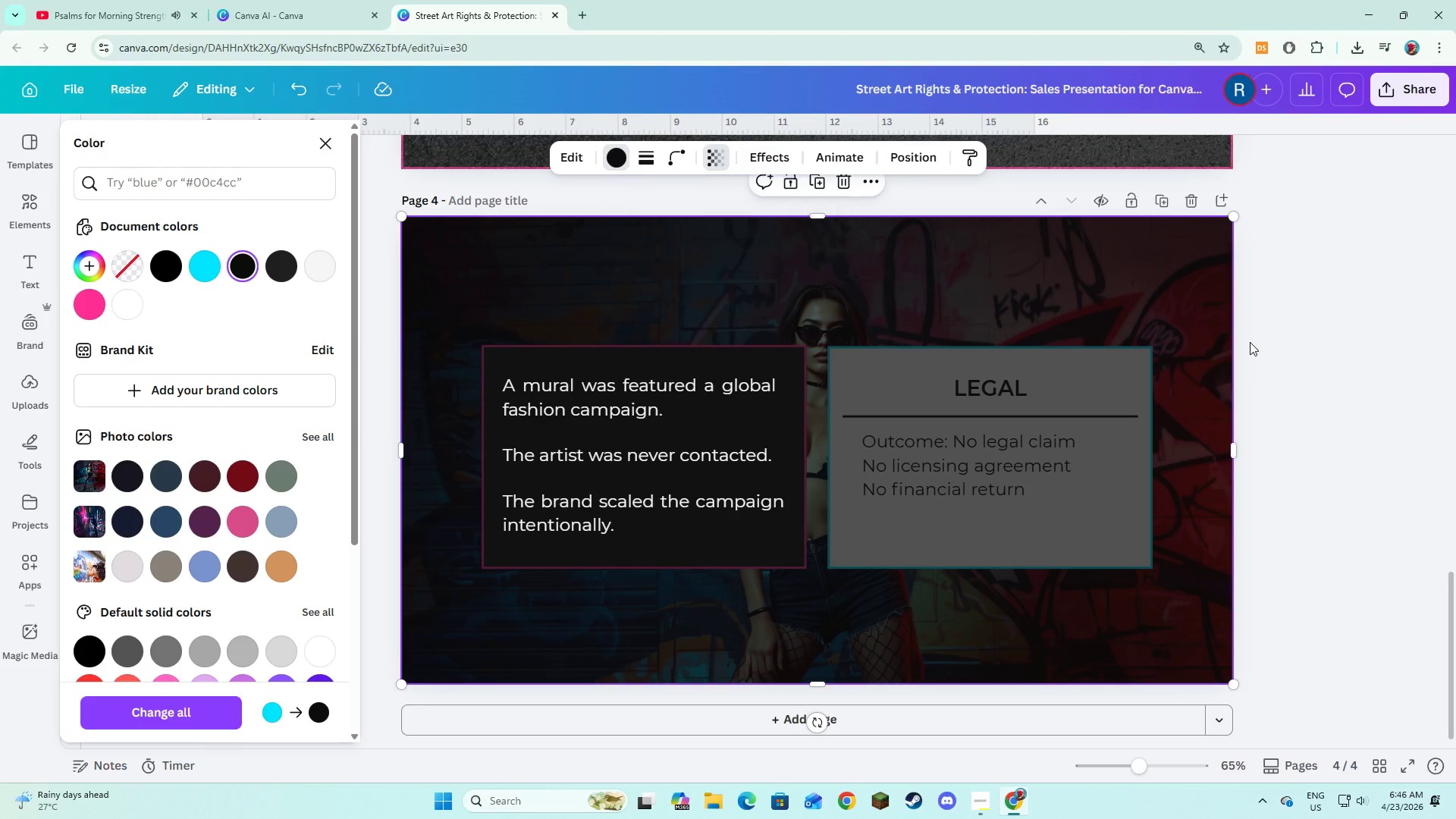 
double_click([1293, 350])
 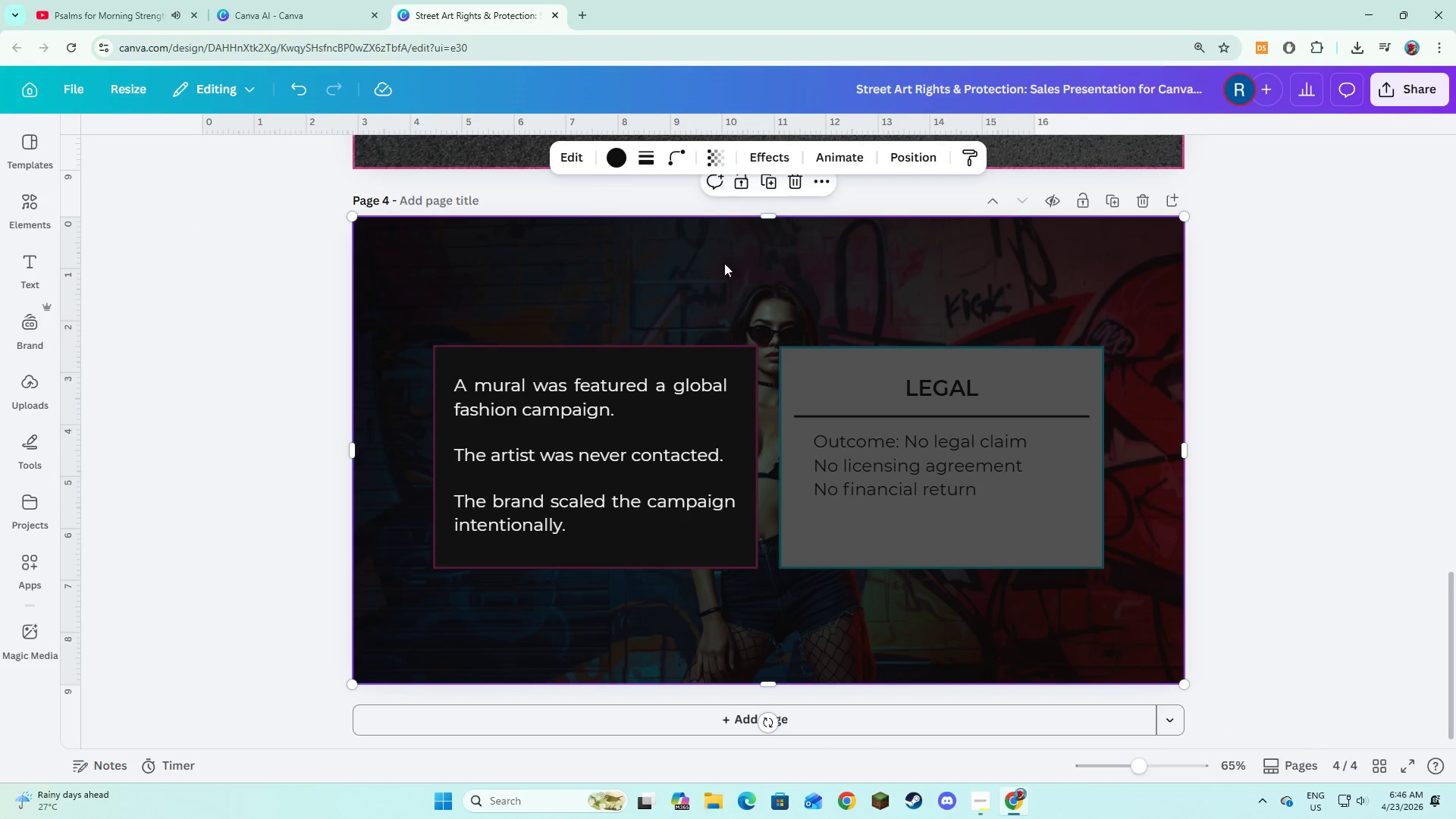 
right_click([588, 297])
 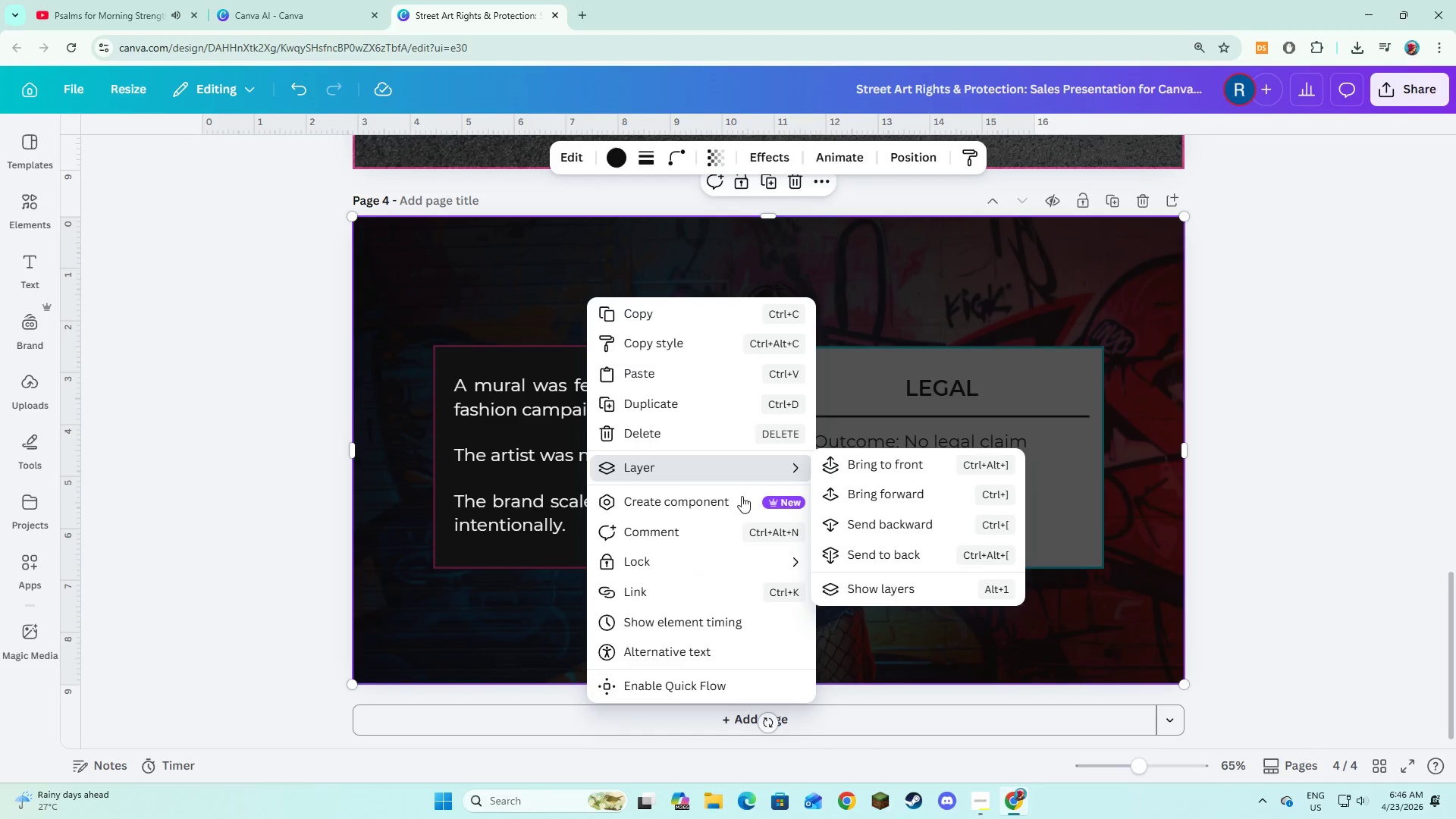 
left_click([842, 551])
 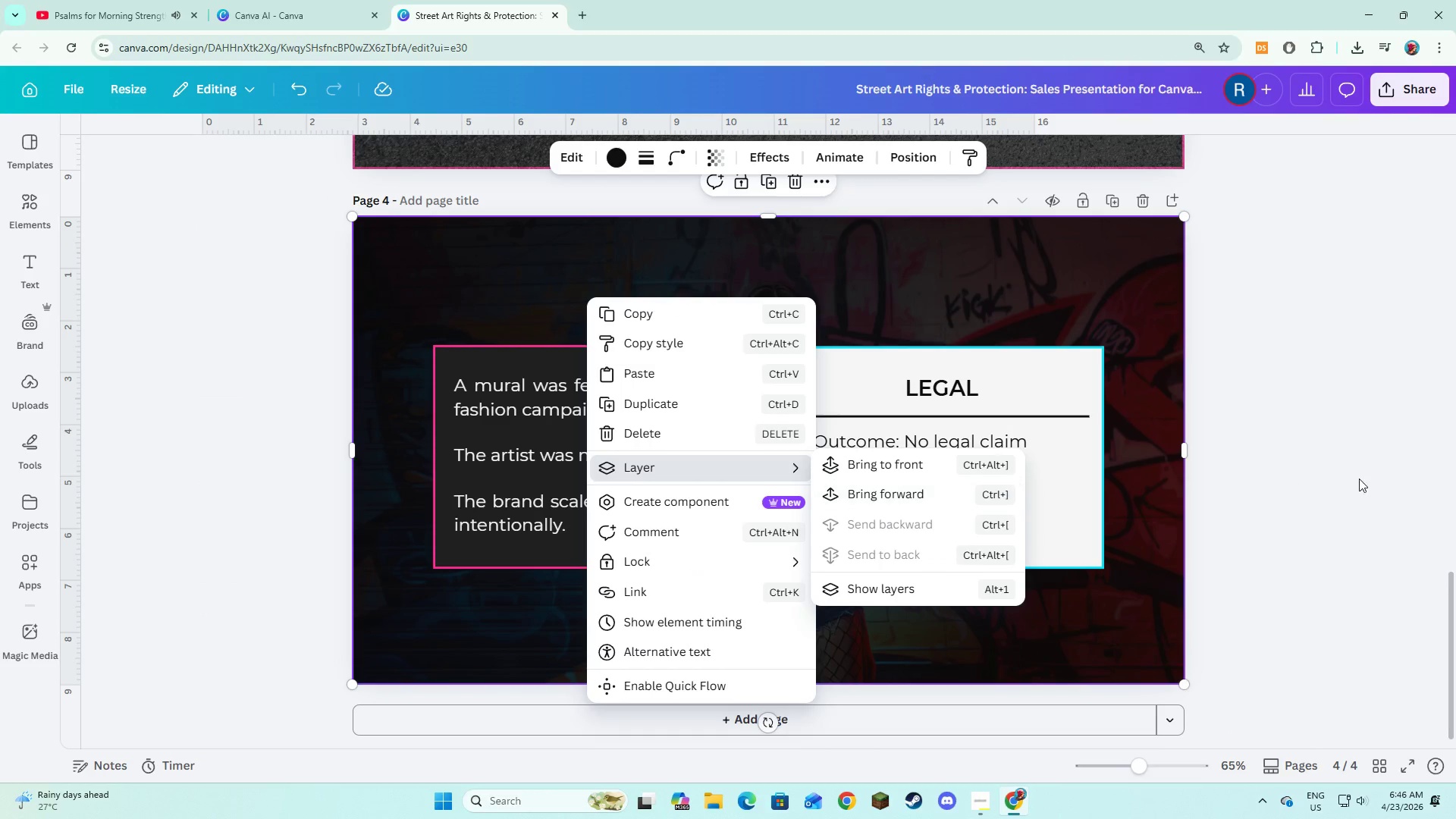 
left_click([1359, 479])
 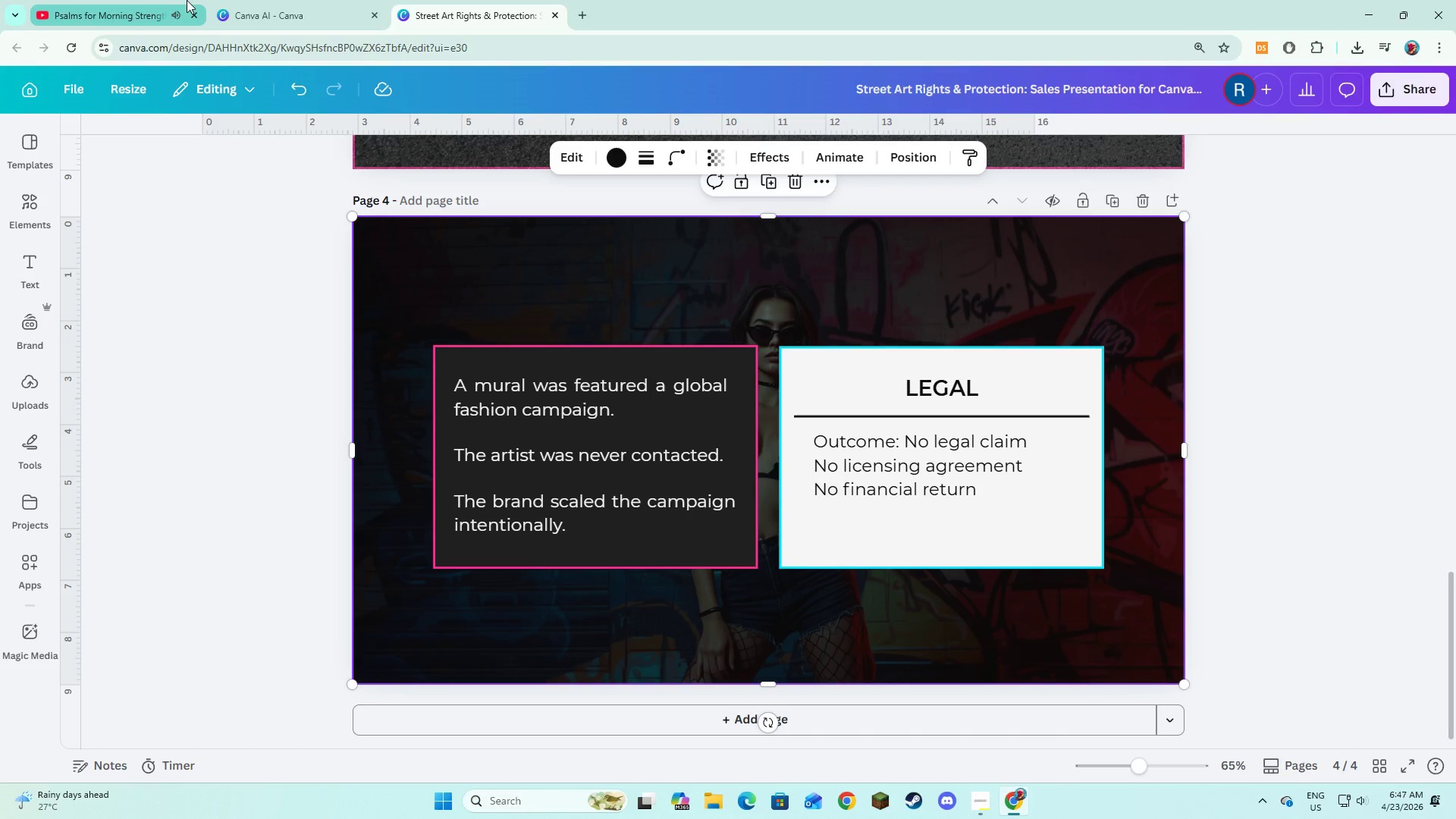 
wait(6.2)
 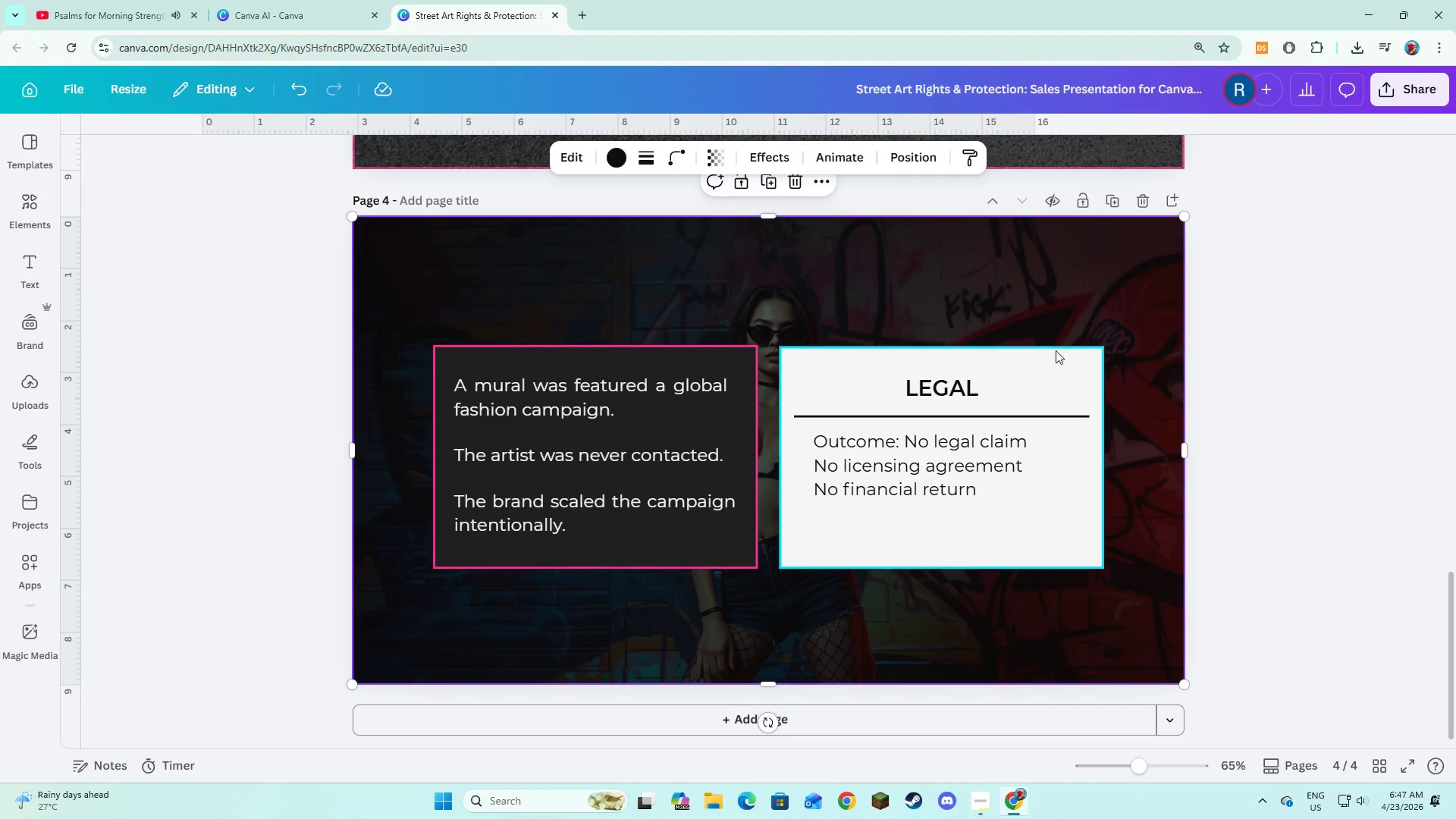 
left_click([588, 20])
 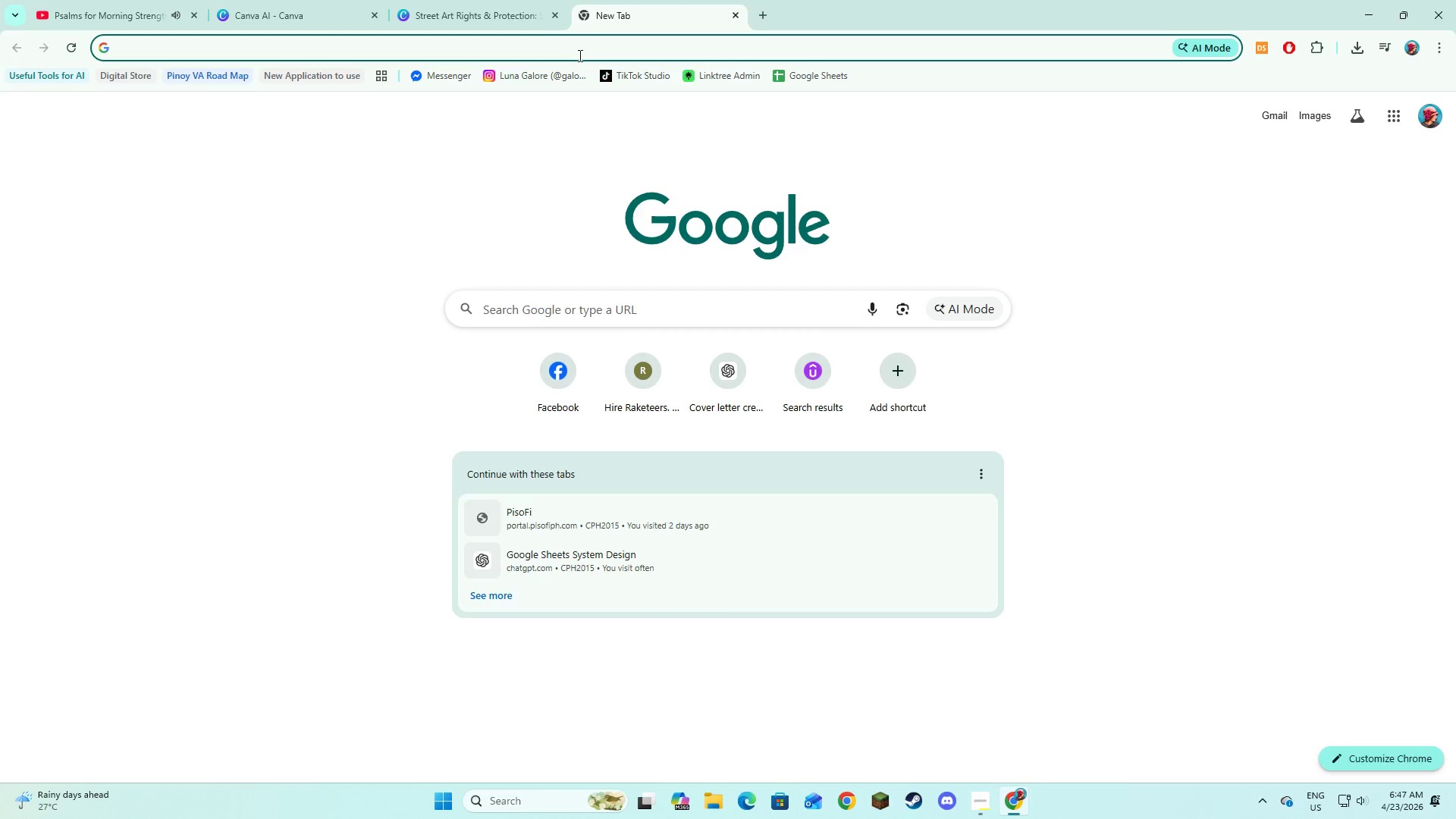 
left_click([495, 0])
 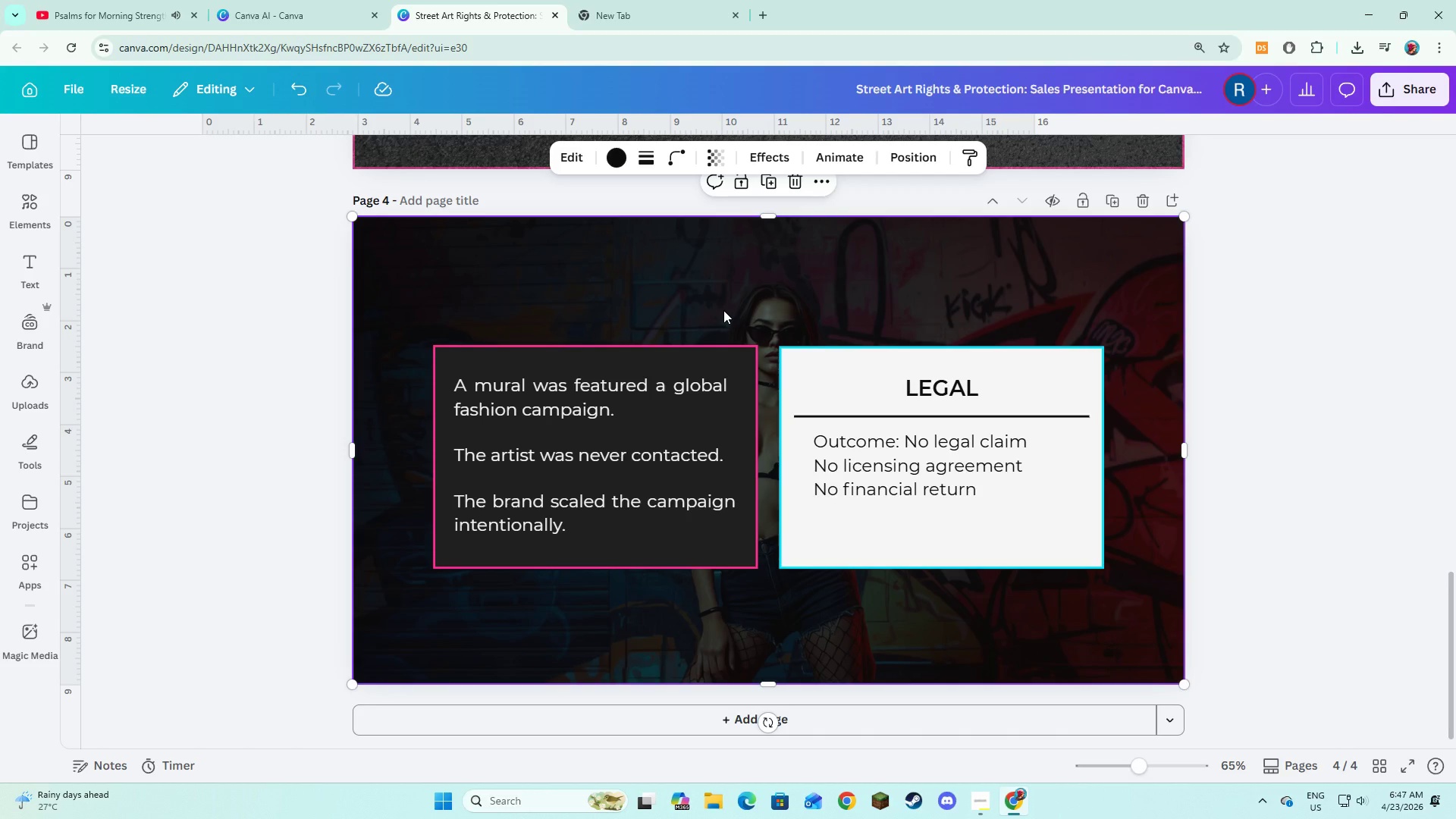 
left_click([909, 481])
 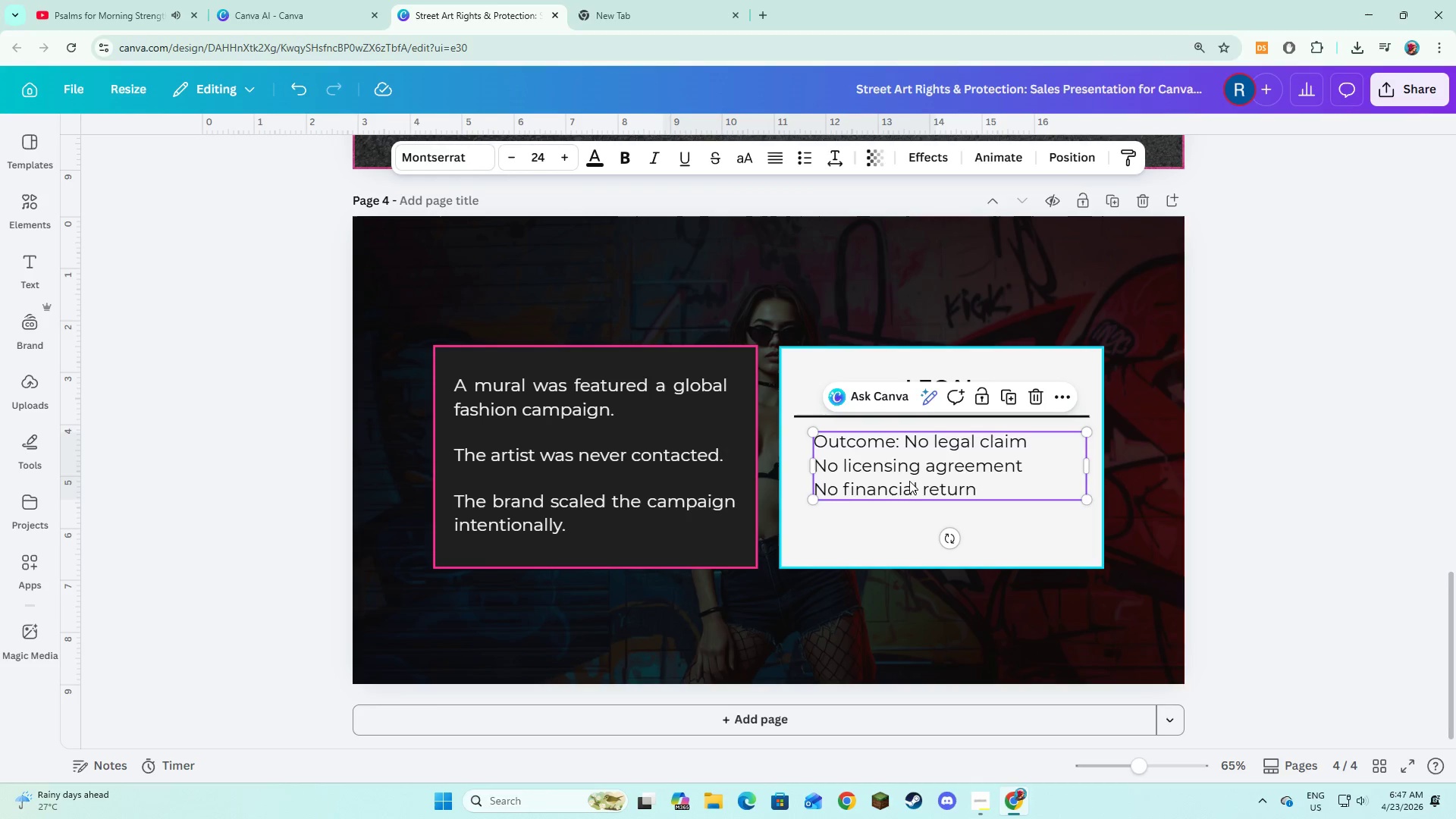 
left_click_drag(start_coordinate=[909, 481], to_coordinate=[893, 491])
 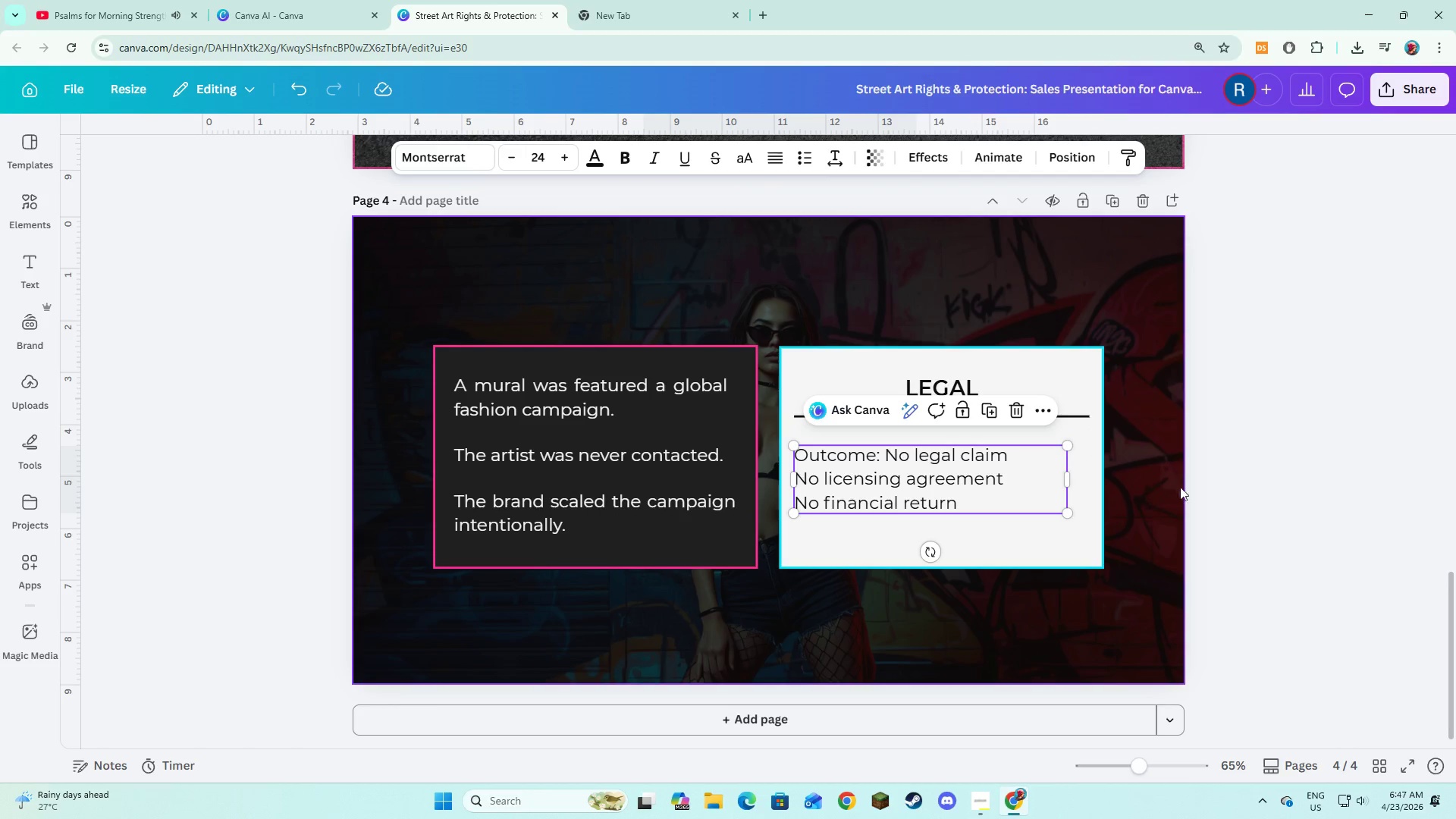 
left_click([1180, 487])
 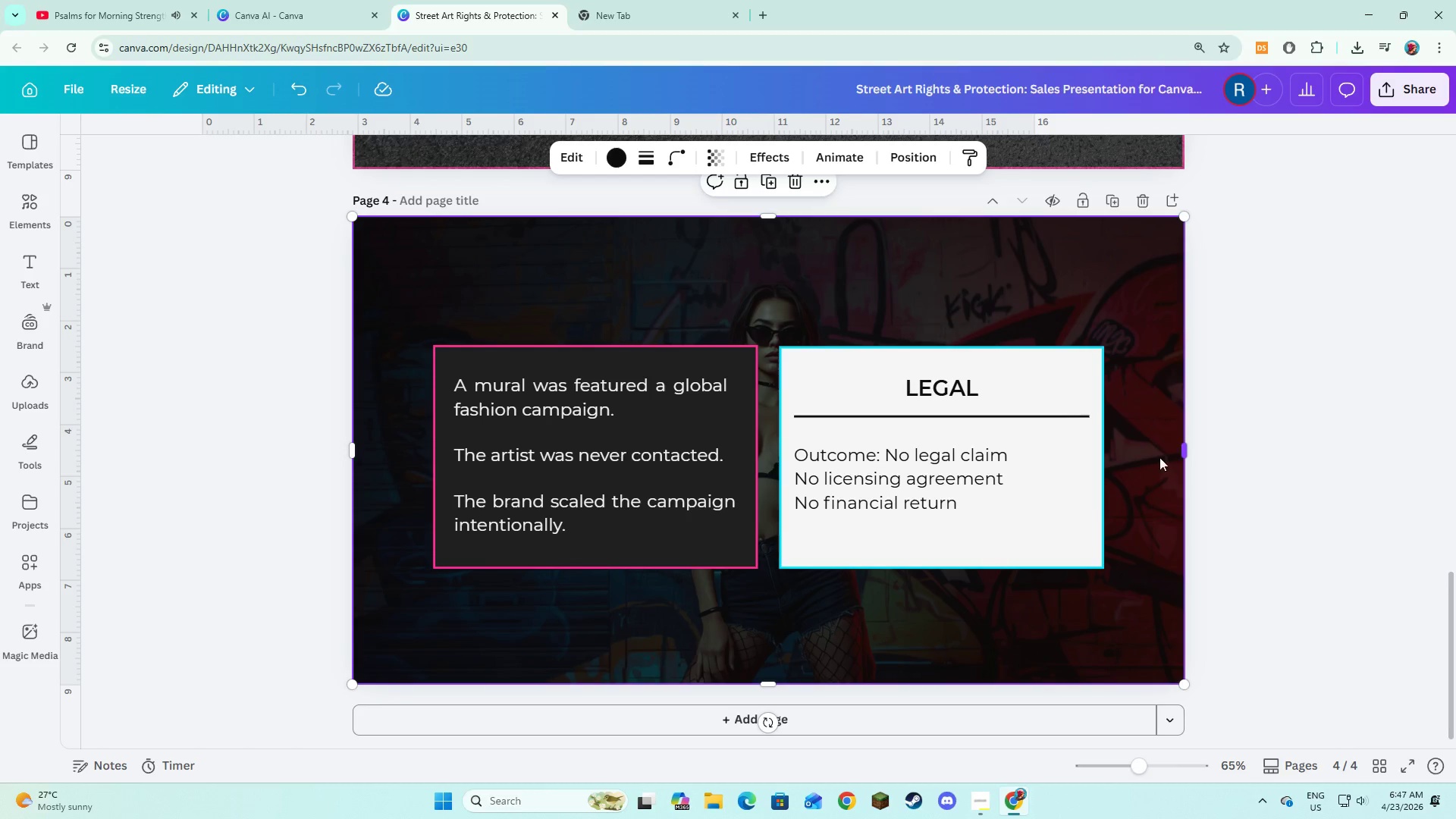 
left_click([623, 0])
 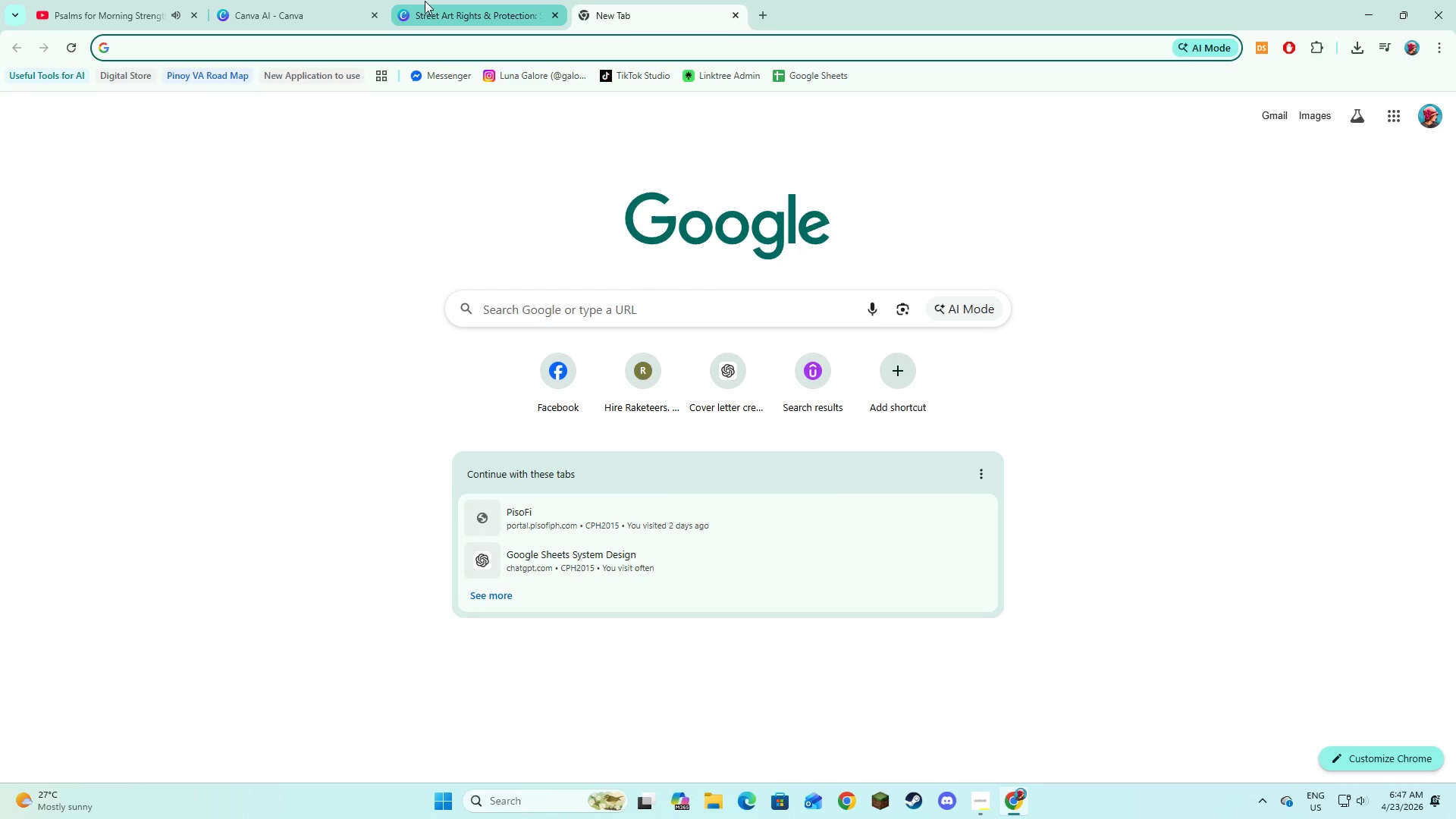 
left_click([425, 1])
 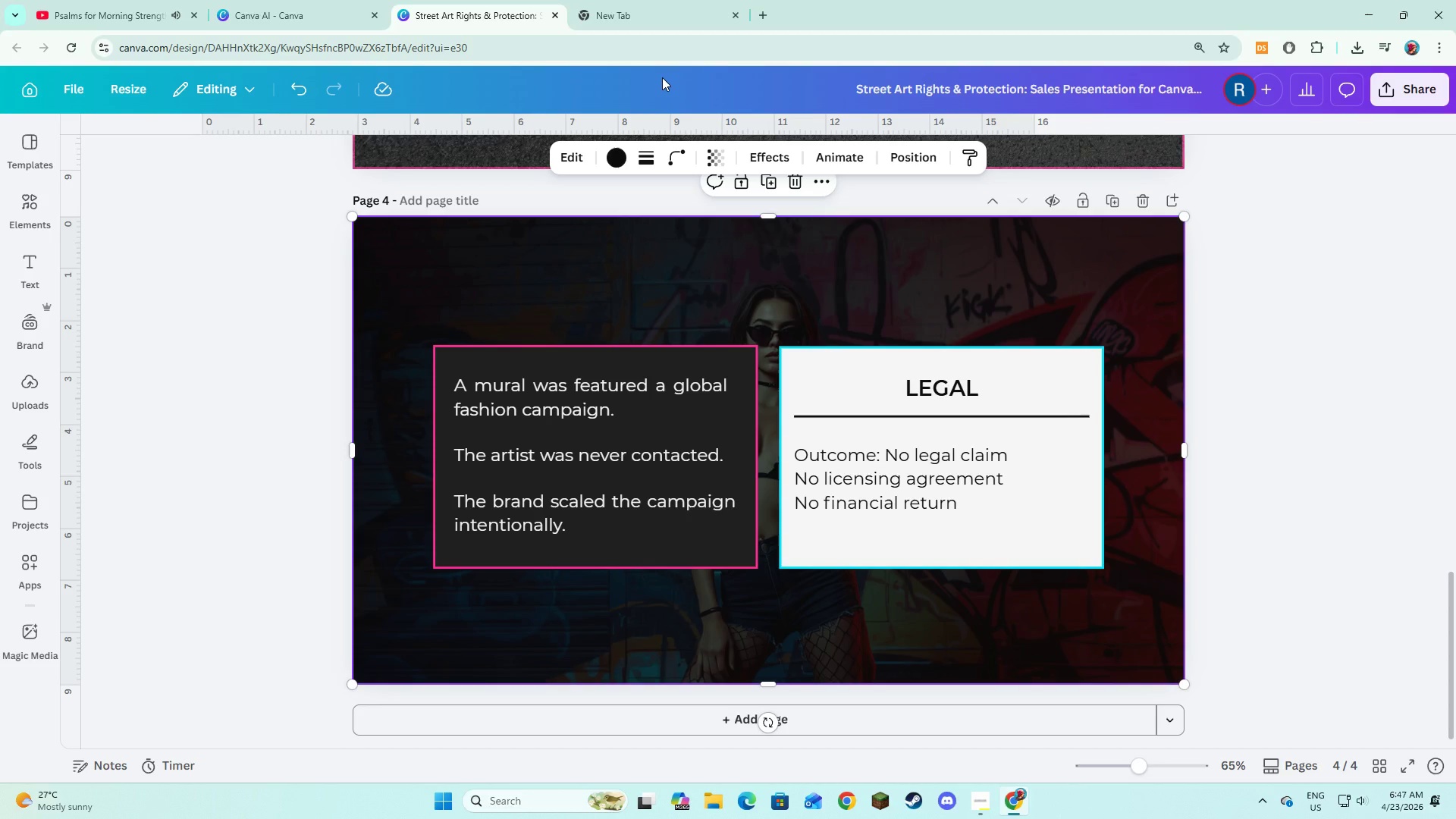 
wait(11.64)
 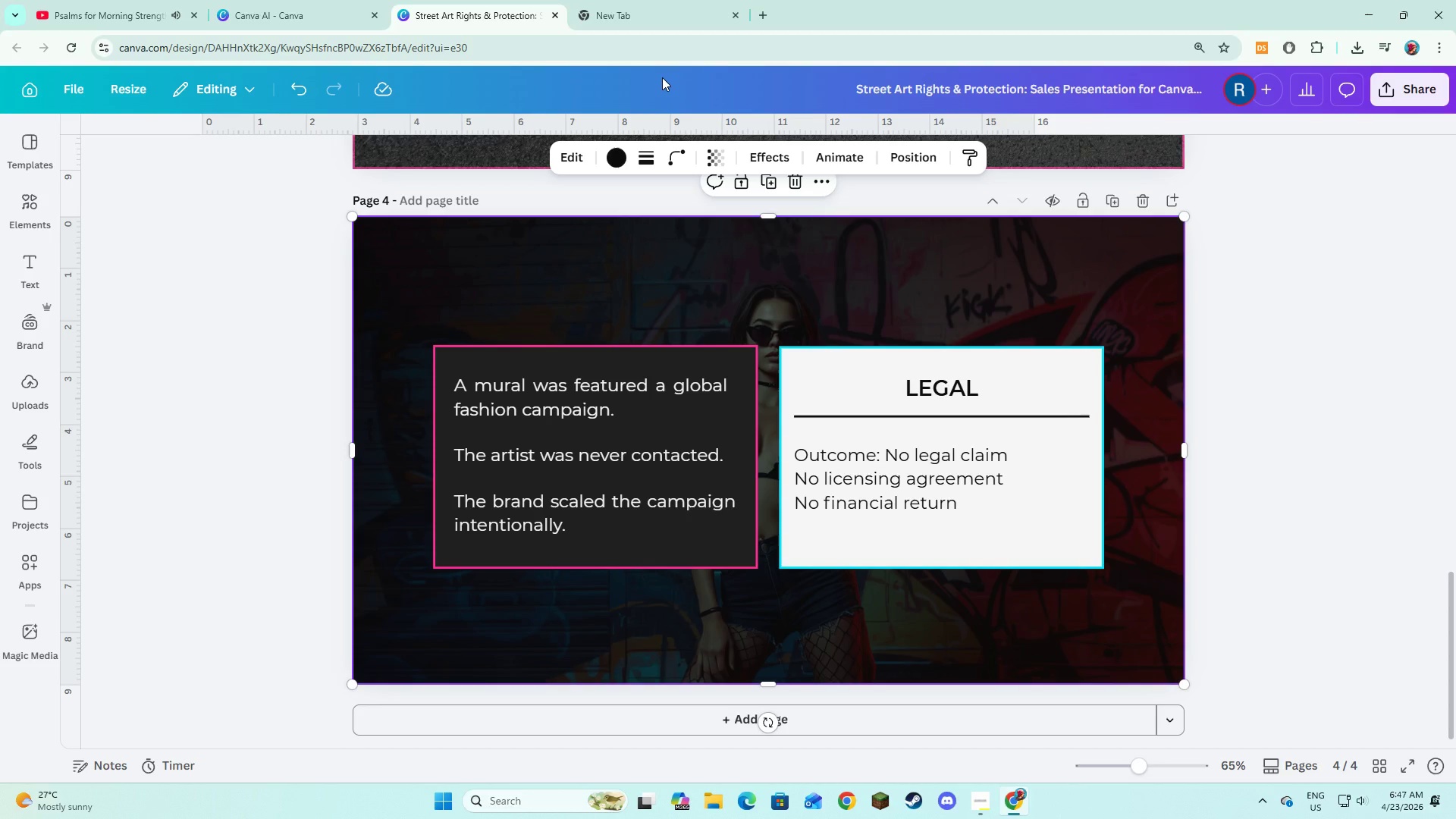 
left_click([1244, 378])
 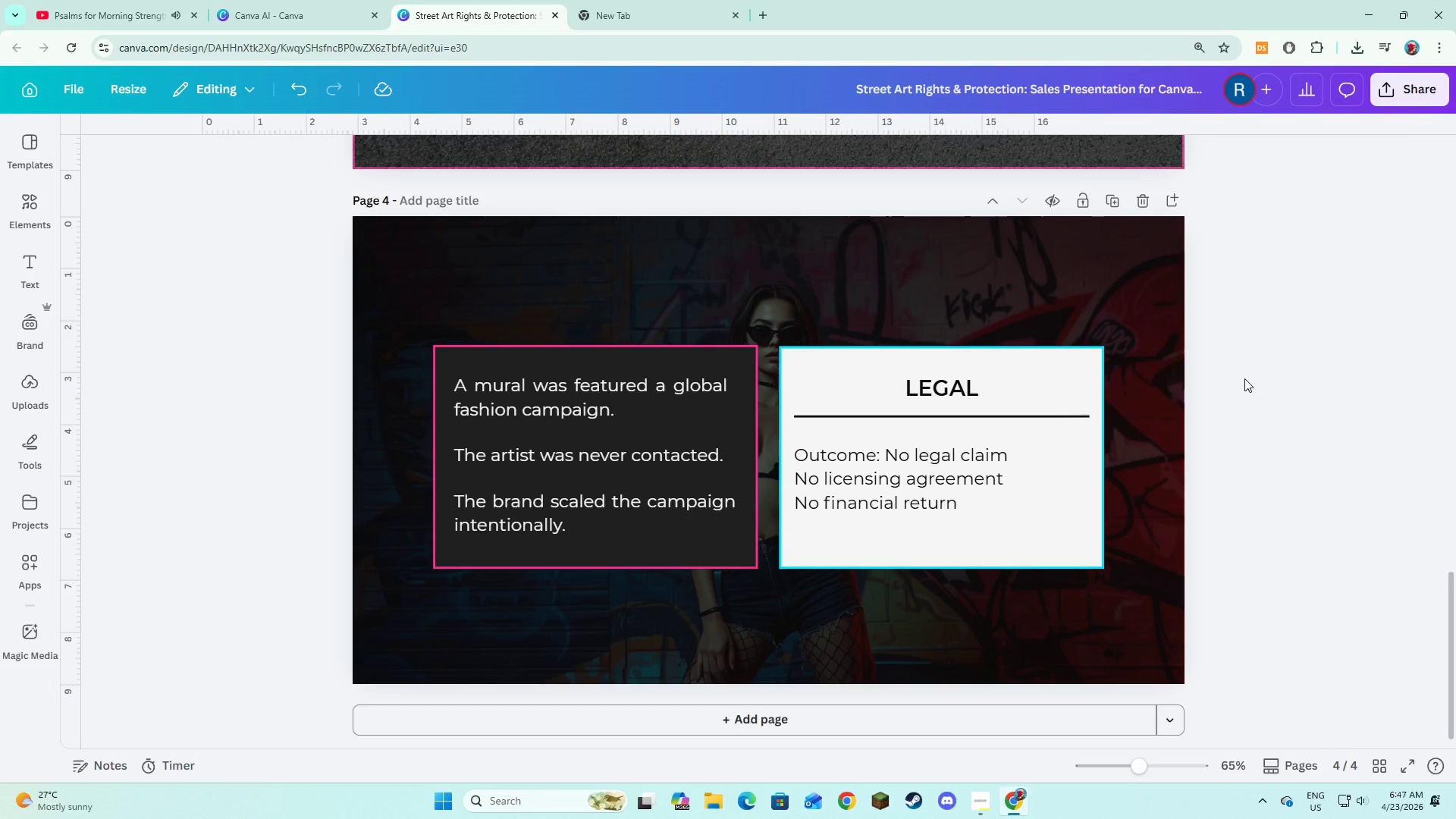 
wait(5.14)
 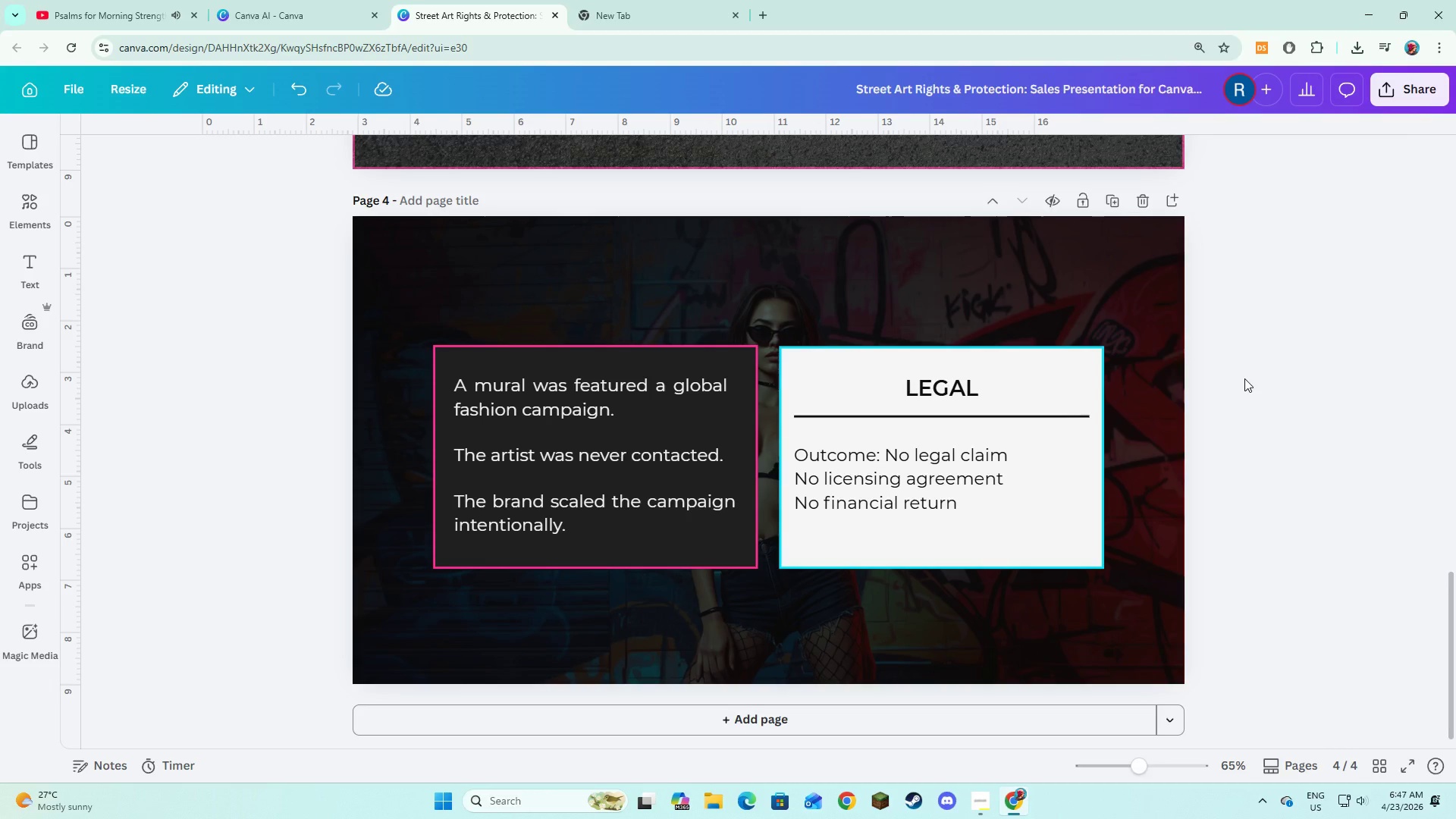 
scroll: coordinate [482, 284], scroll_direction: down, amount: 12.0
 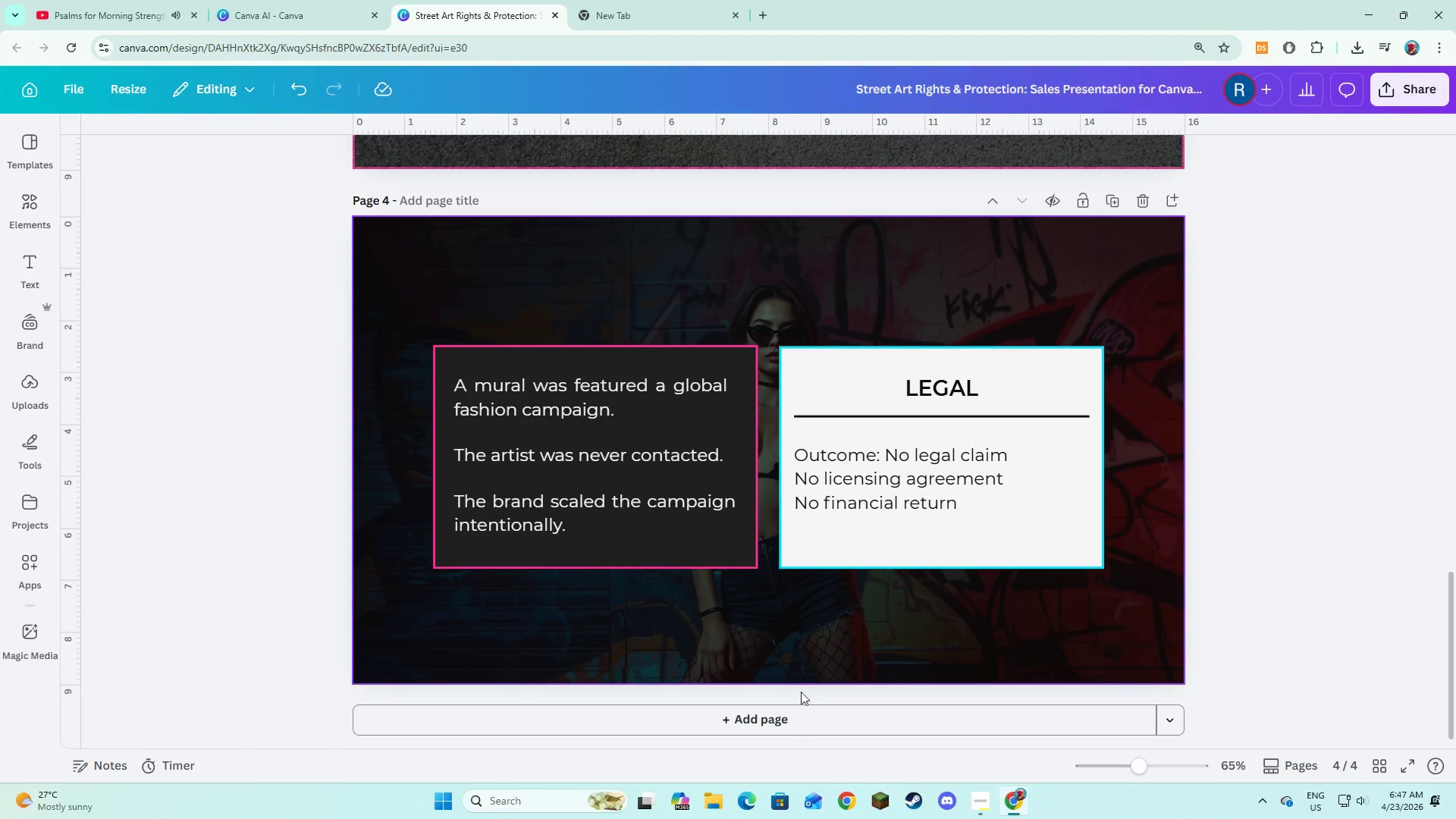 
left_click([794, 719])
 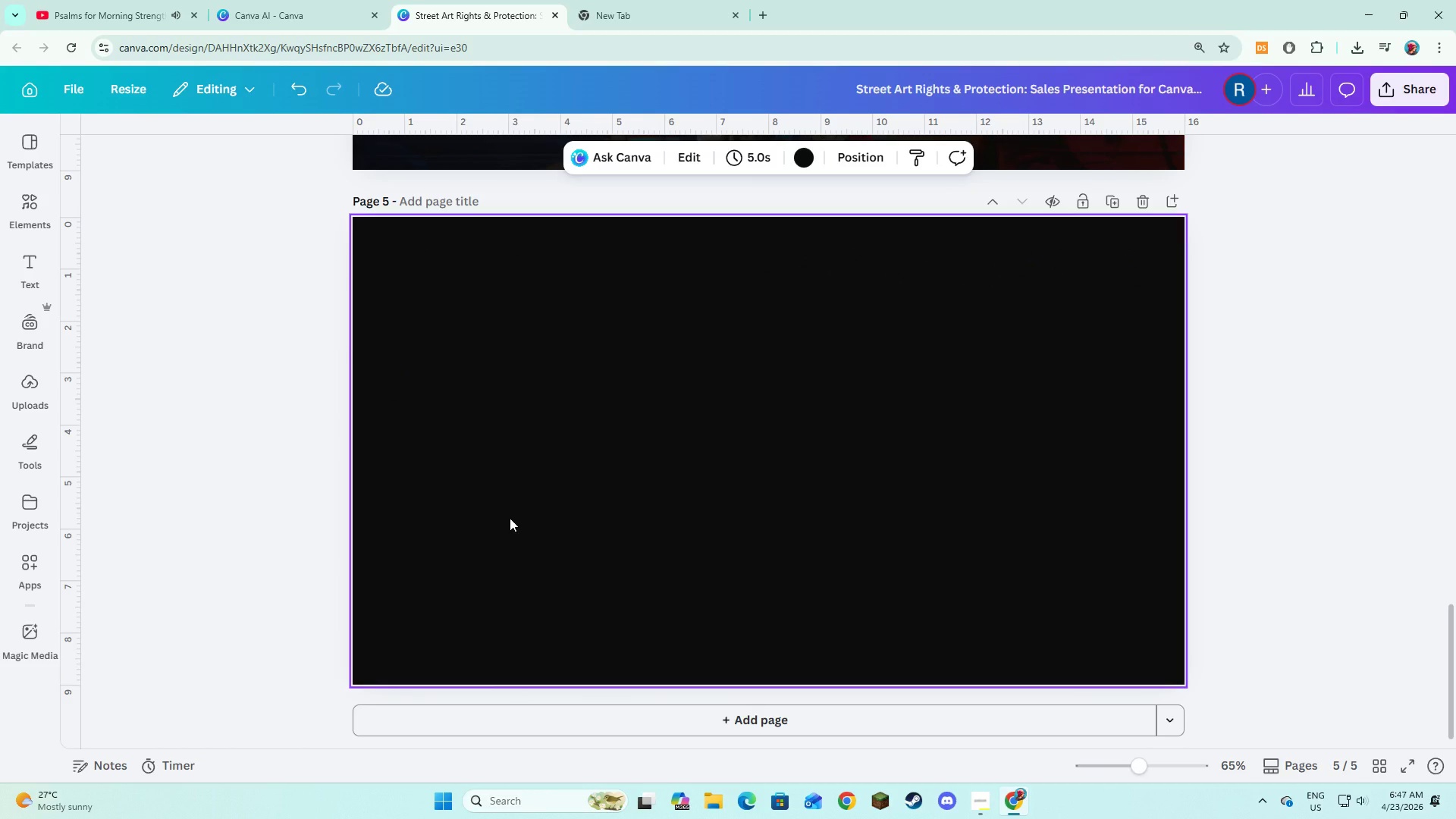 
wait(27.33)
 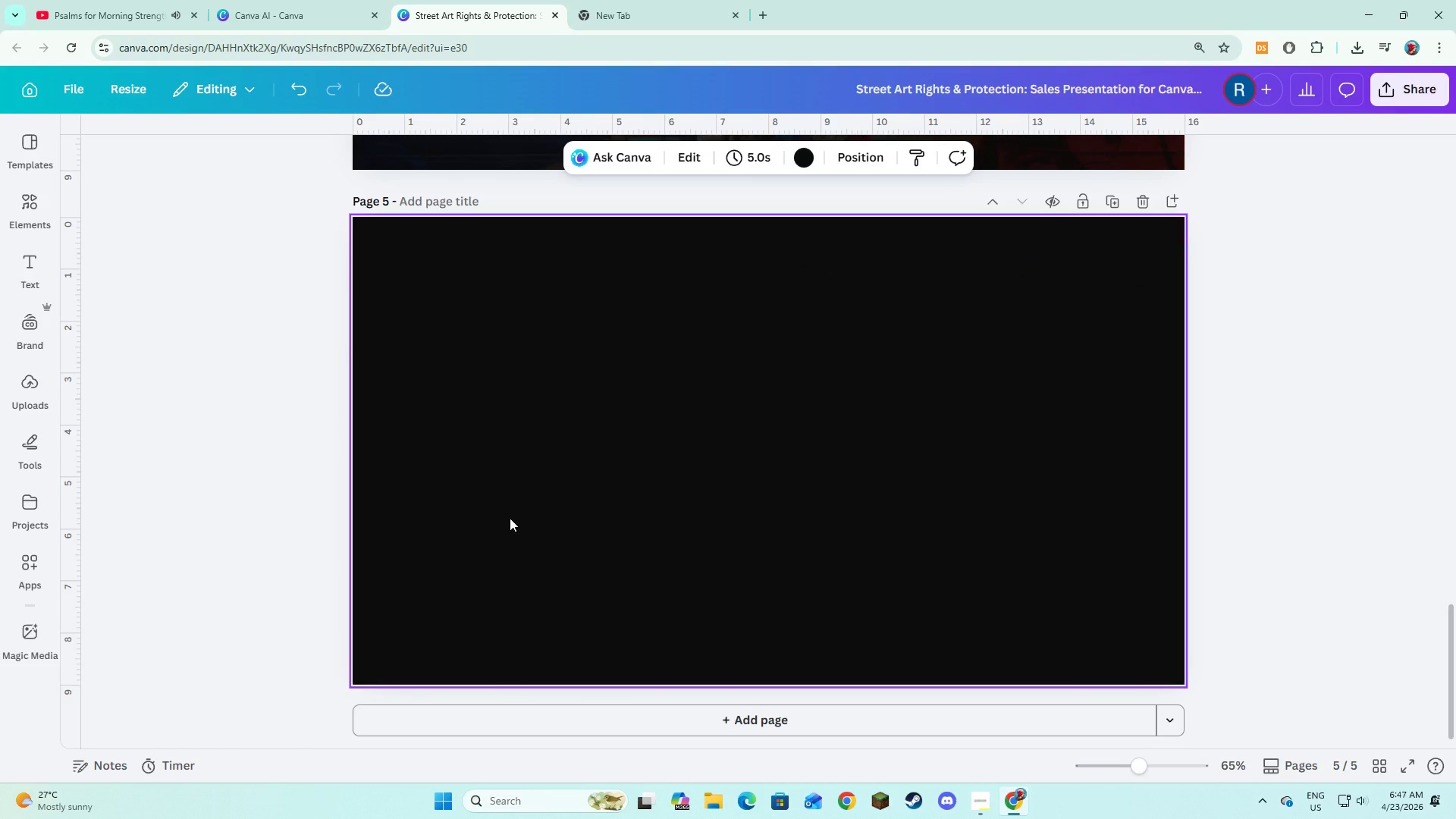 
left_click([42, 271])
 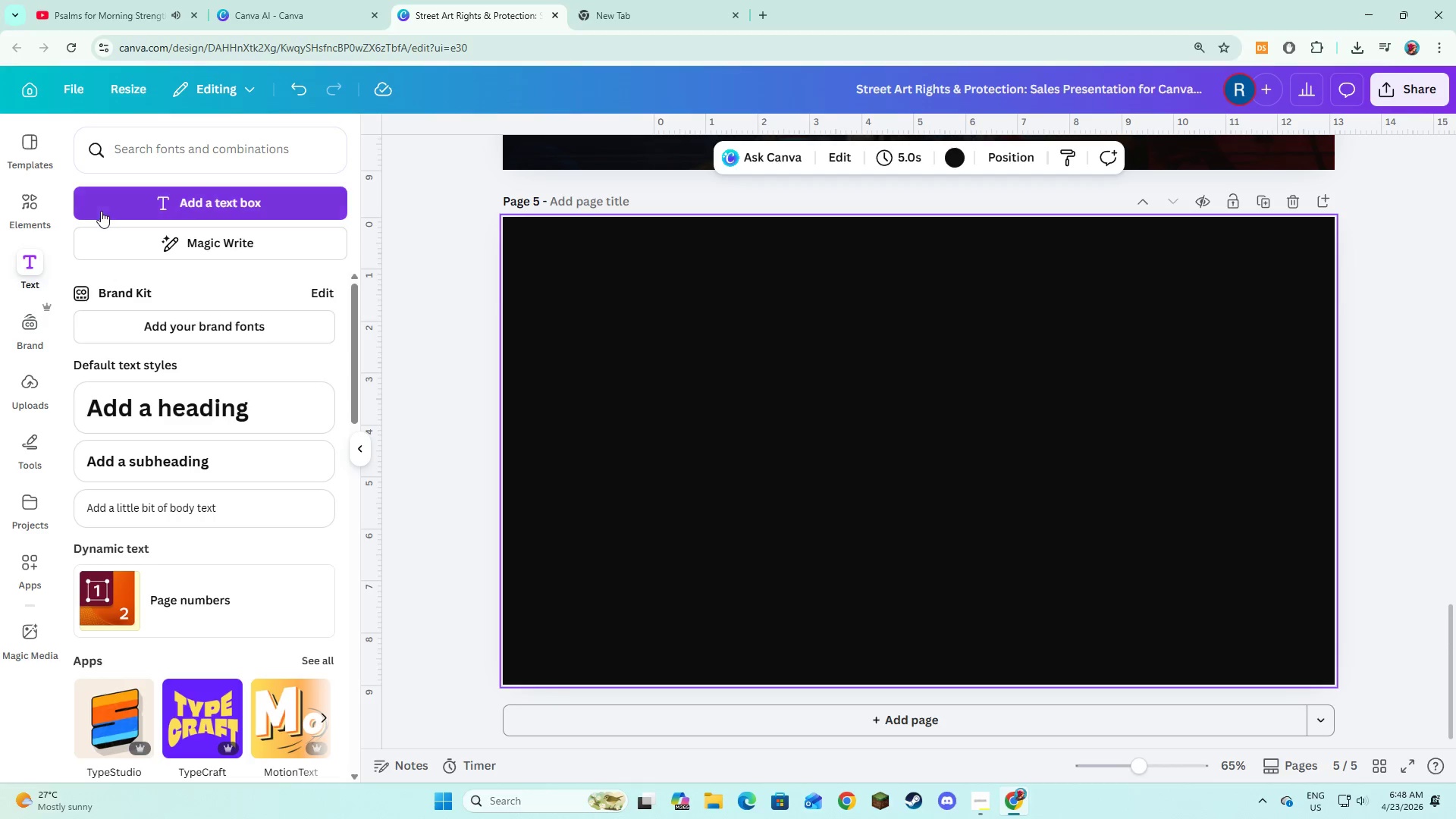 
left_click([101, 211])
 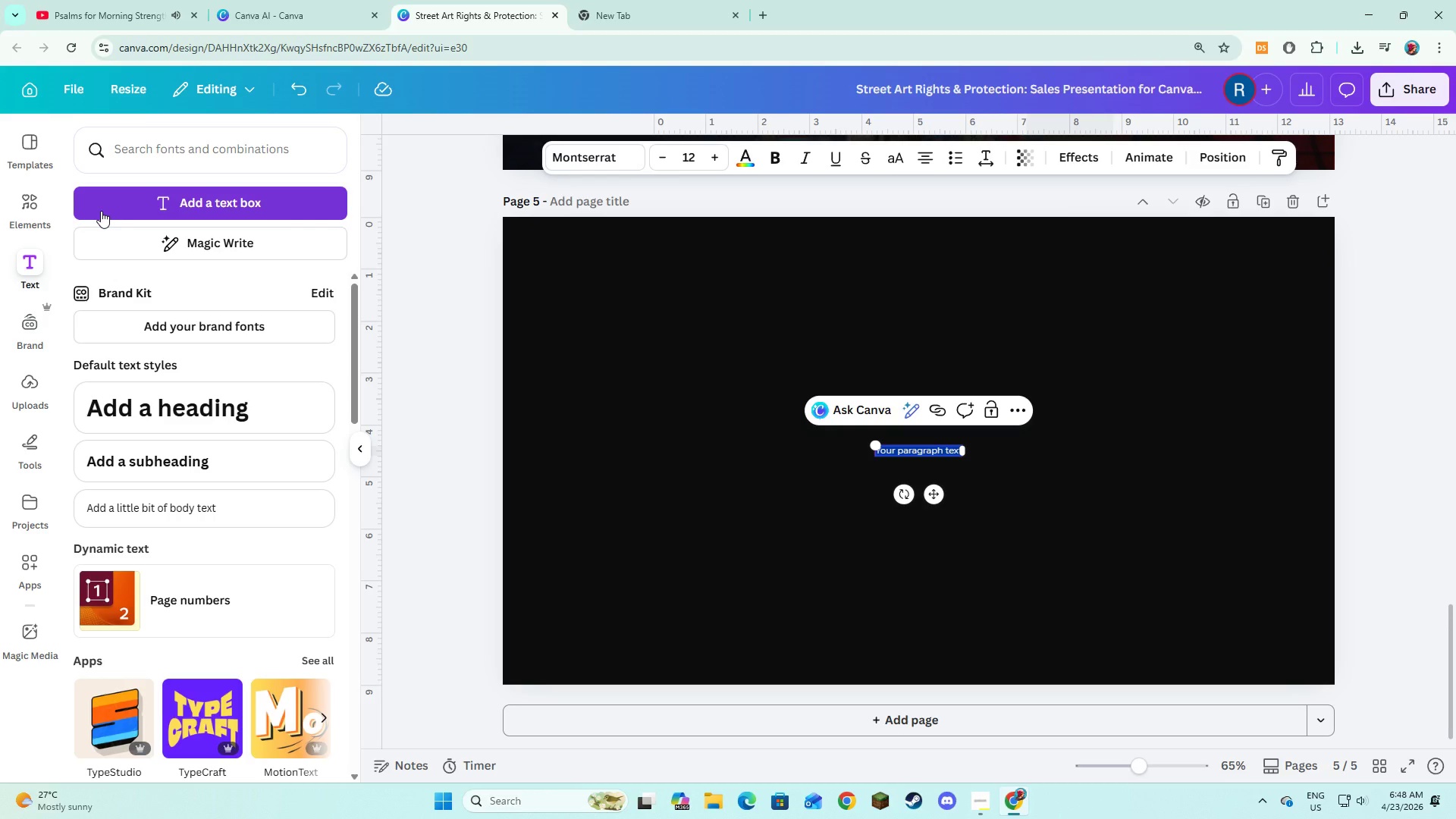 
type(This is not a creativity pronle)
key(Backspace)
key(Backspace)
key(Backspace)
type(blem.)
 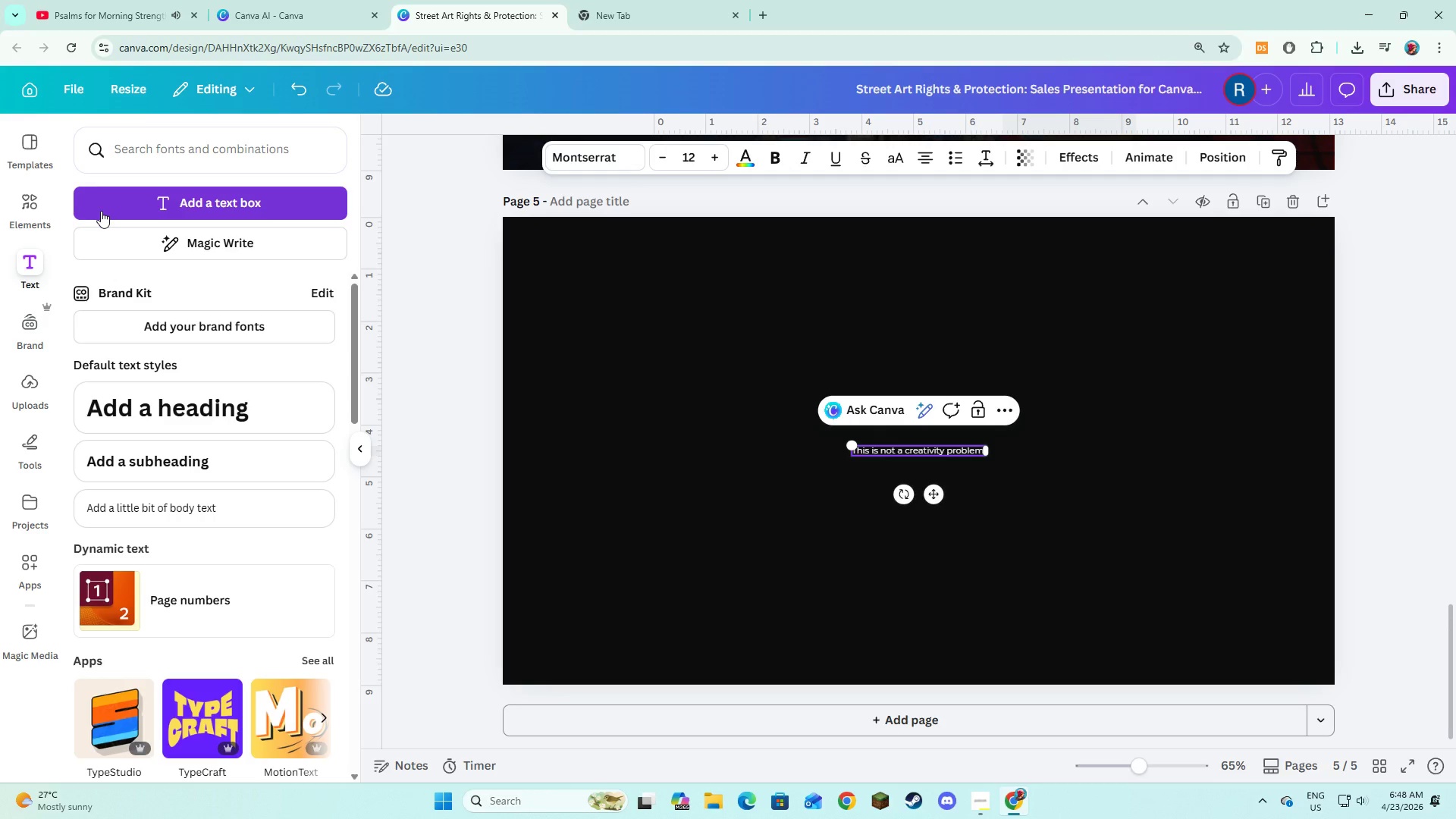 
key(Enter)
 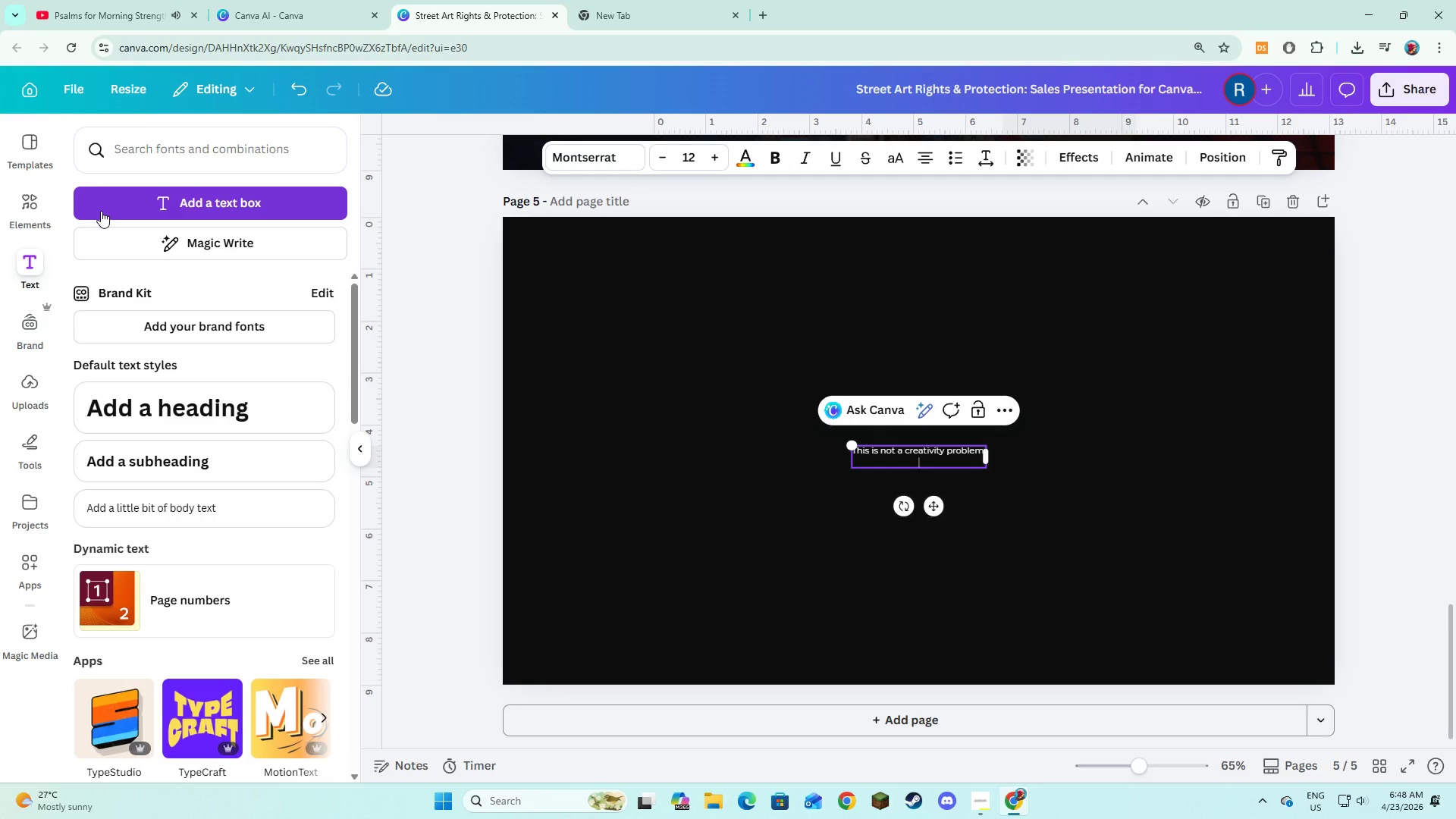 
type(This is a control pron)
key(Backspace)
type(blem.)
 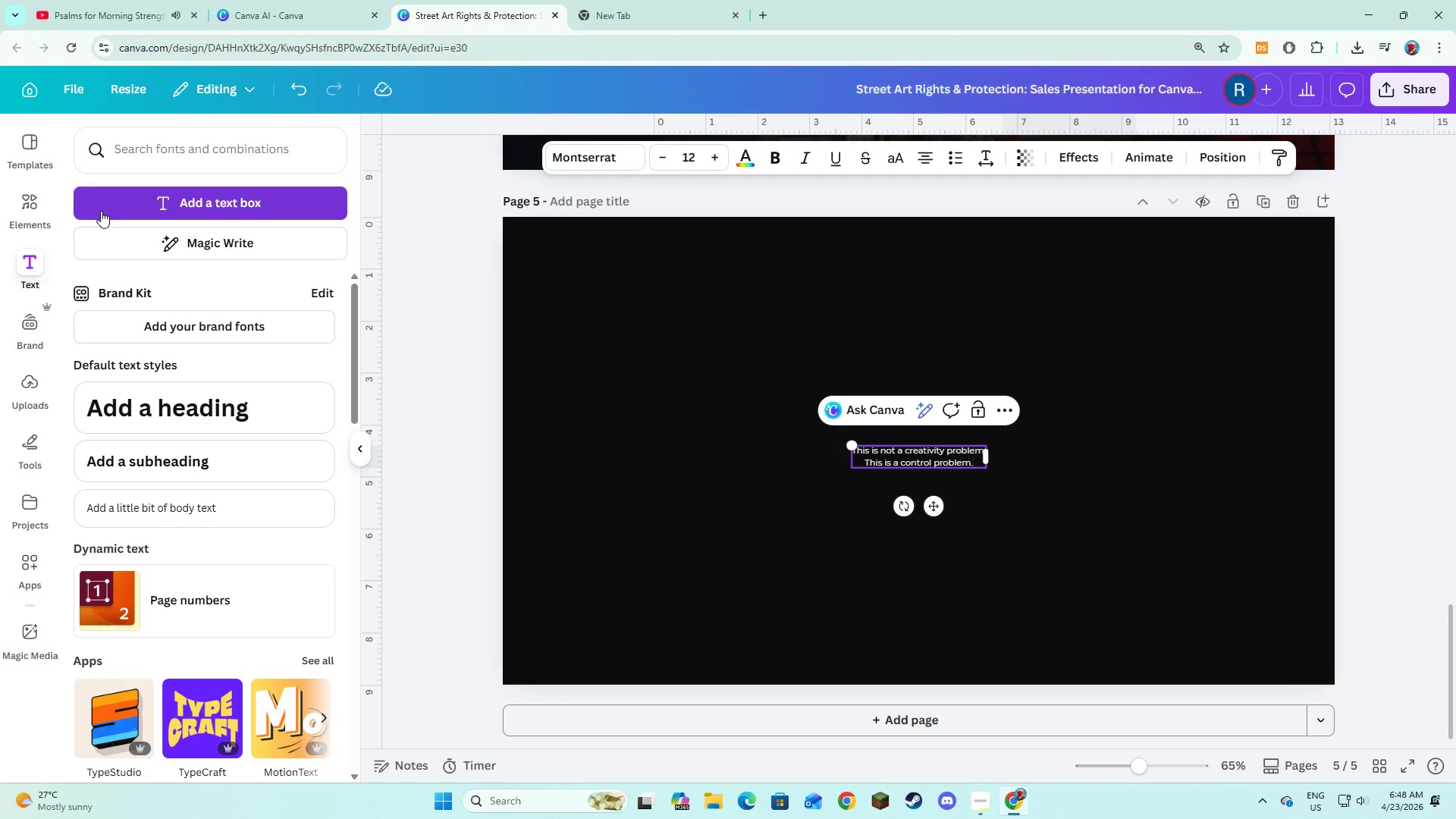 
wait(5.59)
 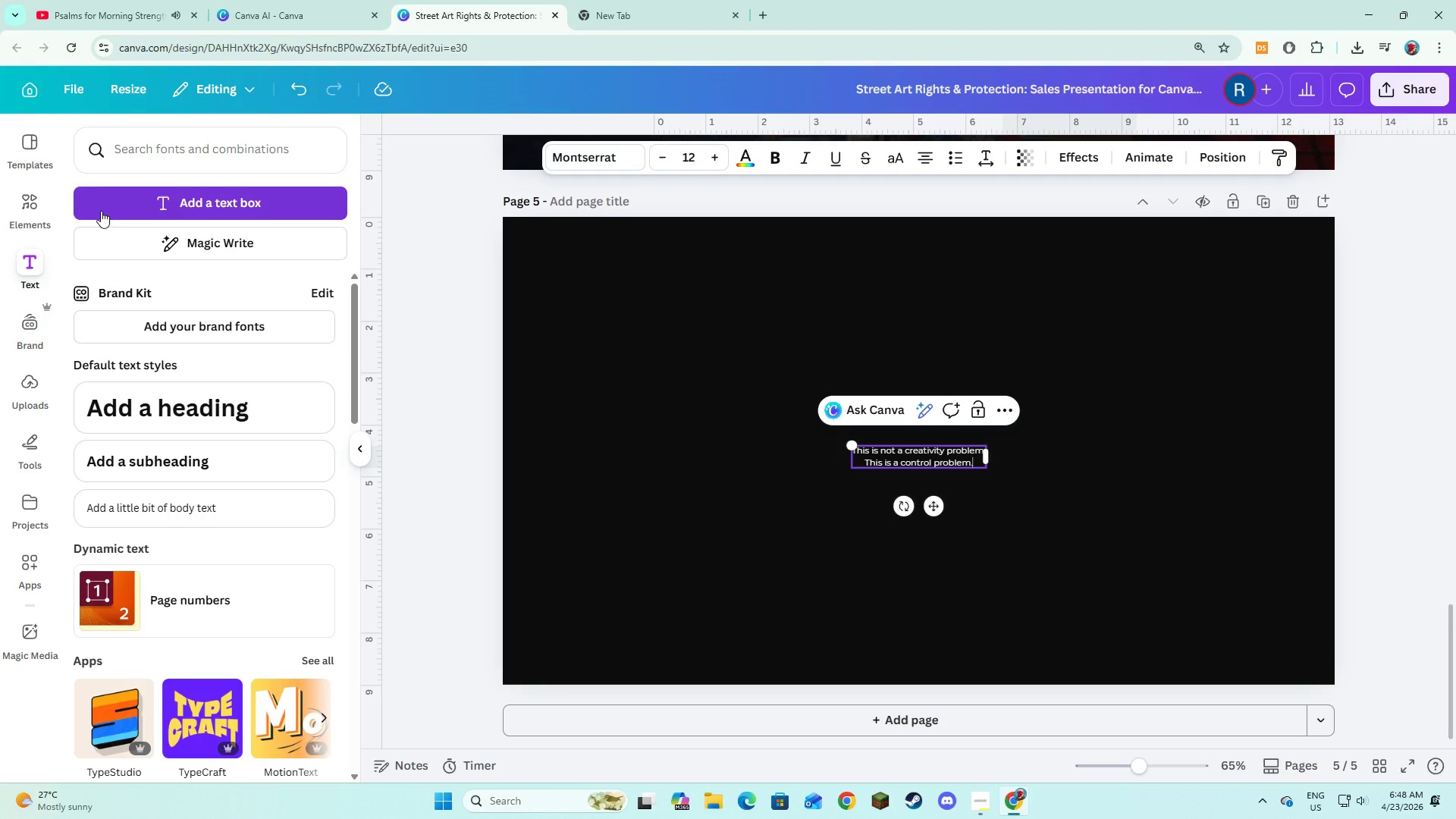 
key(Control+A)
 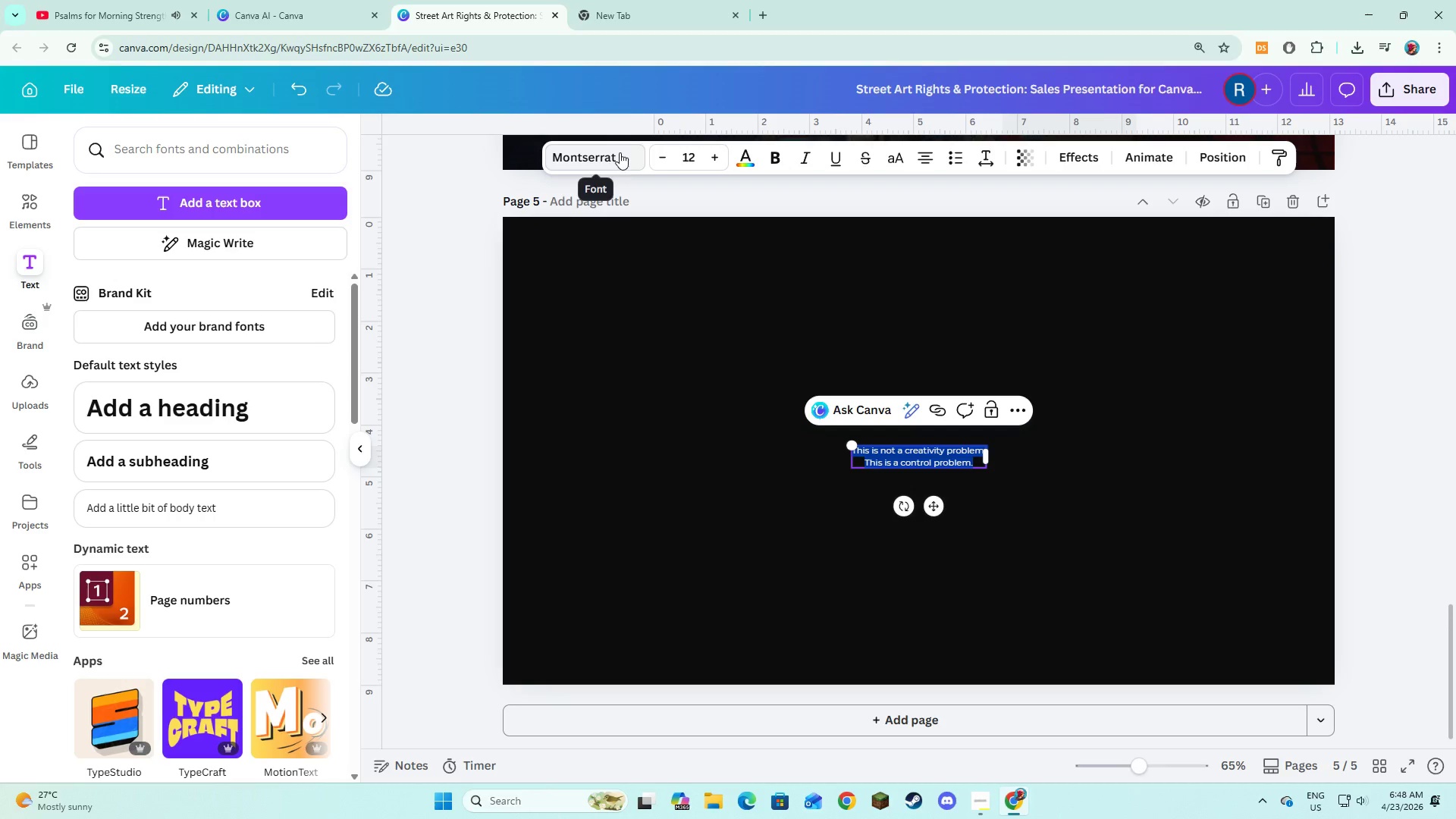 
double_click([719, 164])
 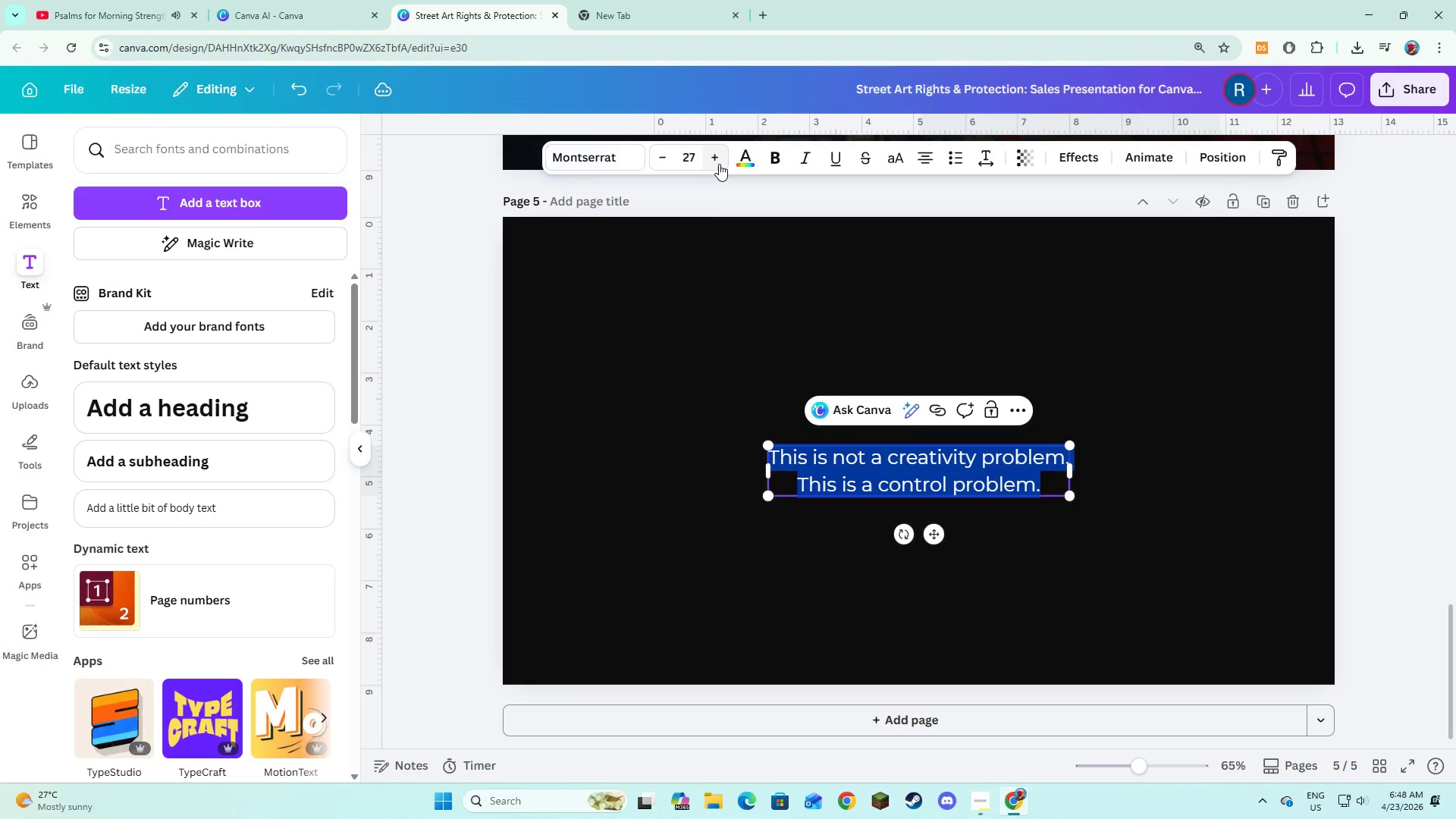 
triple_click([719, 164])
 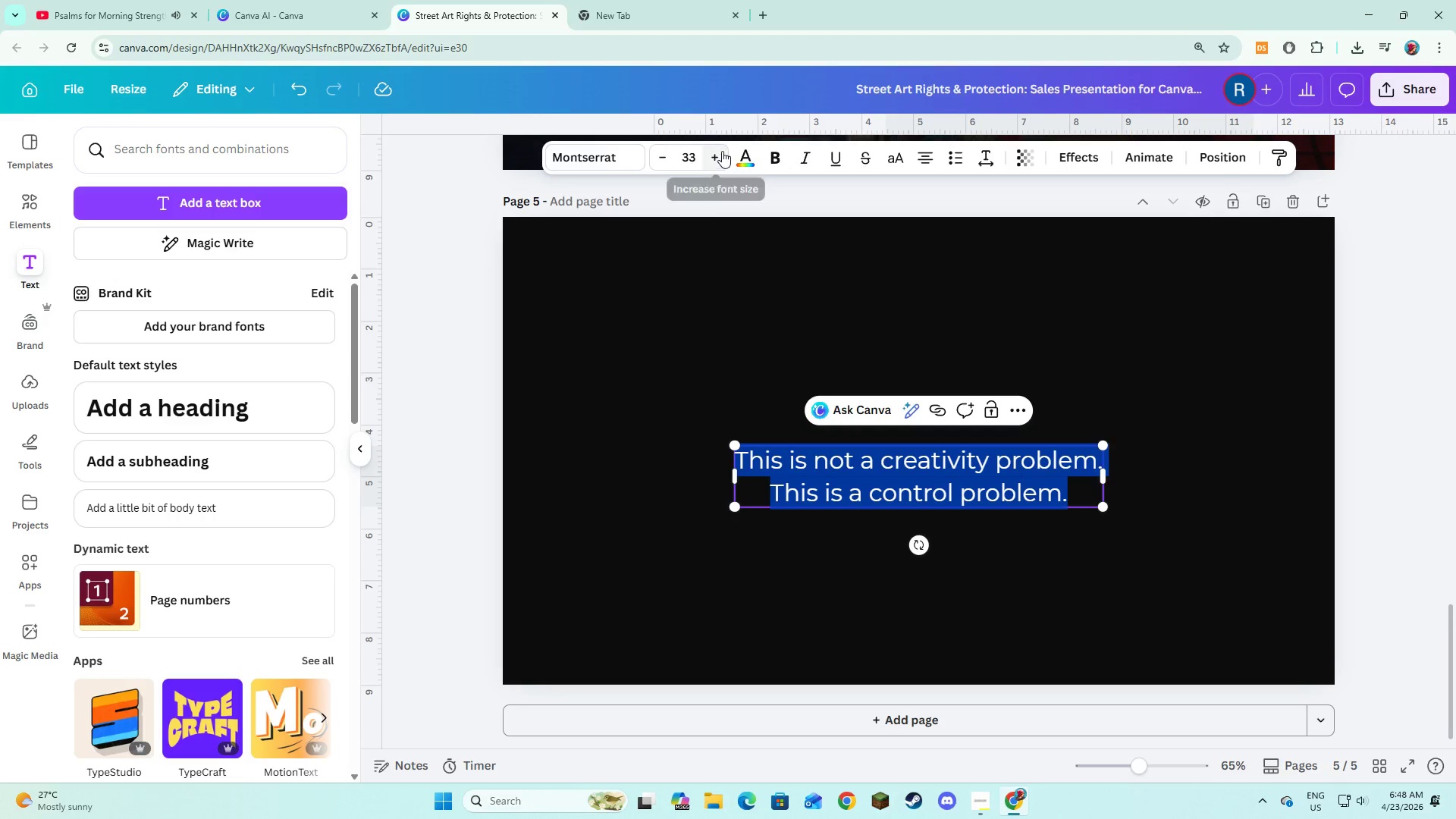 
double_click([722, 152])
 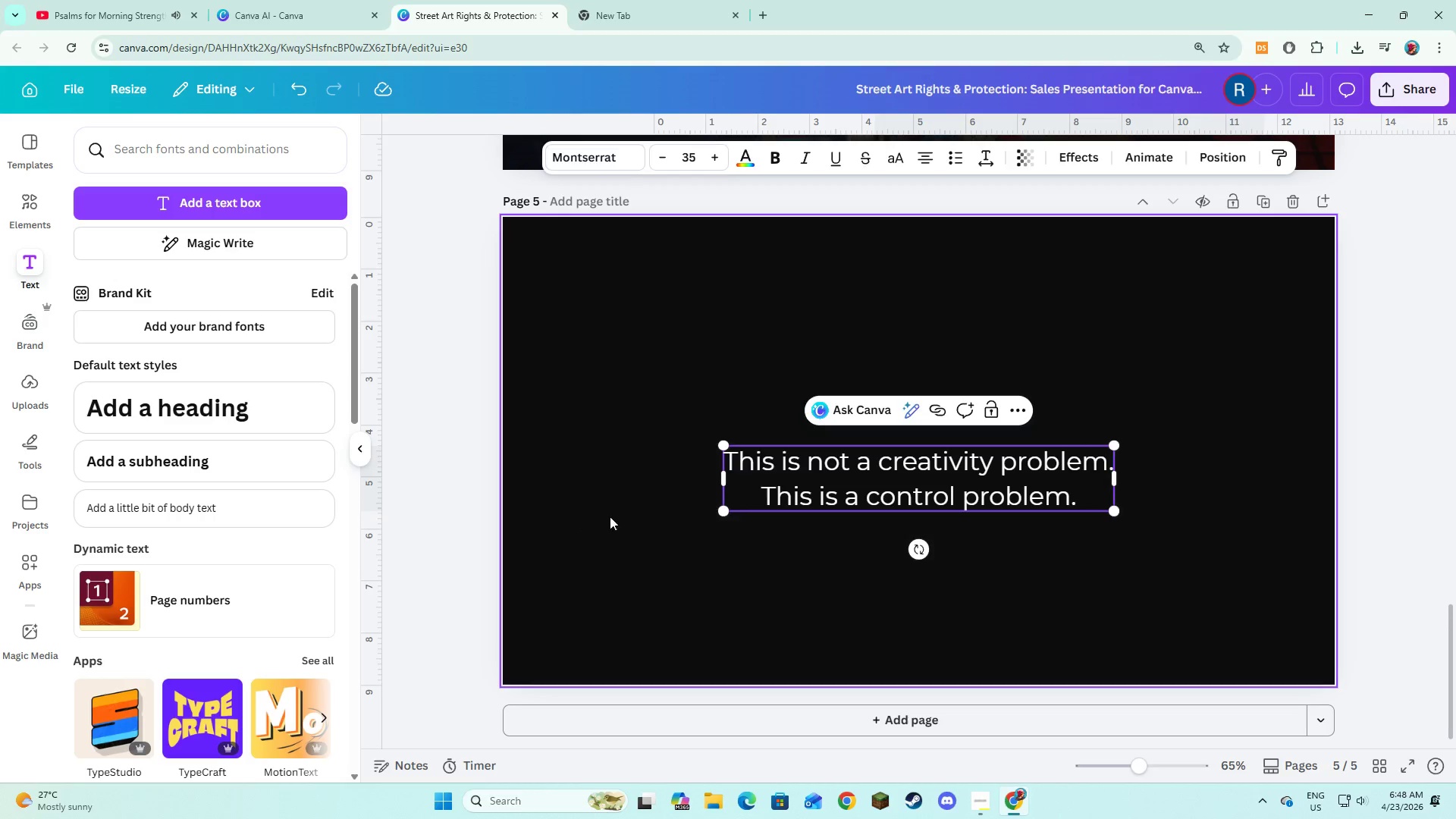 
double_click([763, 482])
 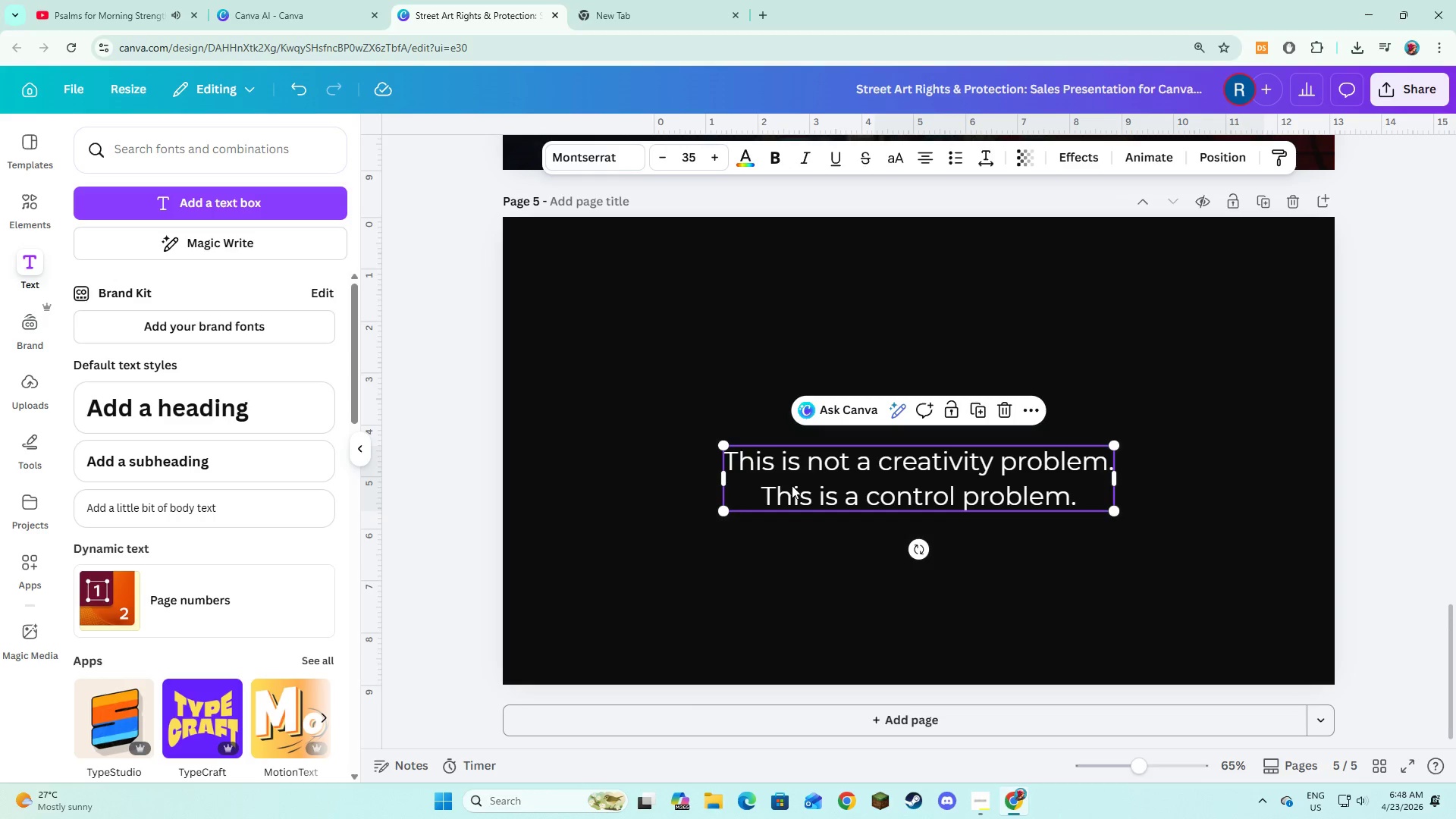 
left_click_drag(start_coordinate=[792, 485], to_coordinate=[792, 403])
 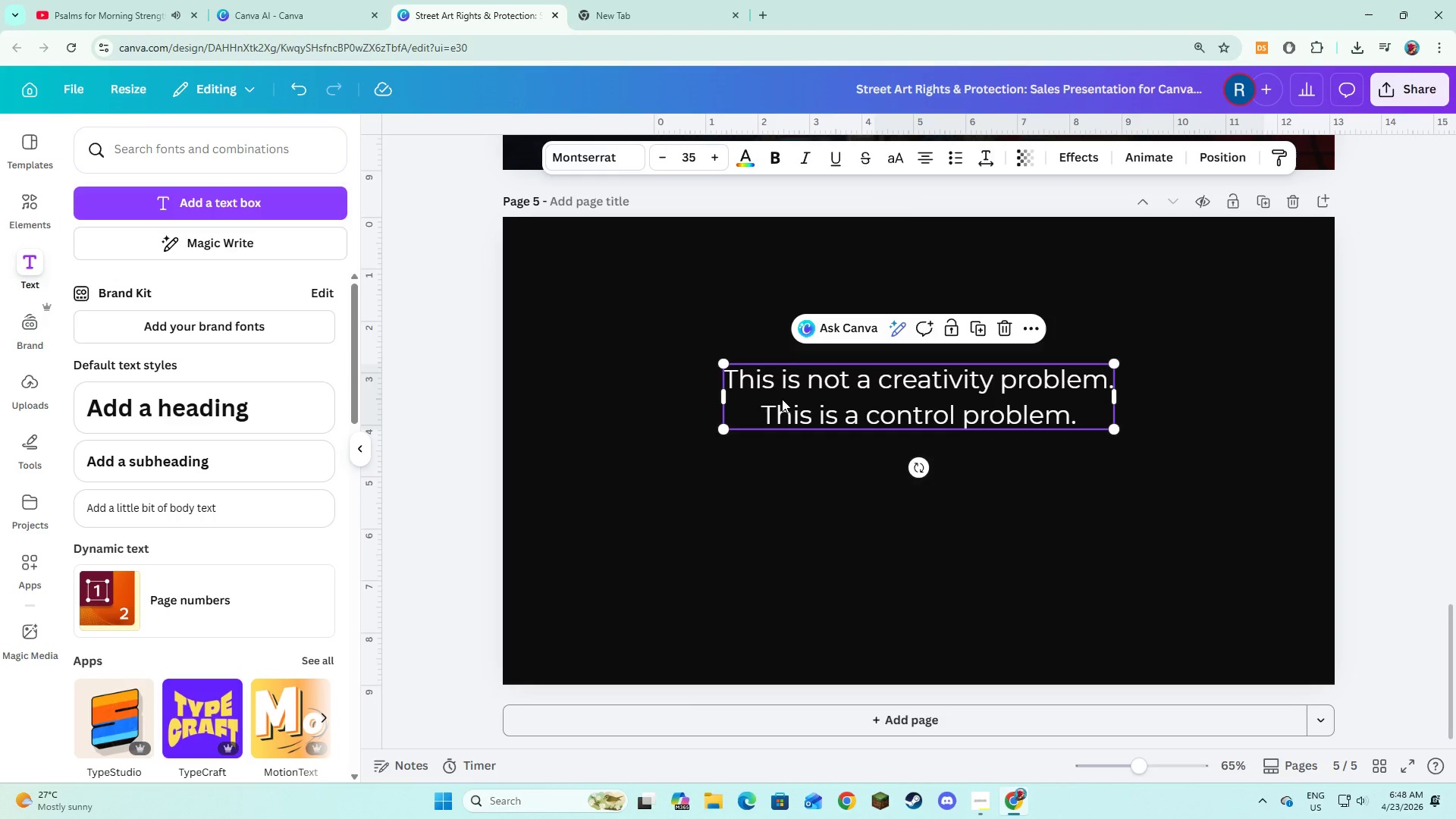 
left_click([782, 399])
 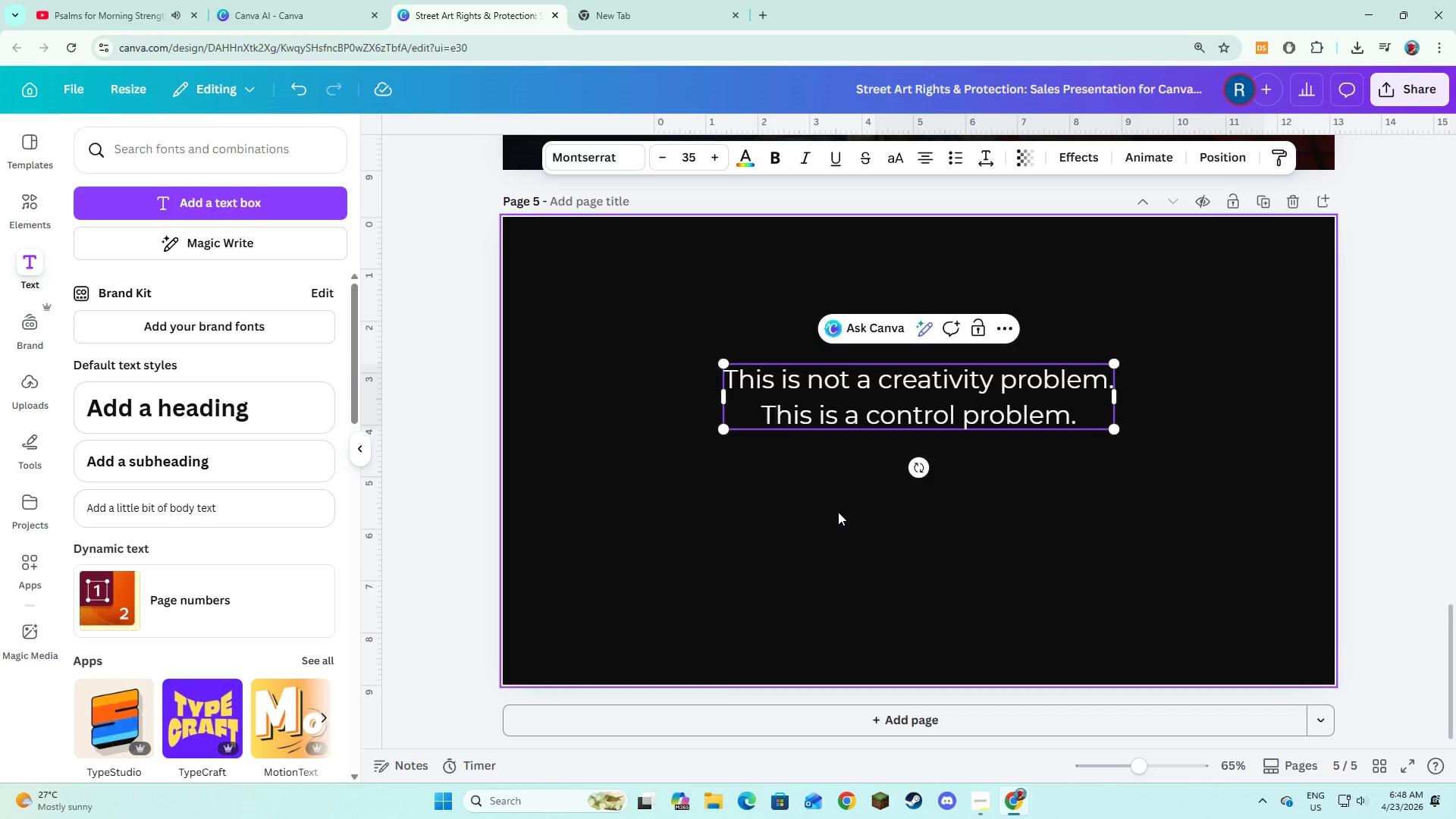 
left_click_drag(start_coordinate=[838, 512], to_coordinate=[838, 508])
 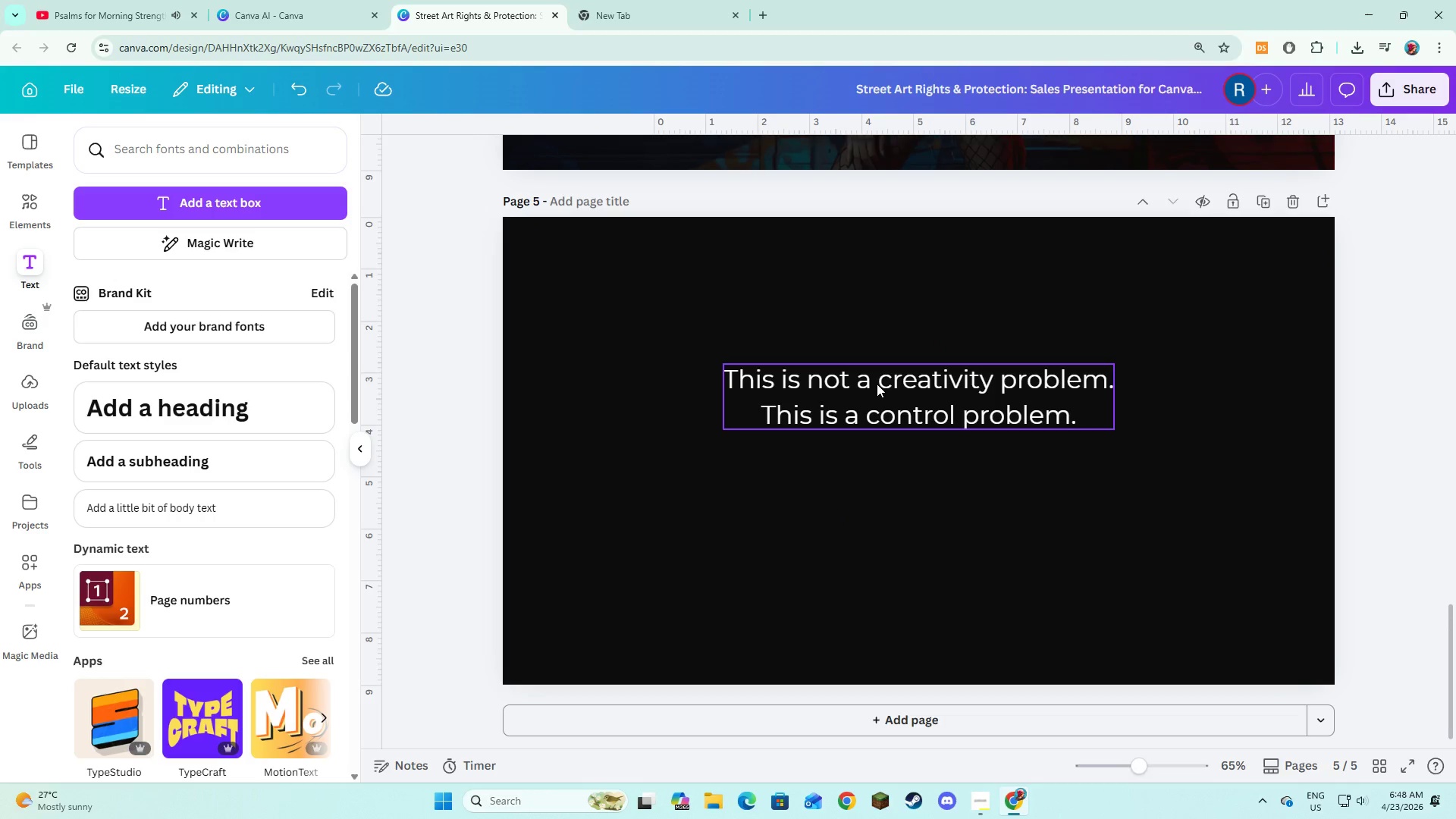 
double_click([877, 384])
 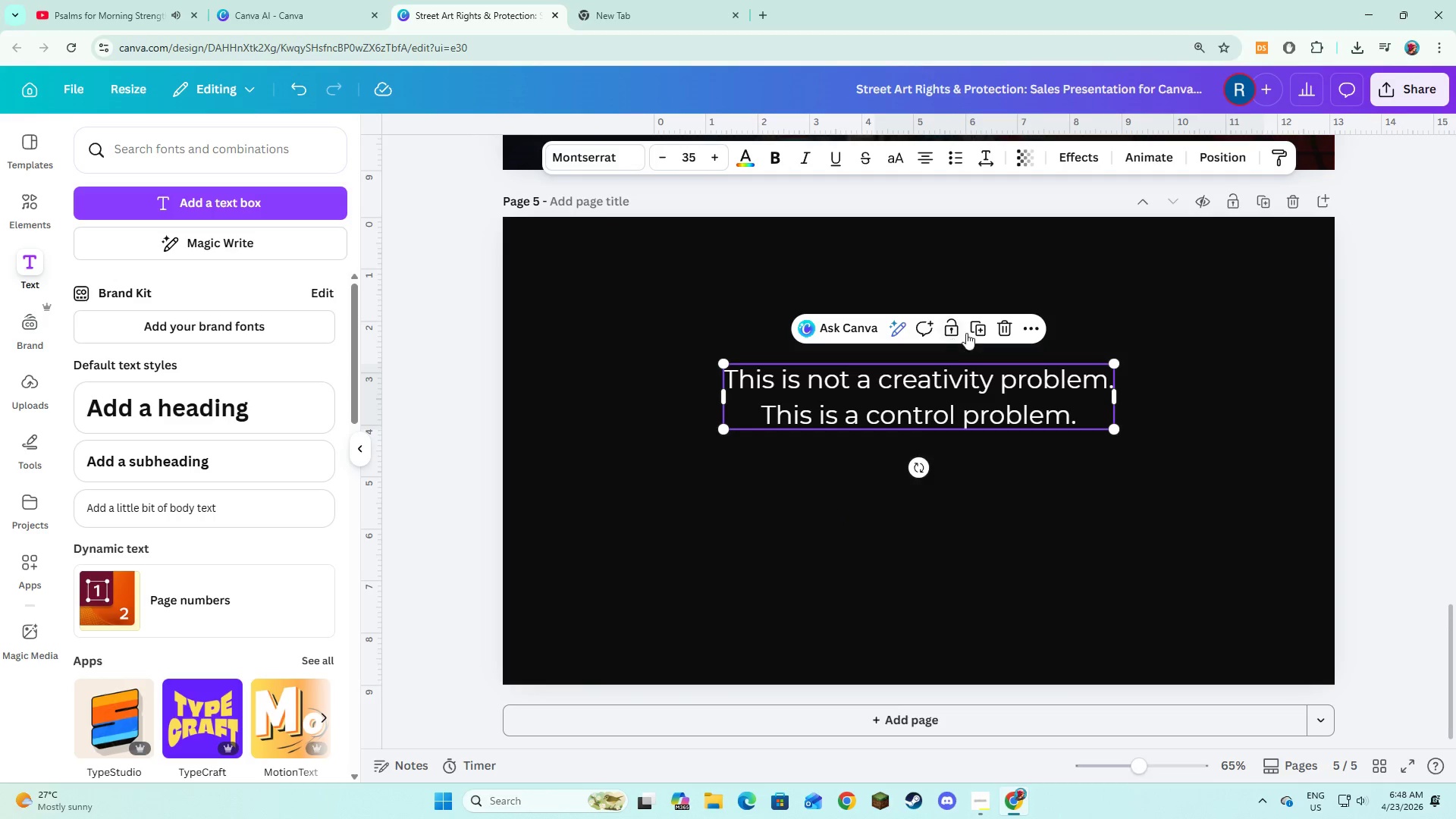 
left_click([972, 331])
 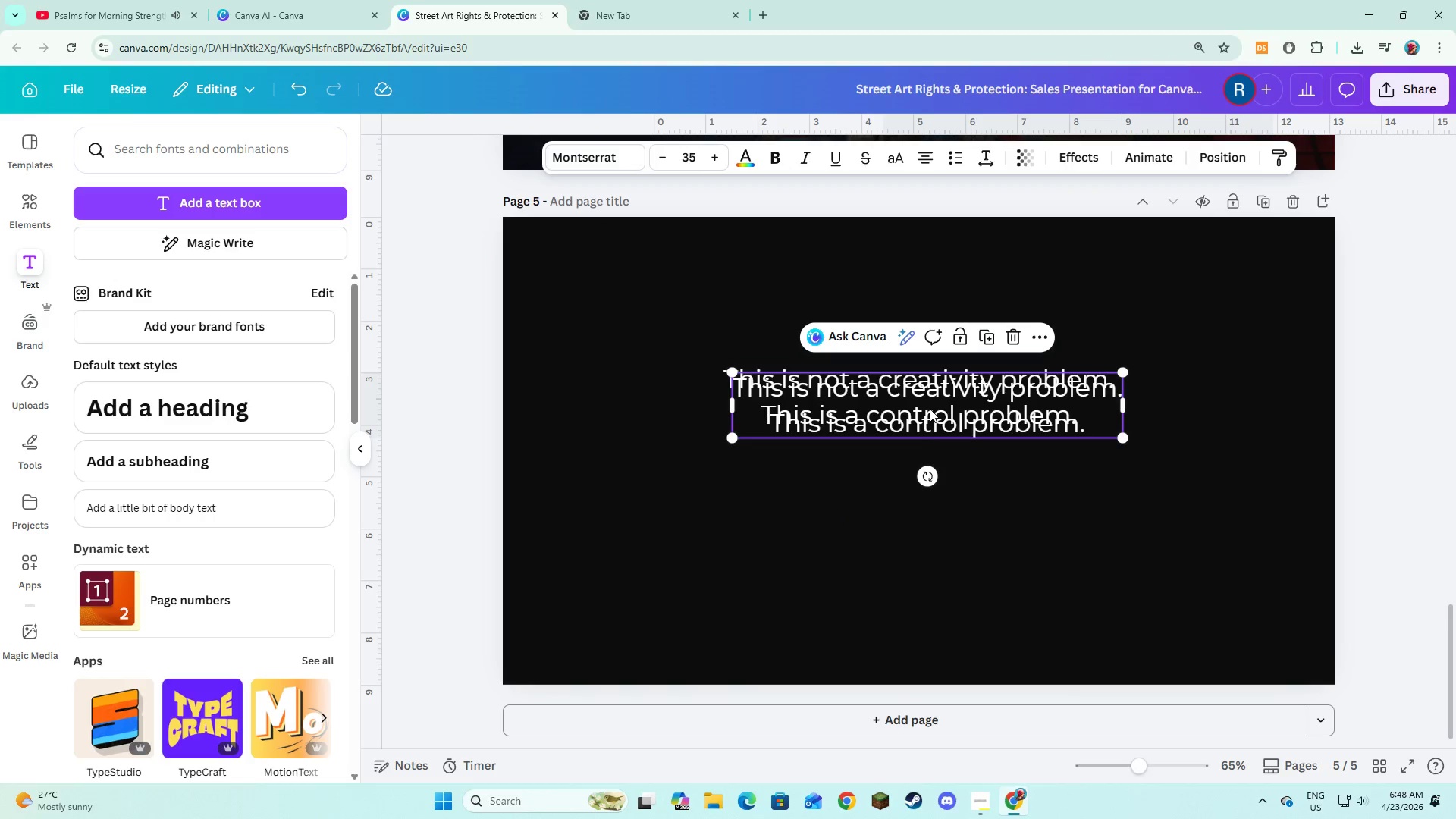 
left_click_drag(start_coordinate=[930, 410], to_coordinate=[920, 495])
 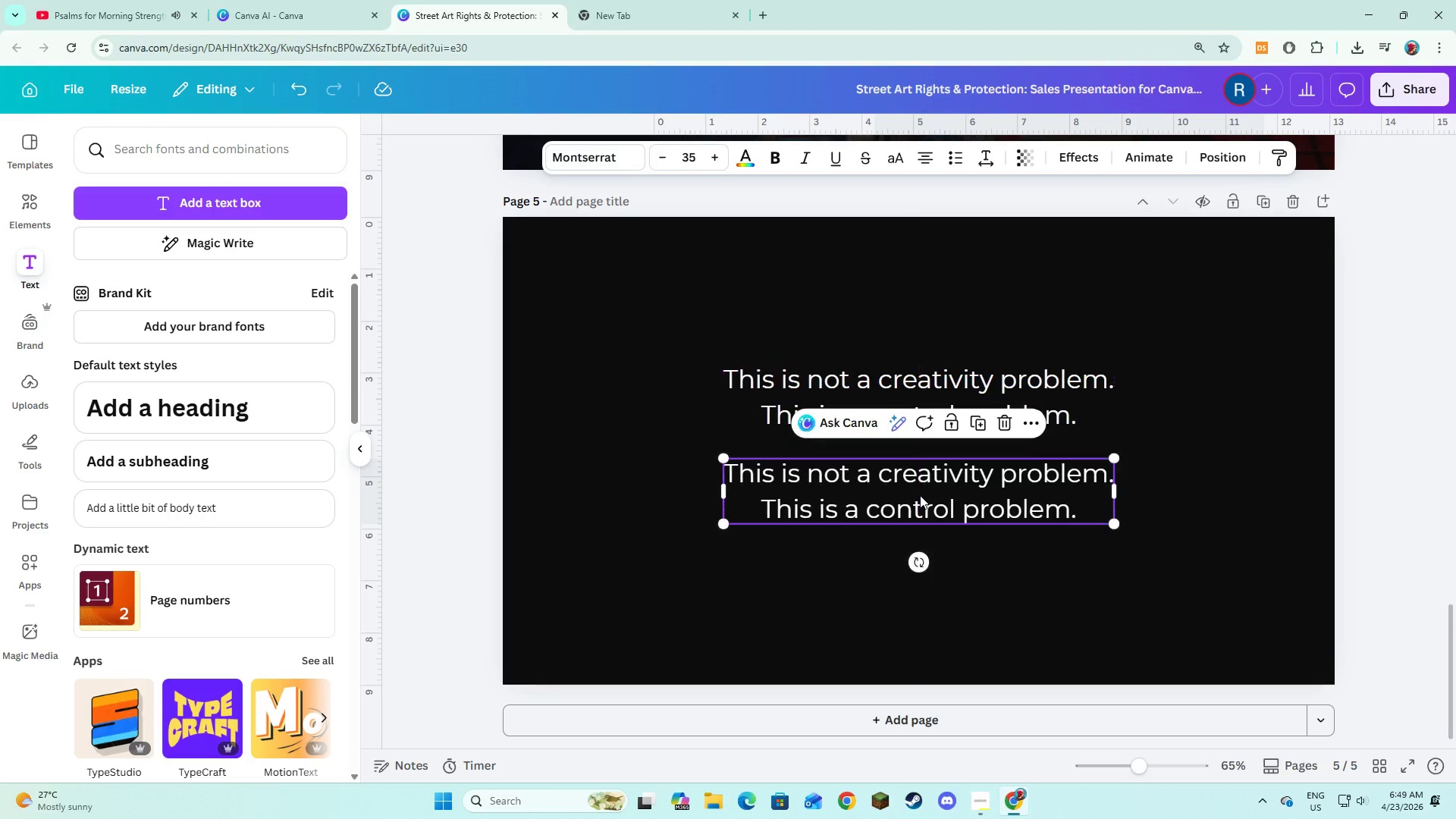 
left_click([920, 495])
 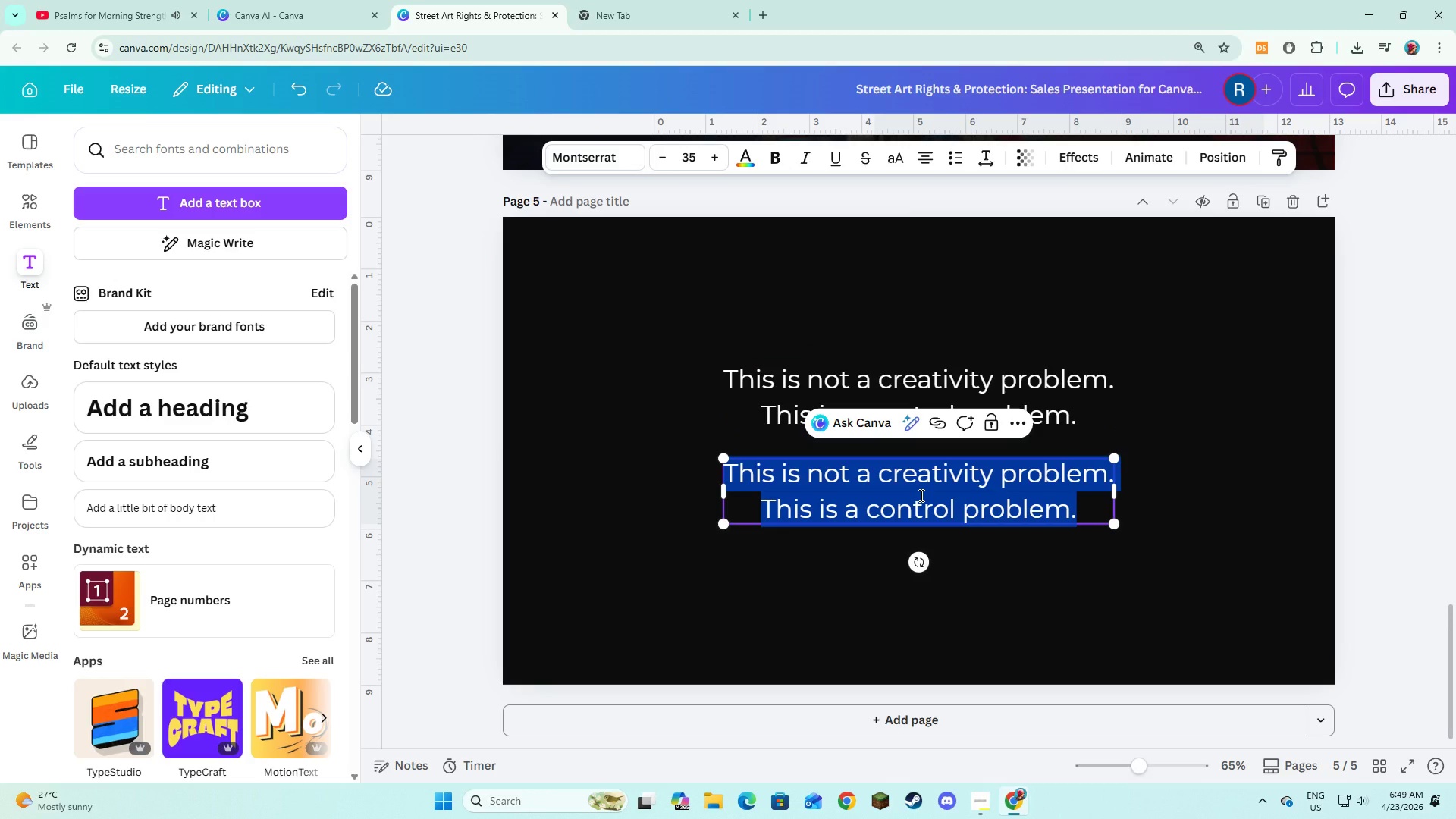 
type(And control is b)
 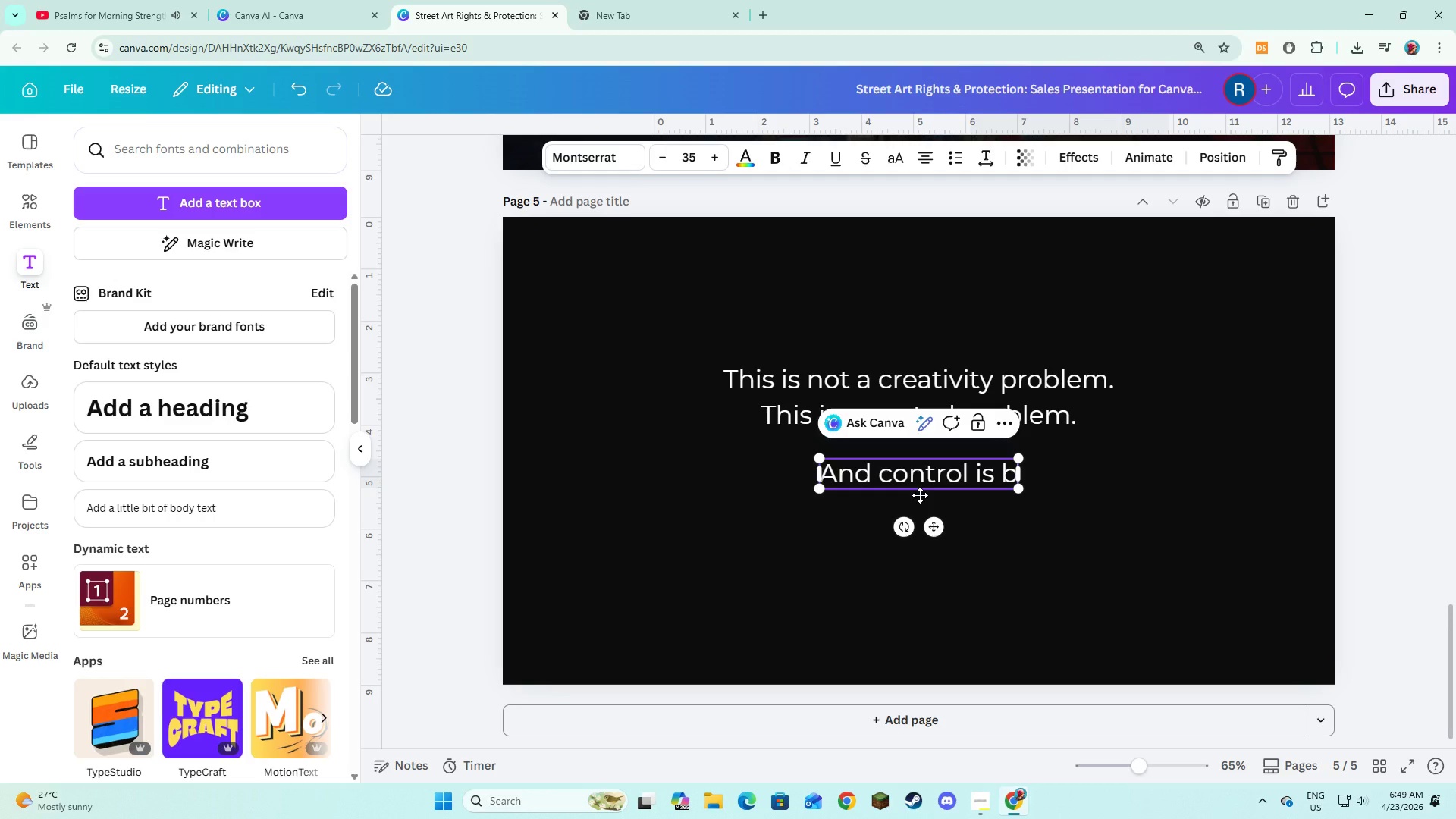 
wait(7.16)
 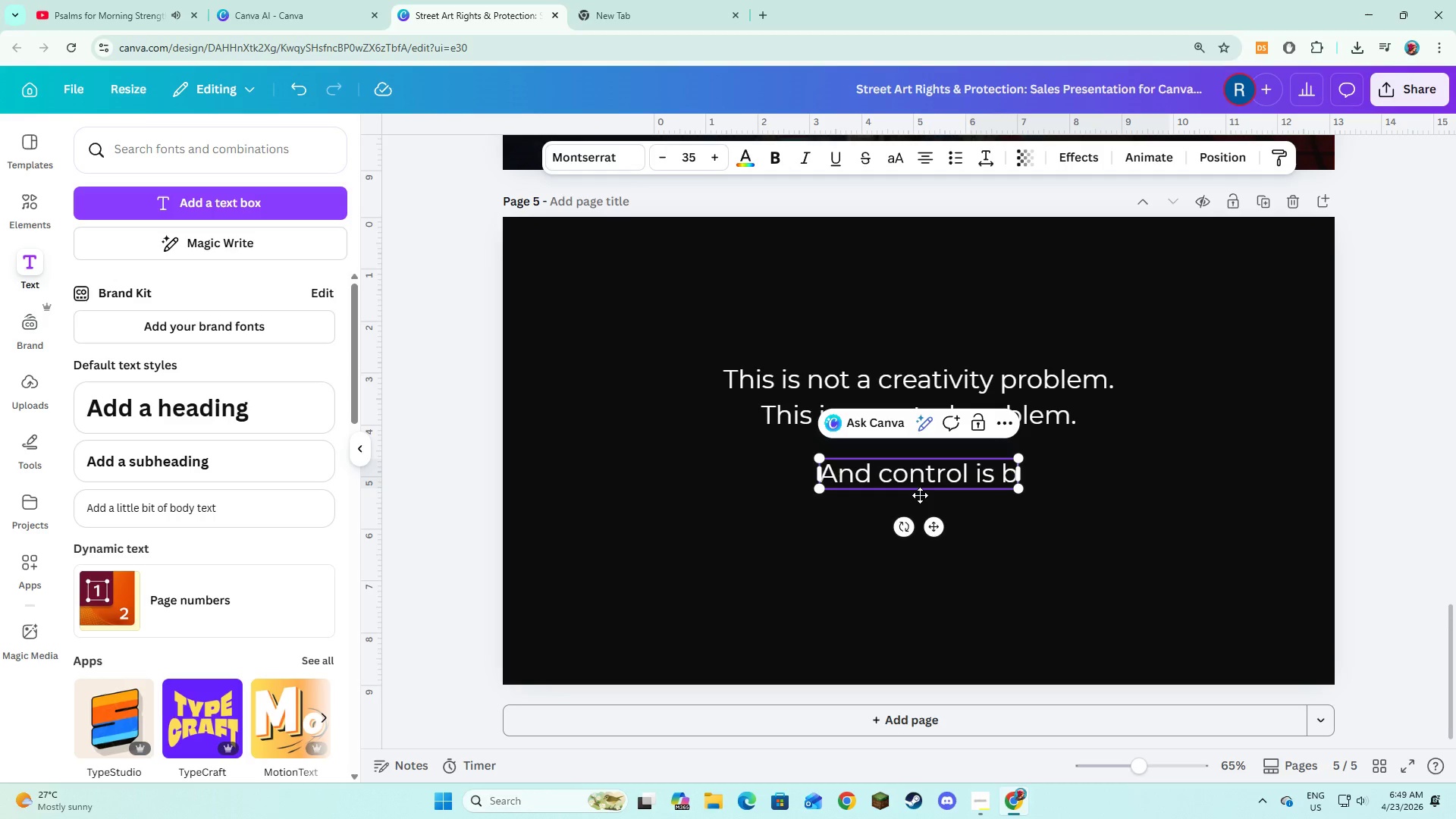 
type(uilt before exposure happens.)
 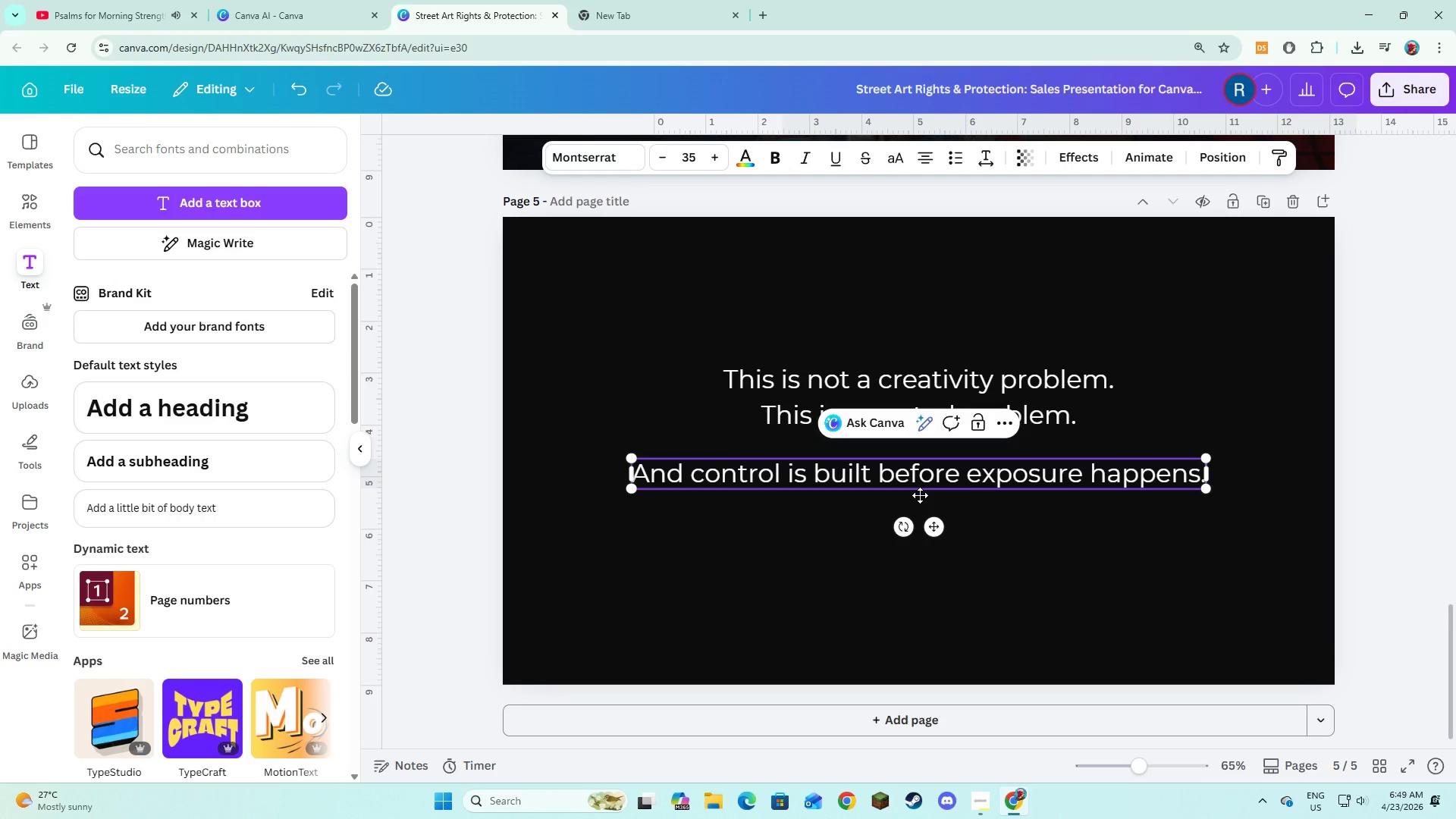 
left_click([859, 548])
 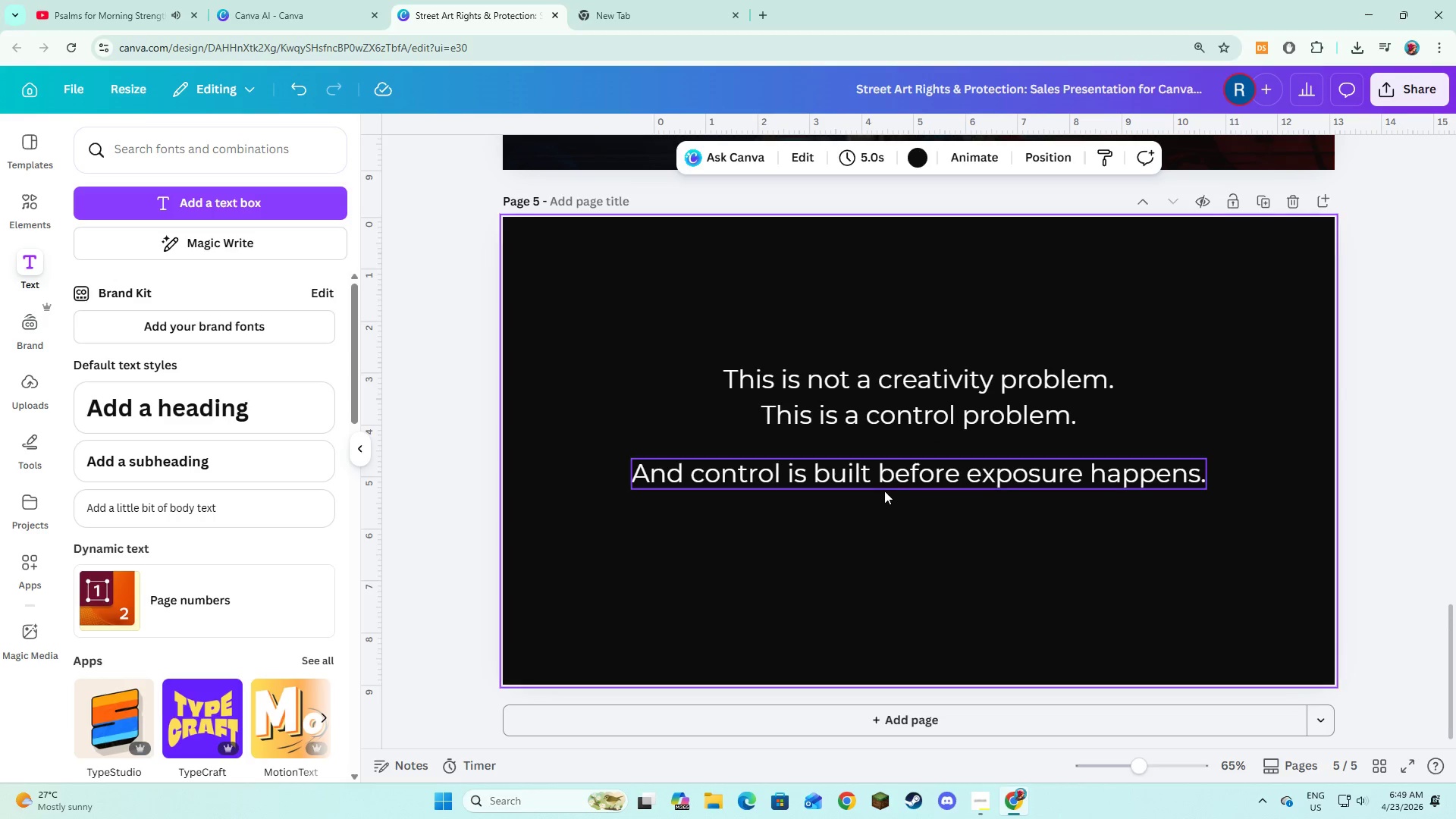 
left_click([884, 491])
 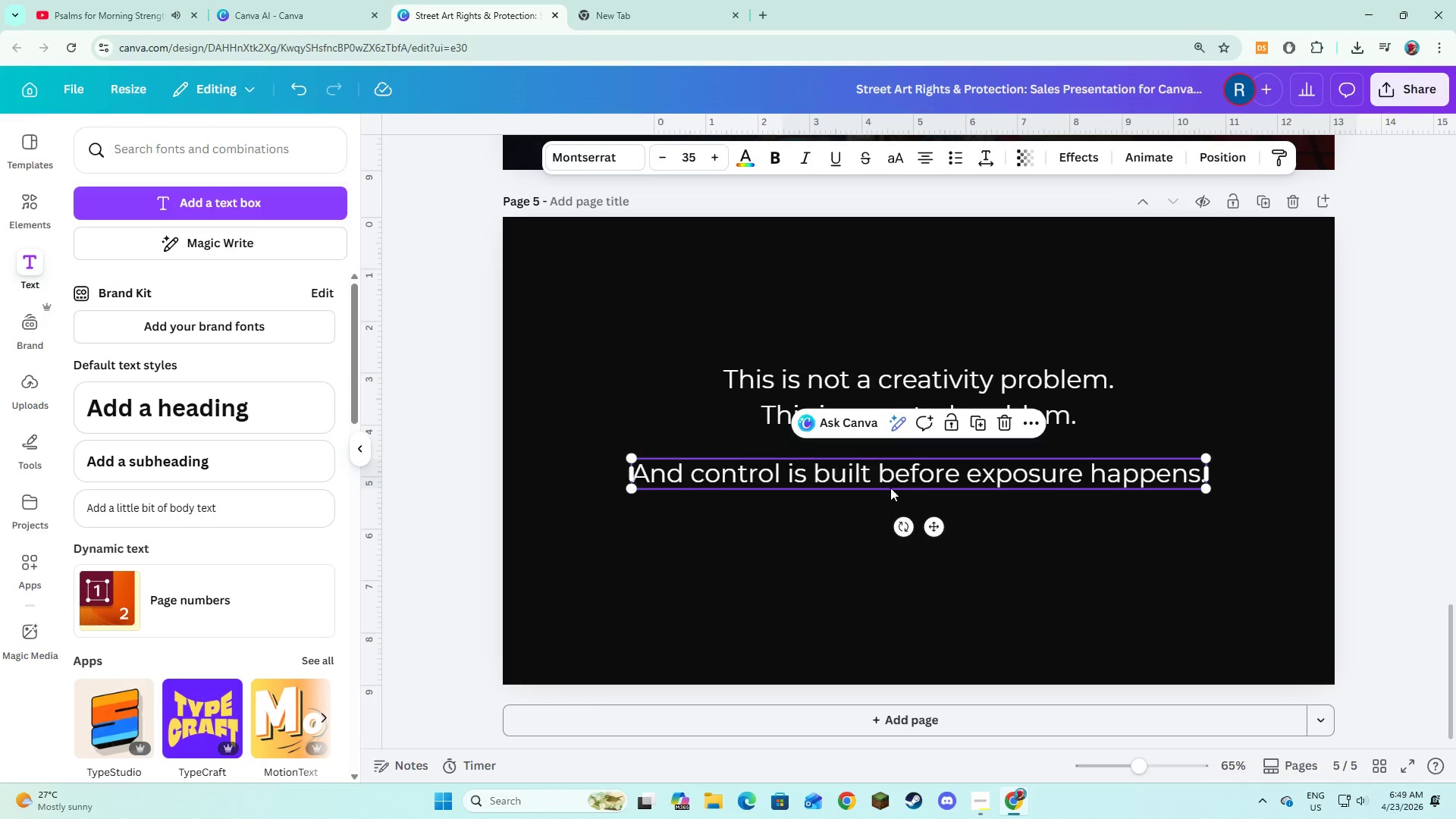 
left_click_drag(start_coordinate=[890, 488], to_coordinate=[890, 500])
 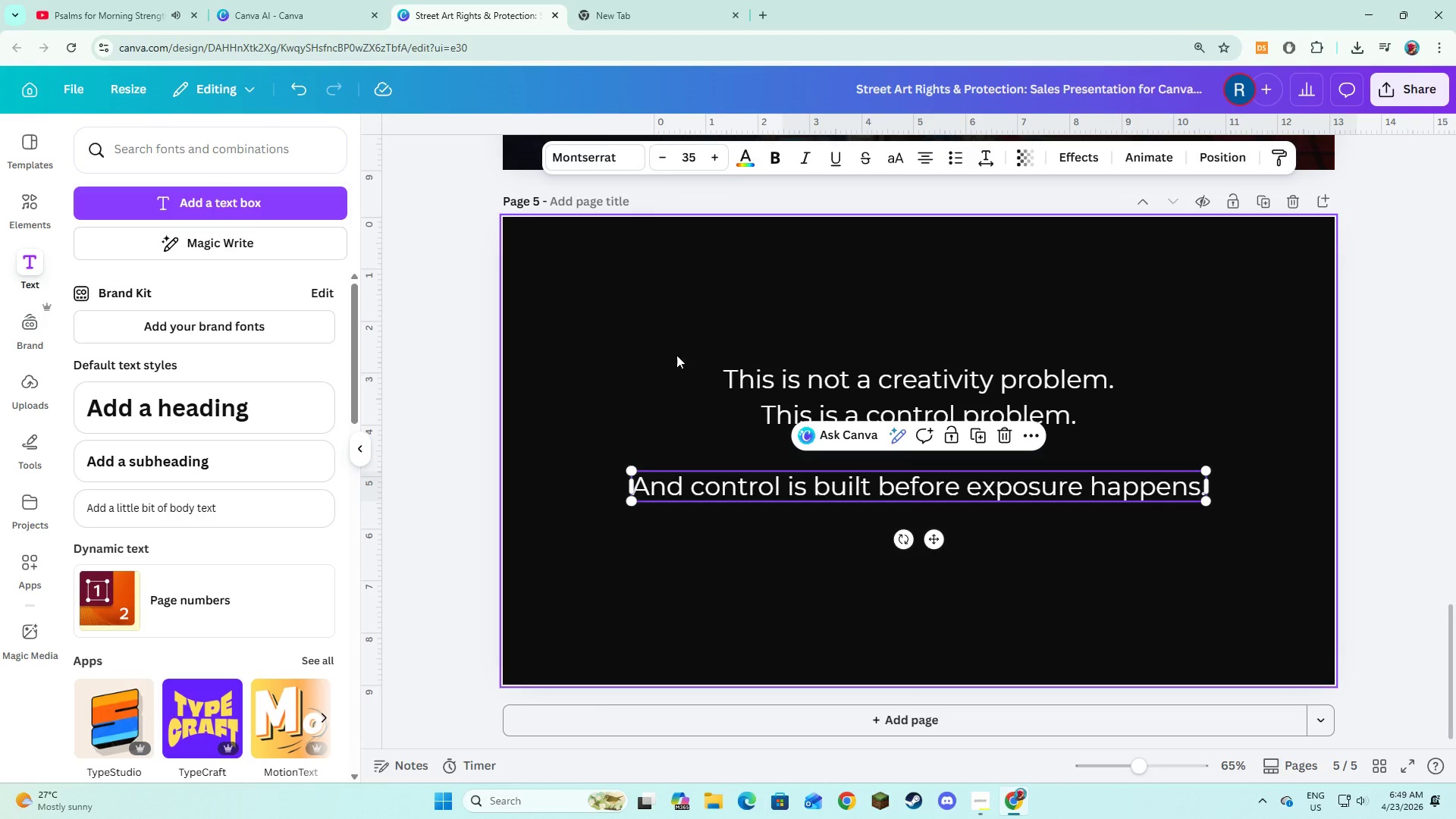 
left_click_drag(start_coordinate=[699, 348], to_coordinate=[849, 541])
 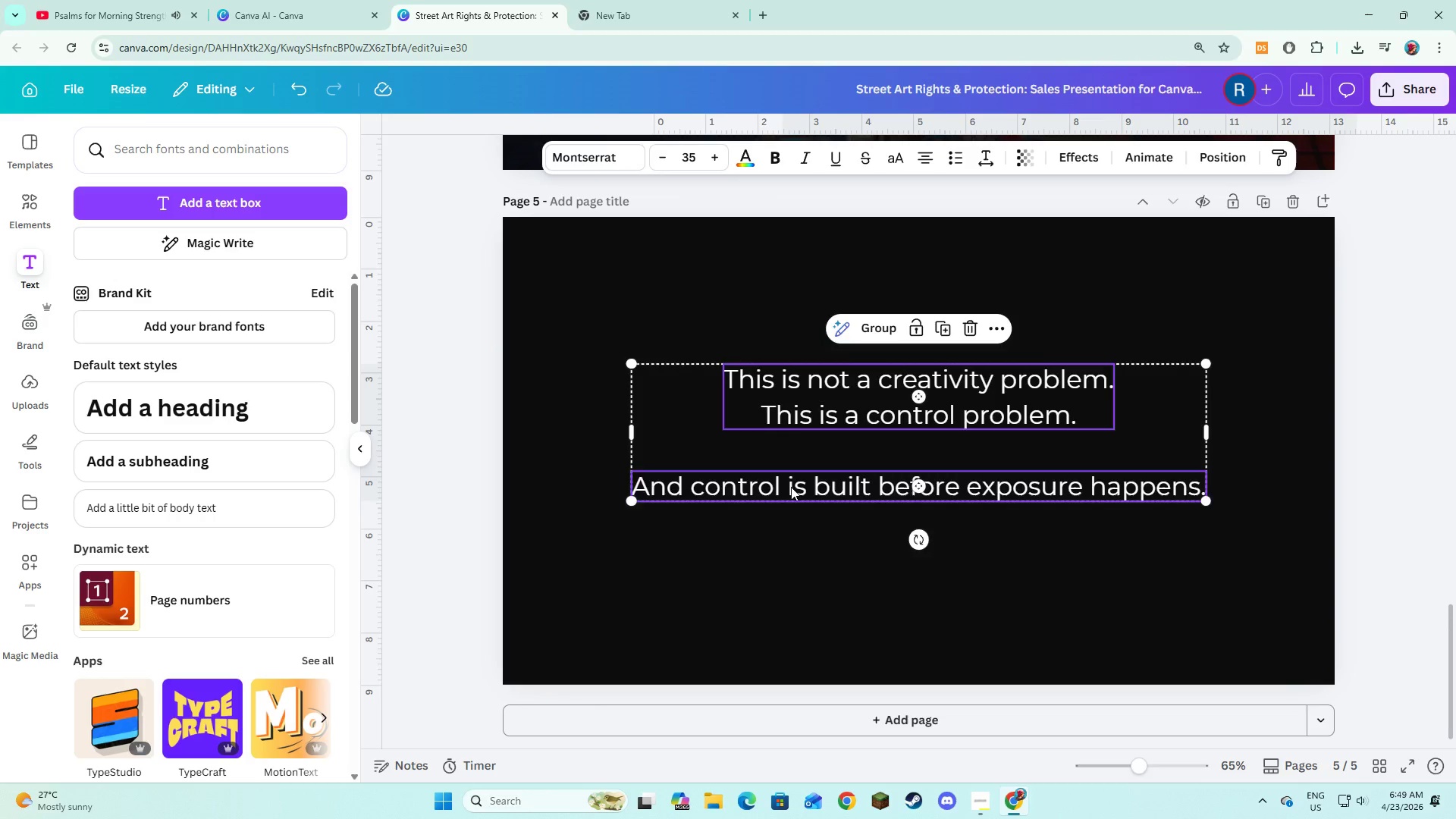 
left_click_drag(start_coordinate=[791, 487], to_coordinate=[795, 508])
 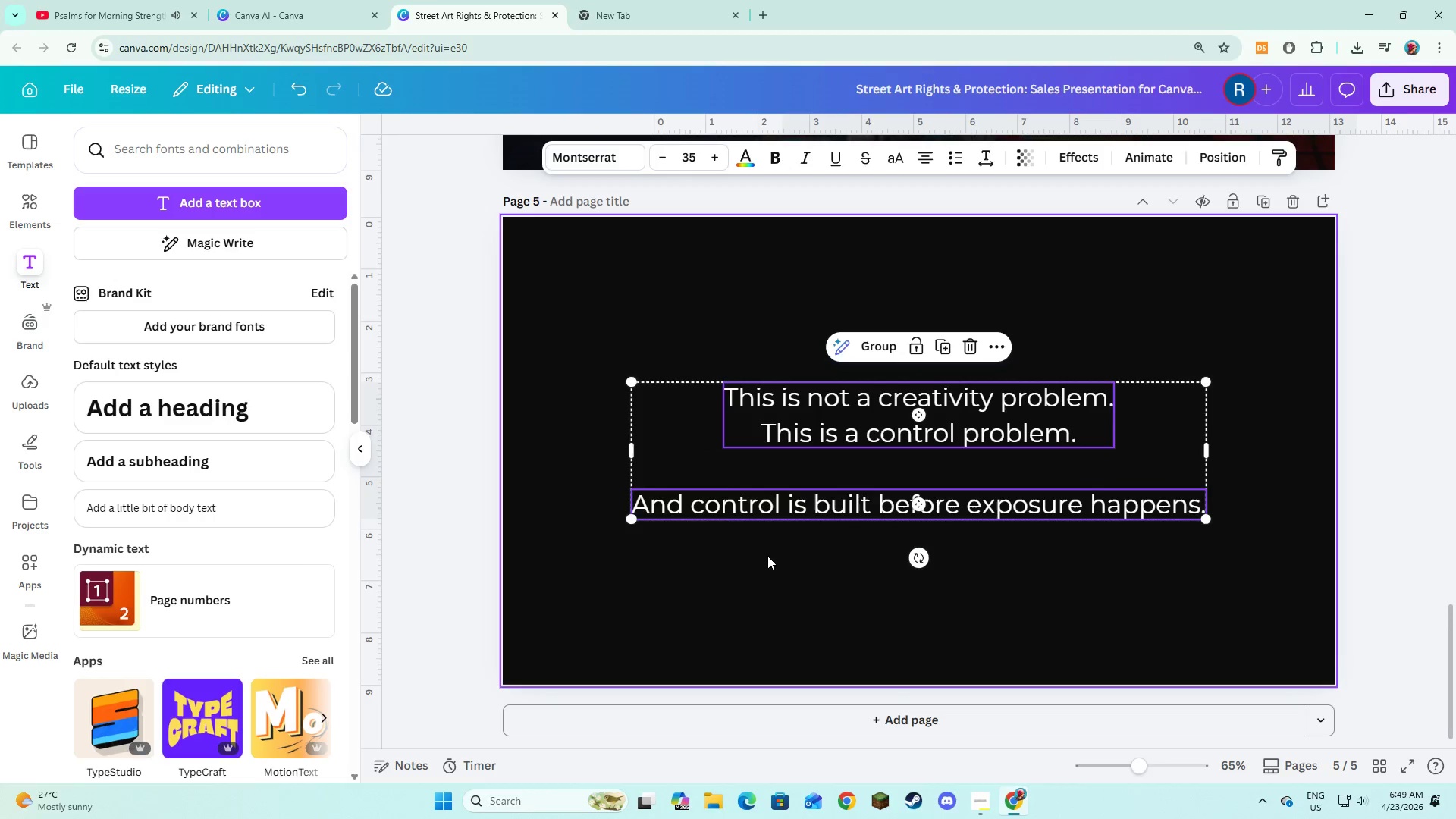 
left_click([767, 556])
 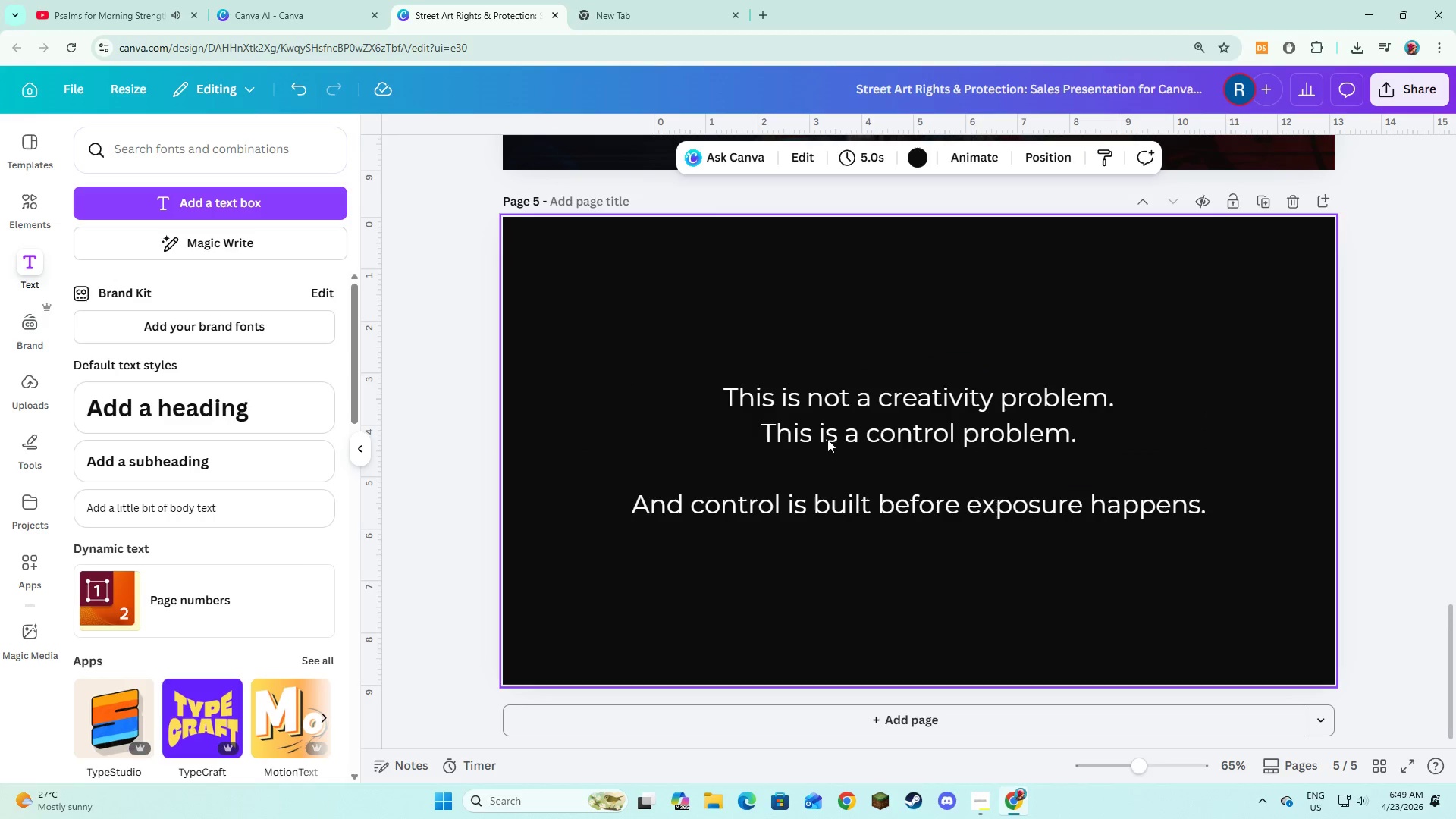 
left_click([834, 428])
 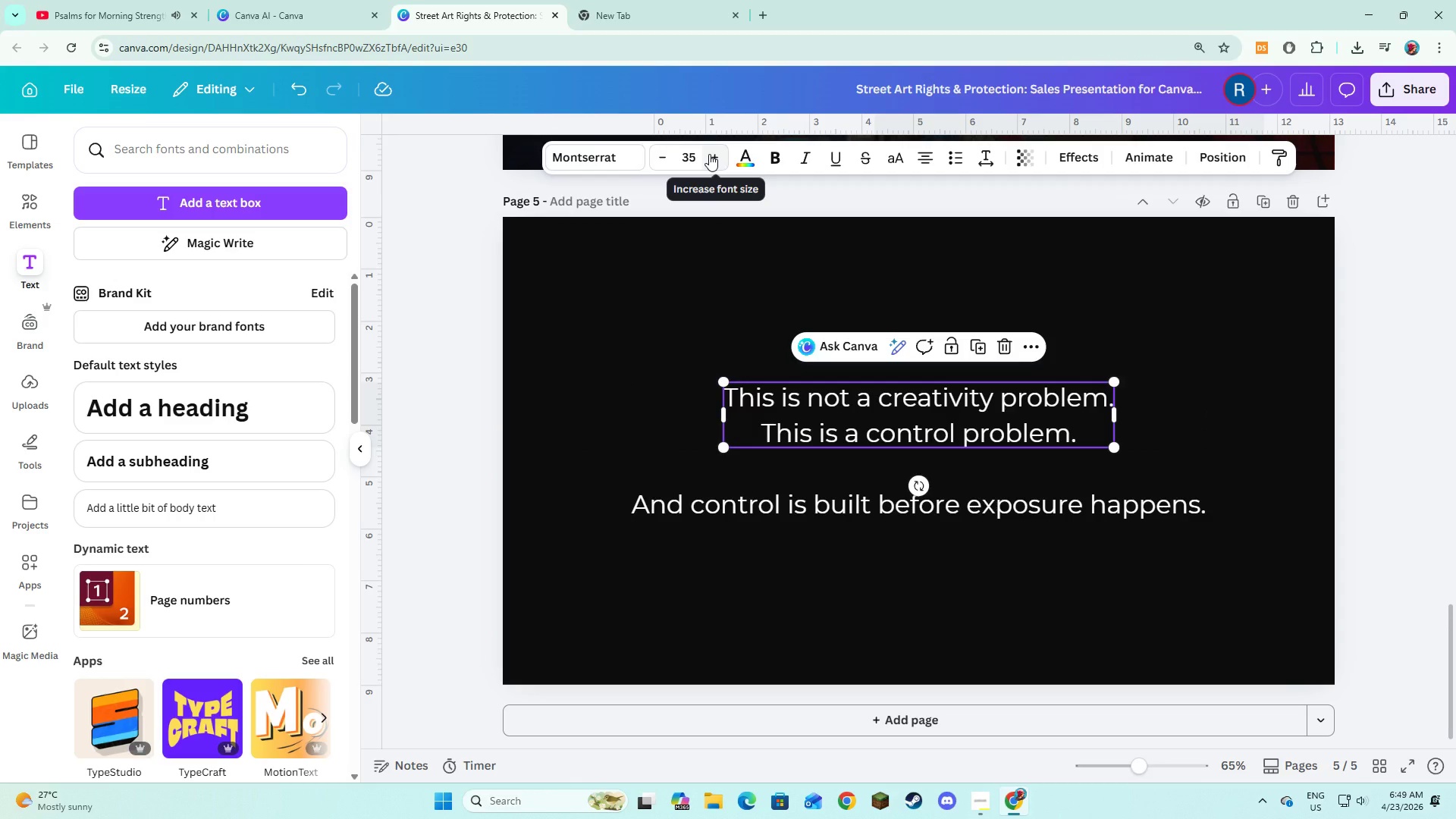 
double_click([710, 154])
 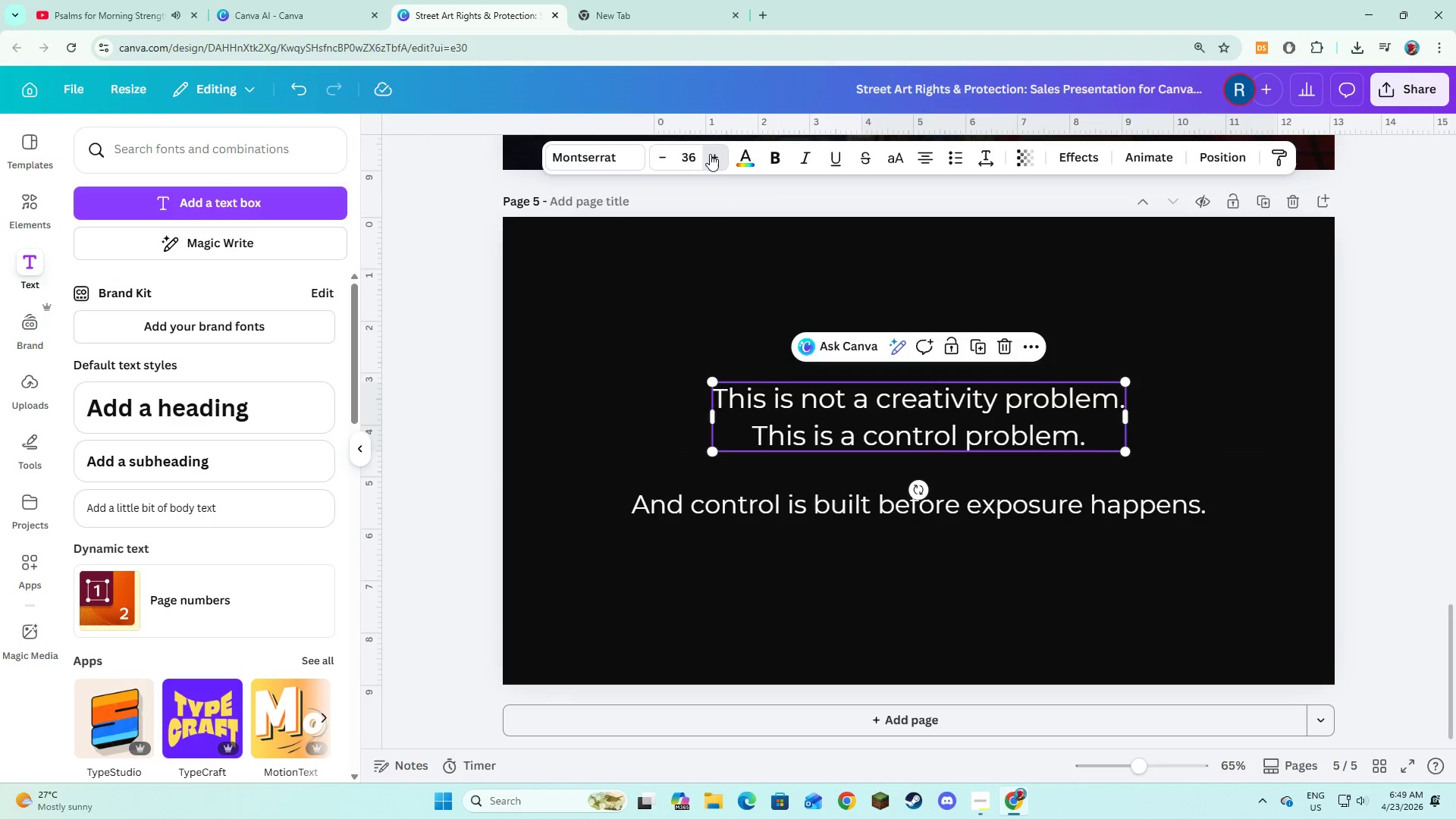 
triple_click([710, 154])
 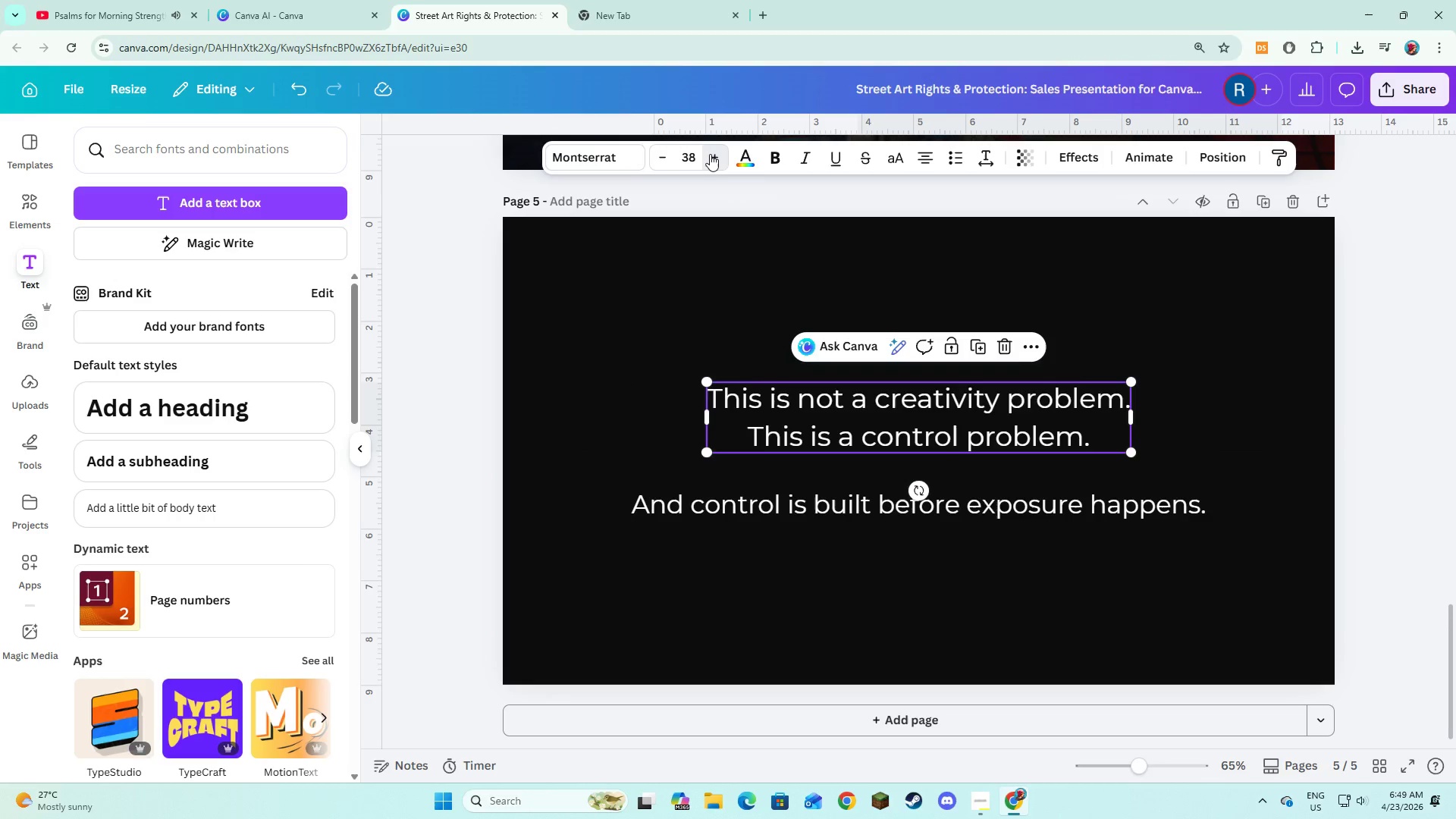 
triple_click([710, 154])
 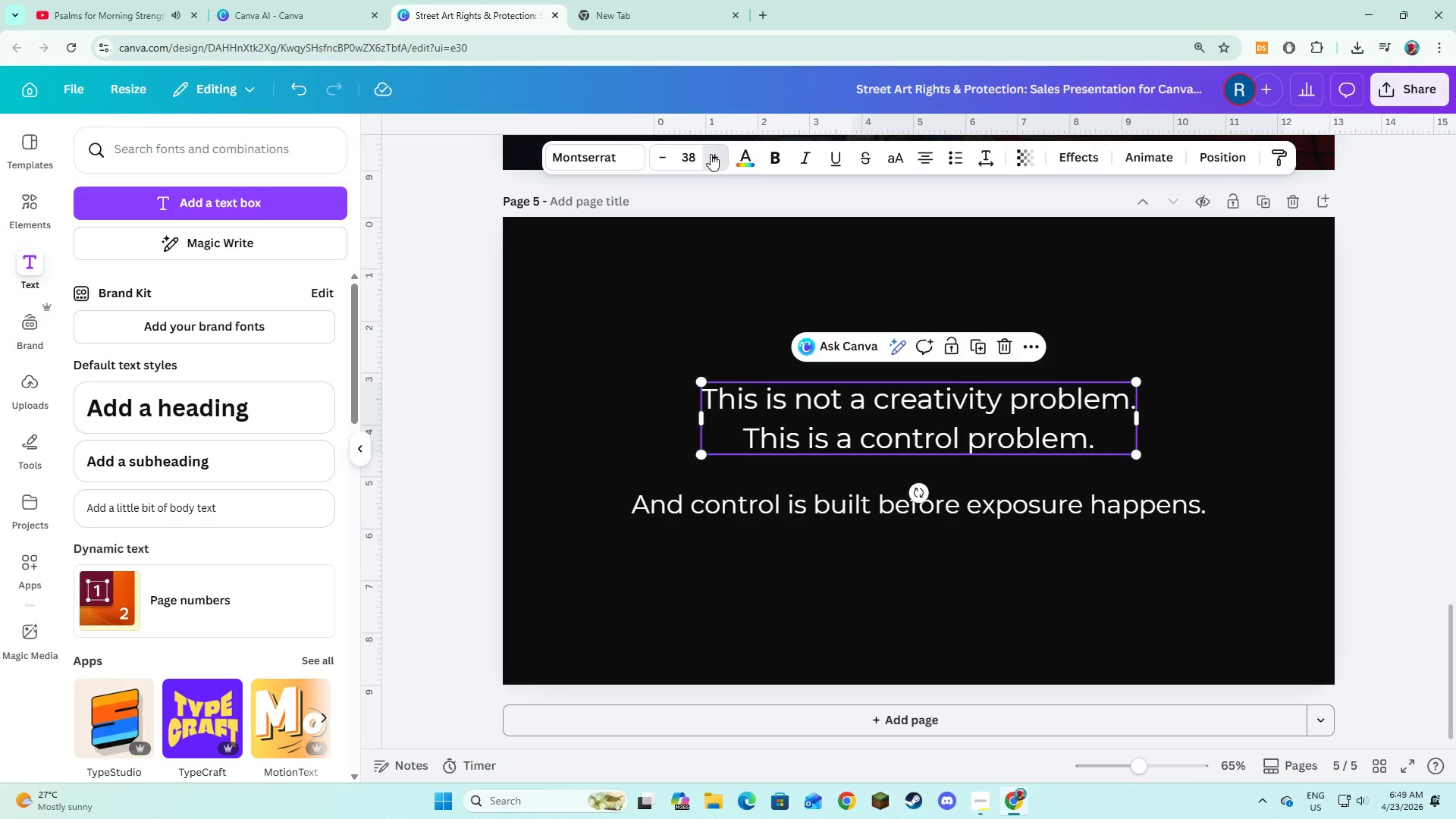 
triple_click([711, 154])
 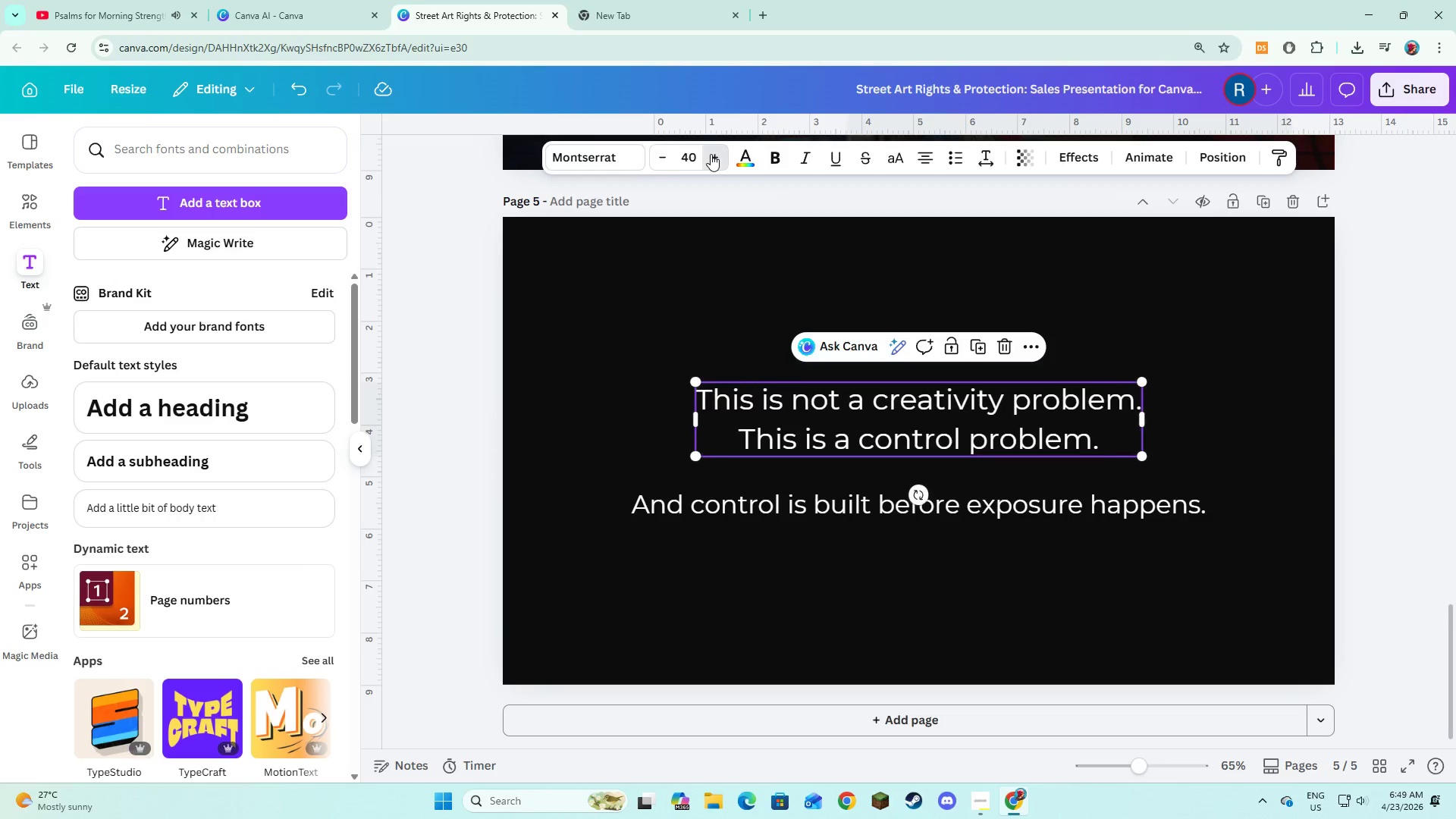 
triple_click([711, 154])
 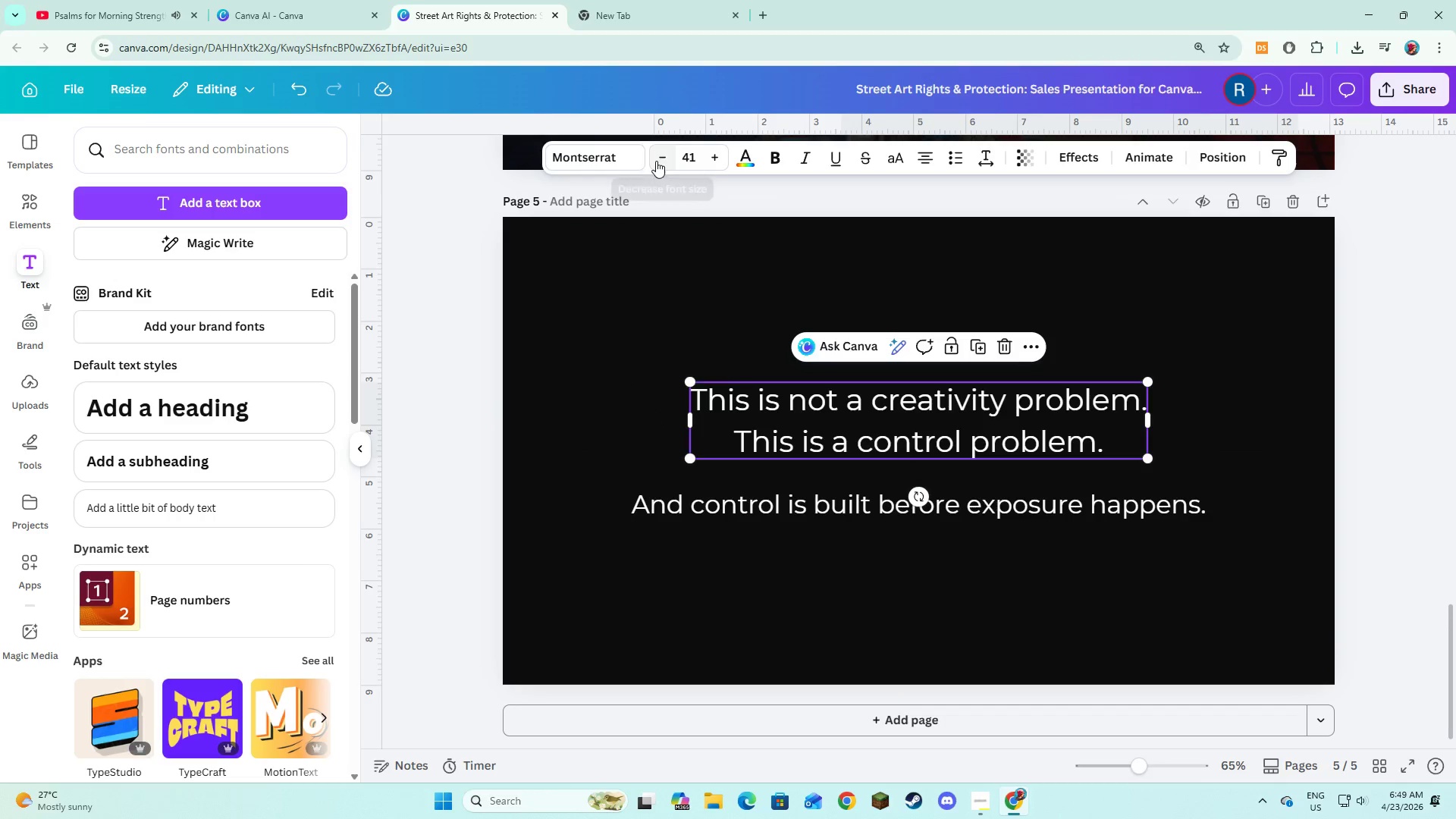 
left_click([736, 507])
 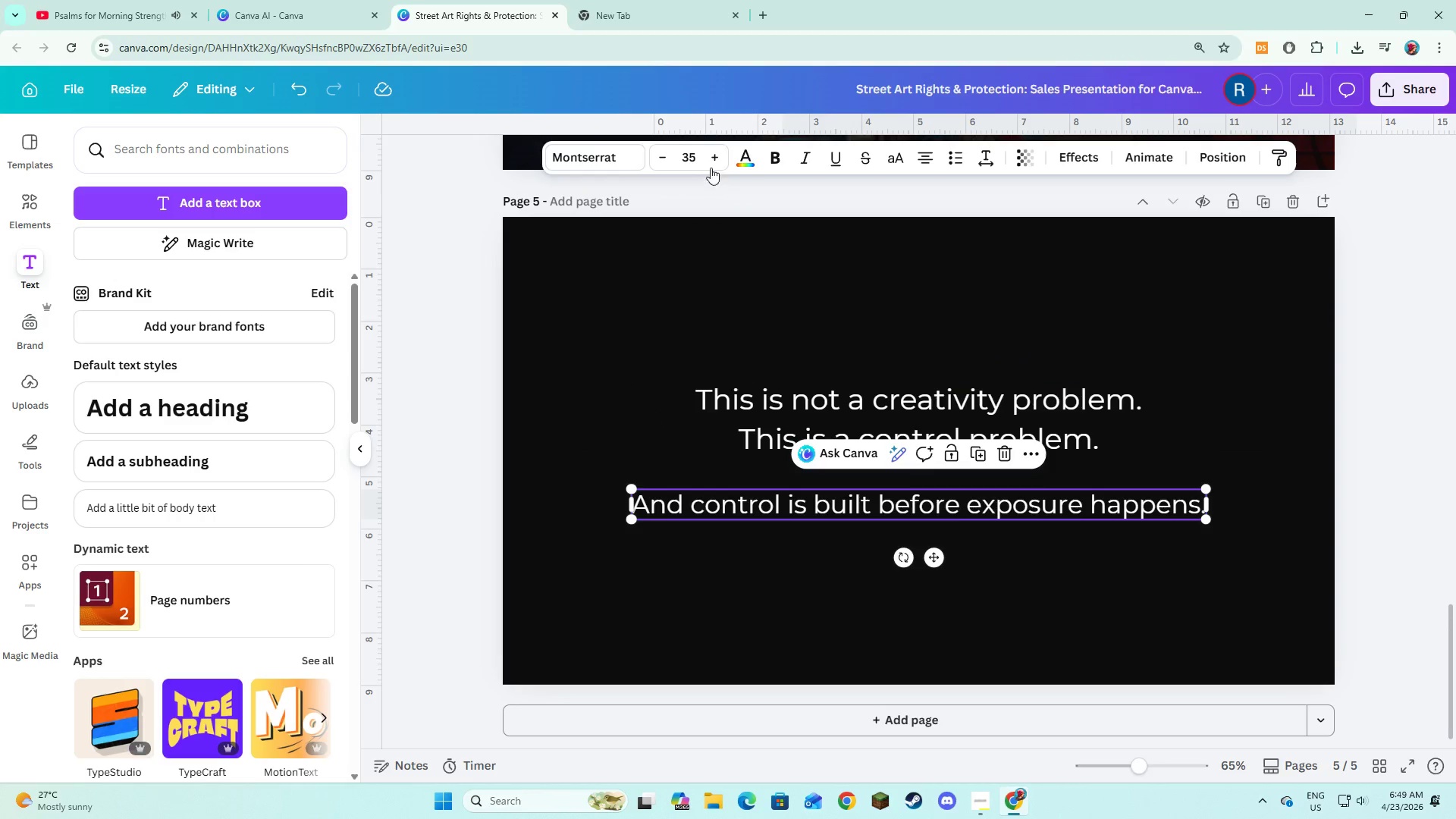 
double_click([716, 158])
 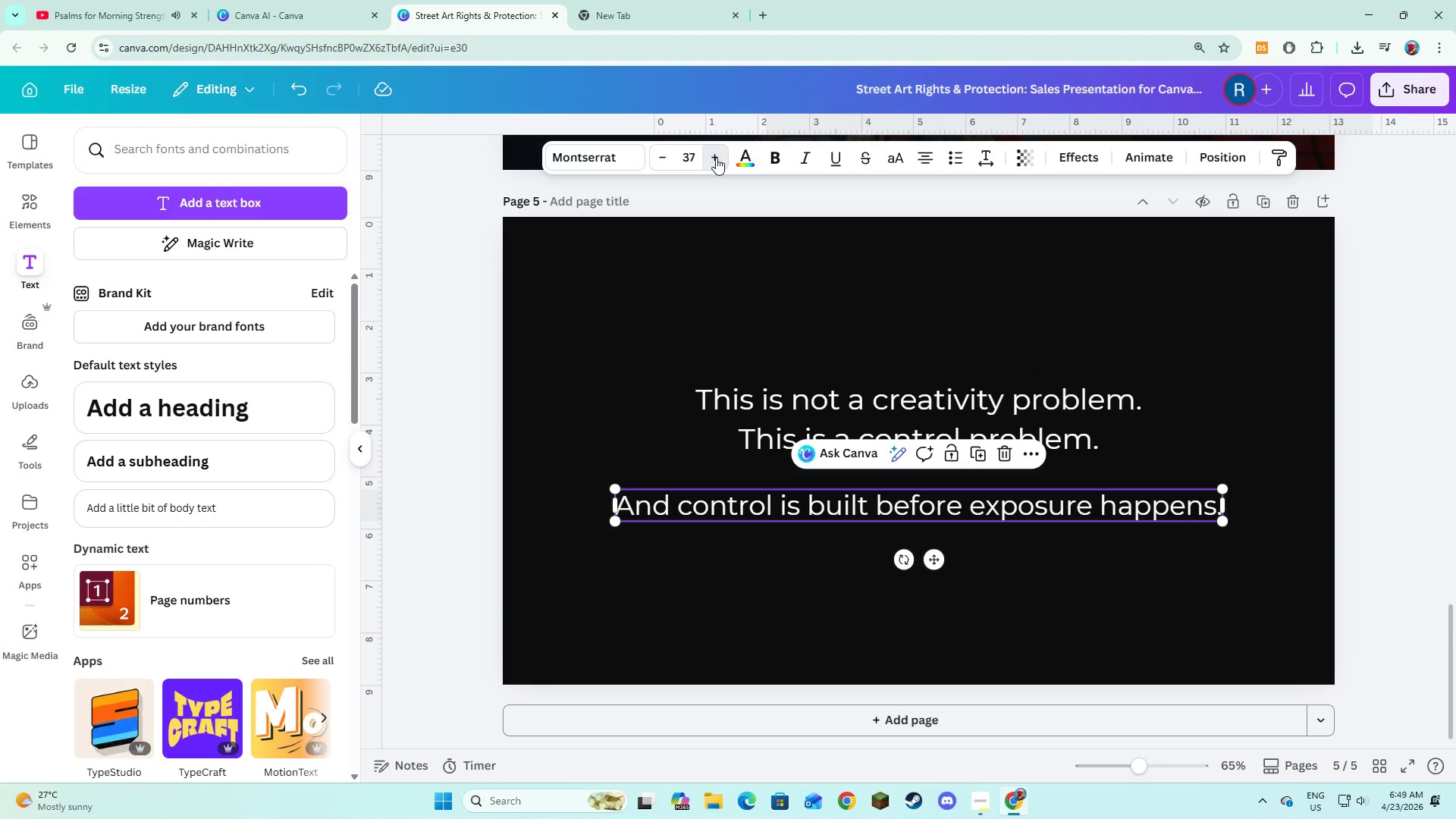 
triple_click([716, 158])
 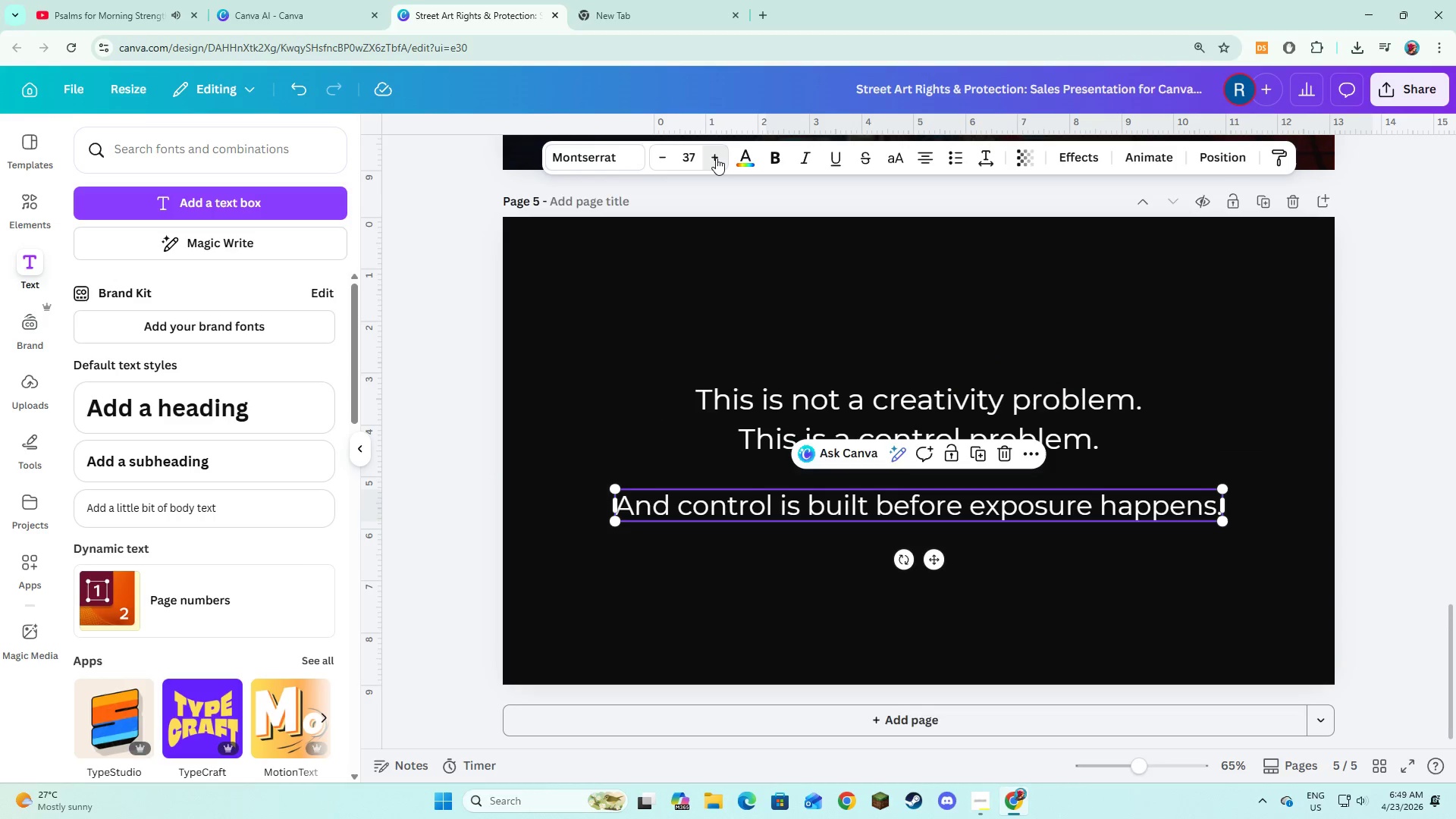 
triple_click([716, 158])
 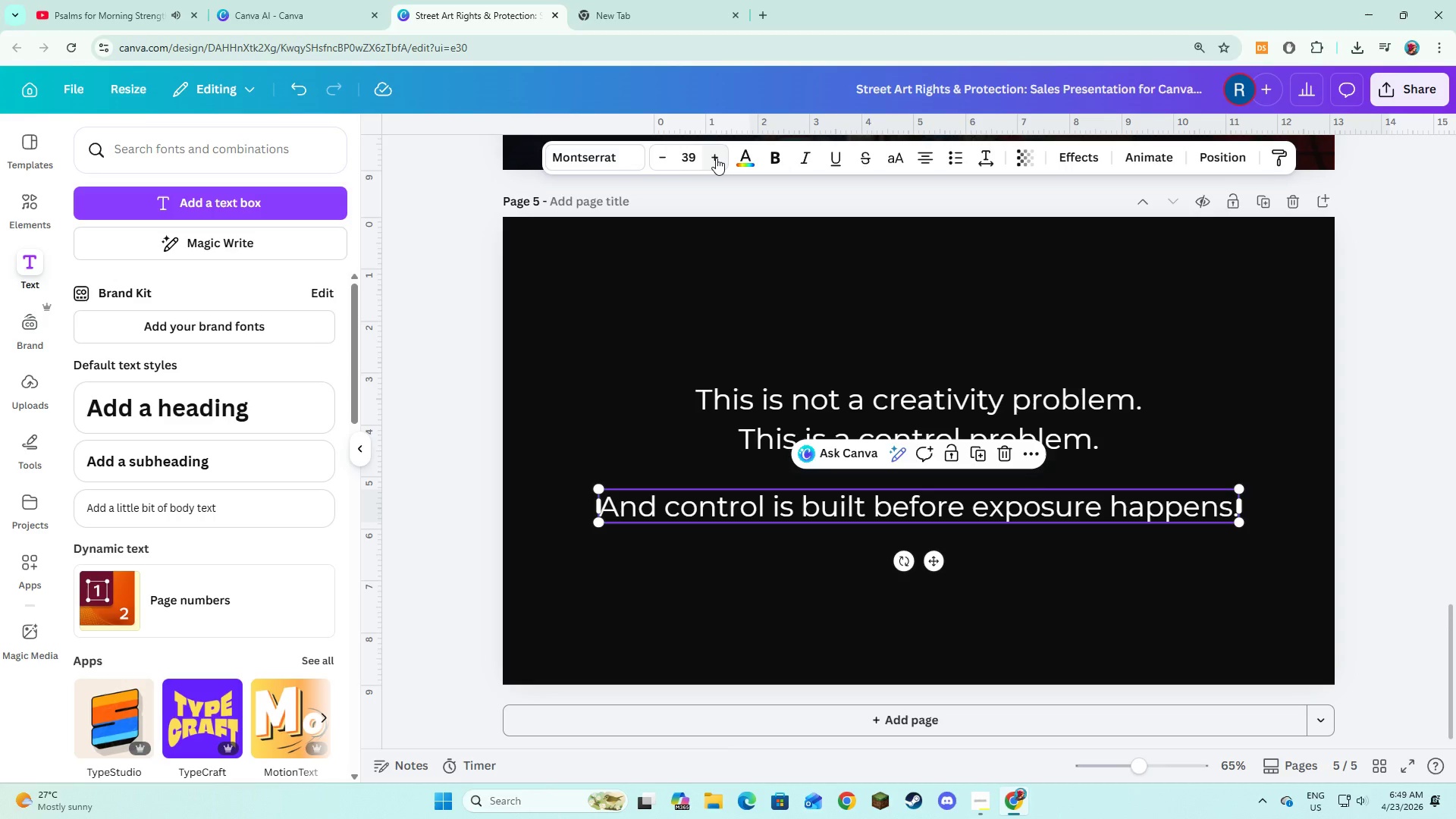 
triple_click([716, 158])
 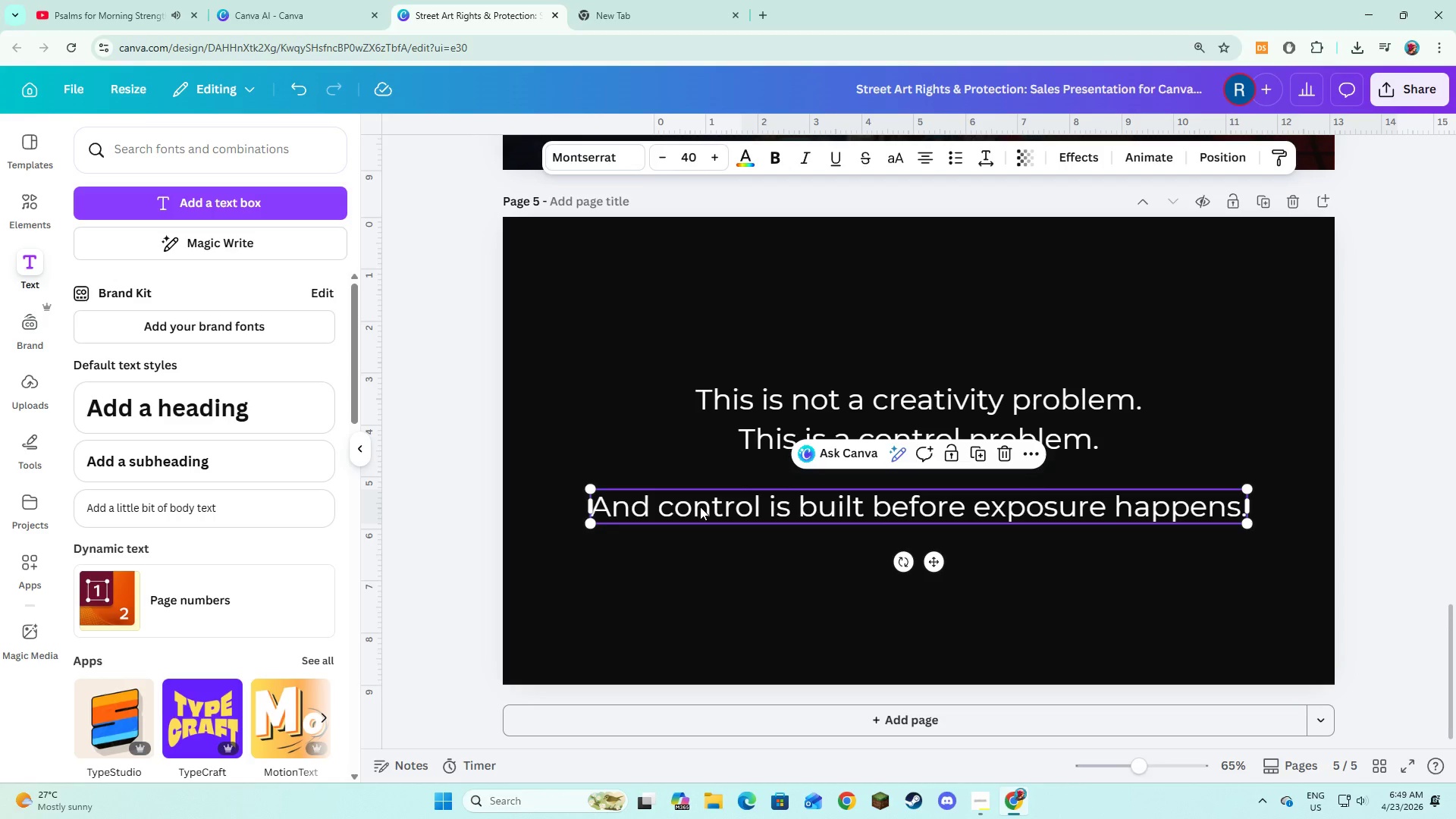 
left_click([700, 536])
 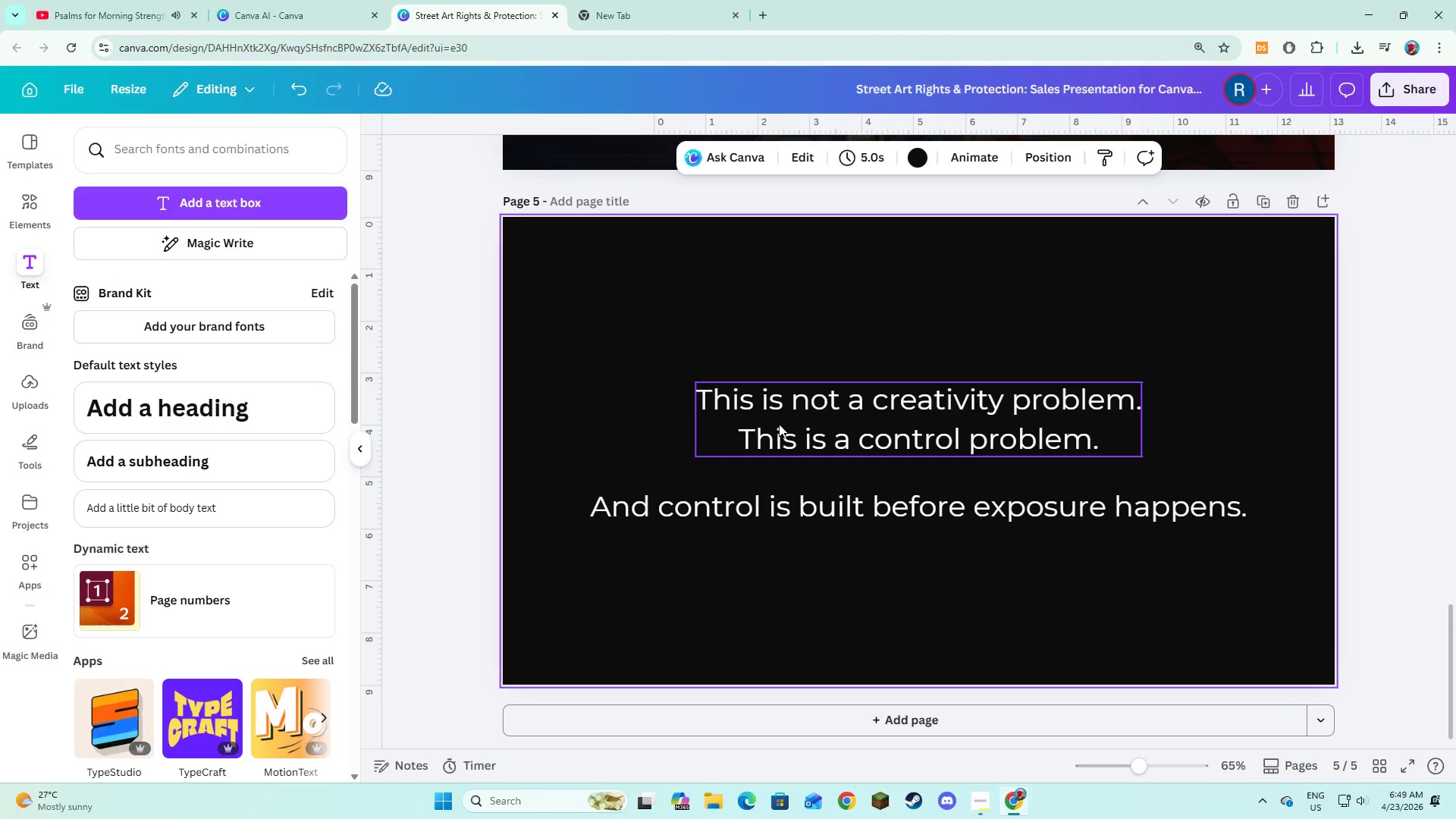 
left_click([779, 424])
 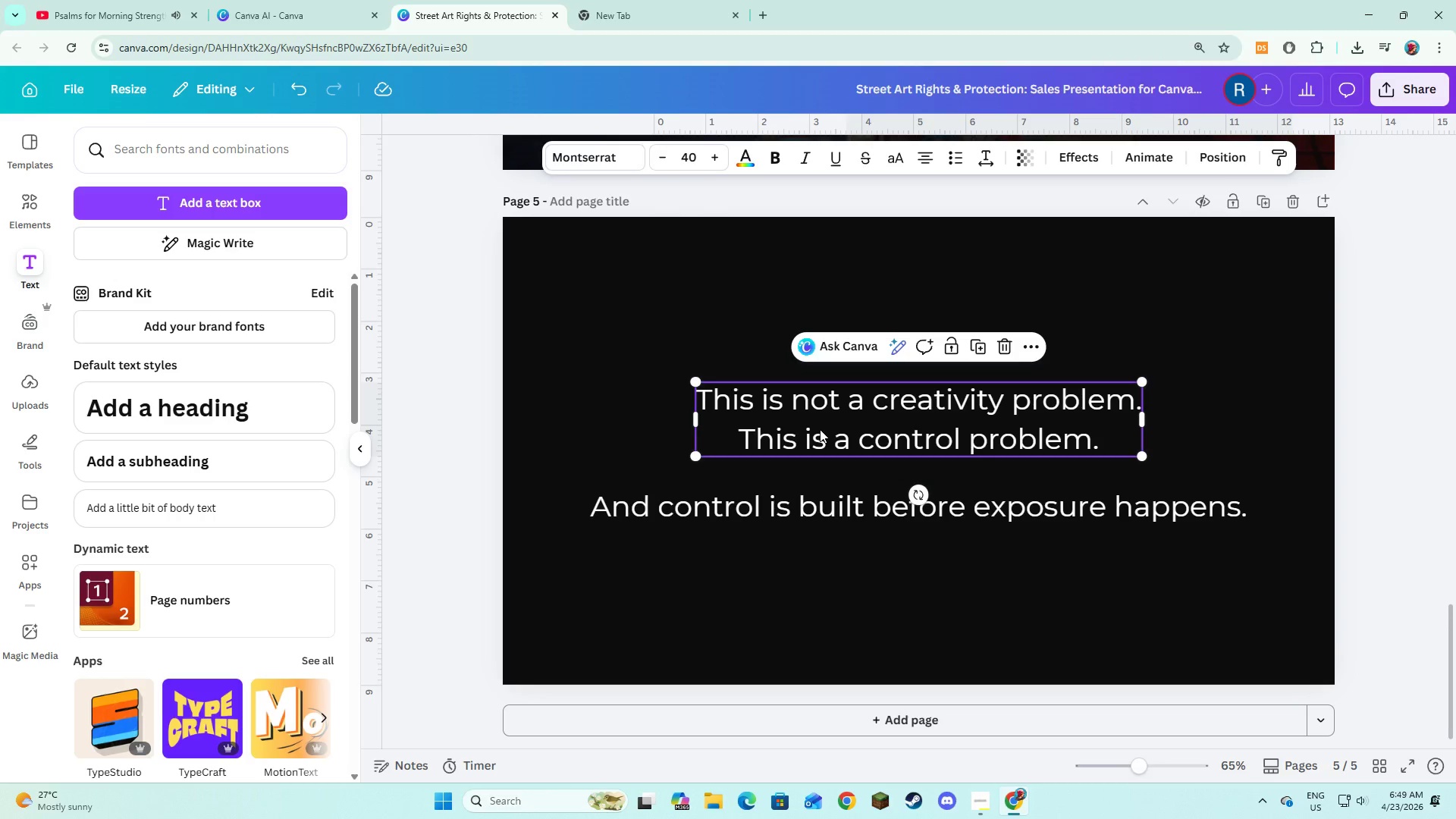 
left_click_drag(start_coordinate=[820, 429], to_coordinate=[821, 408])
 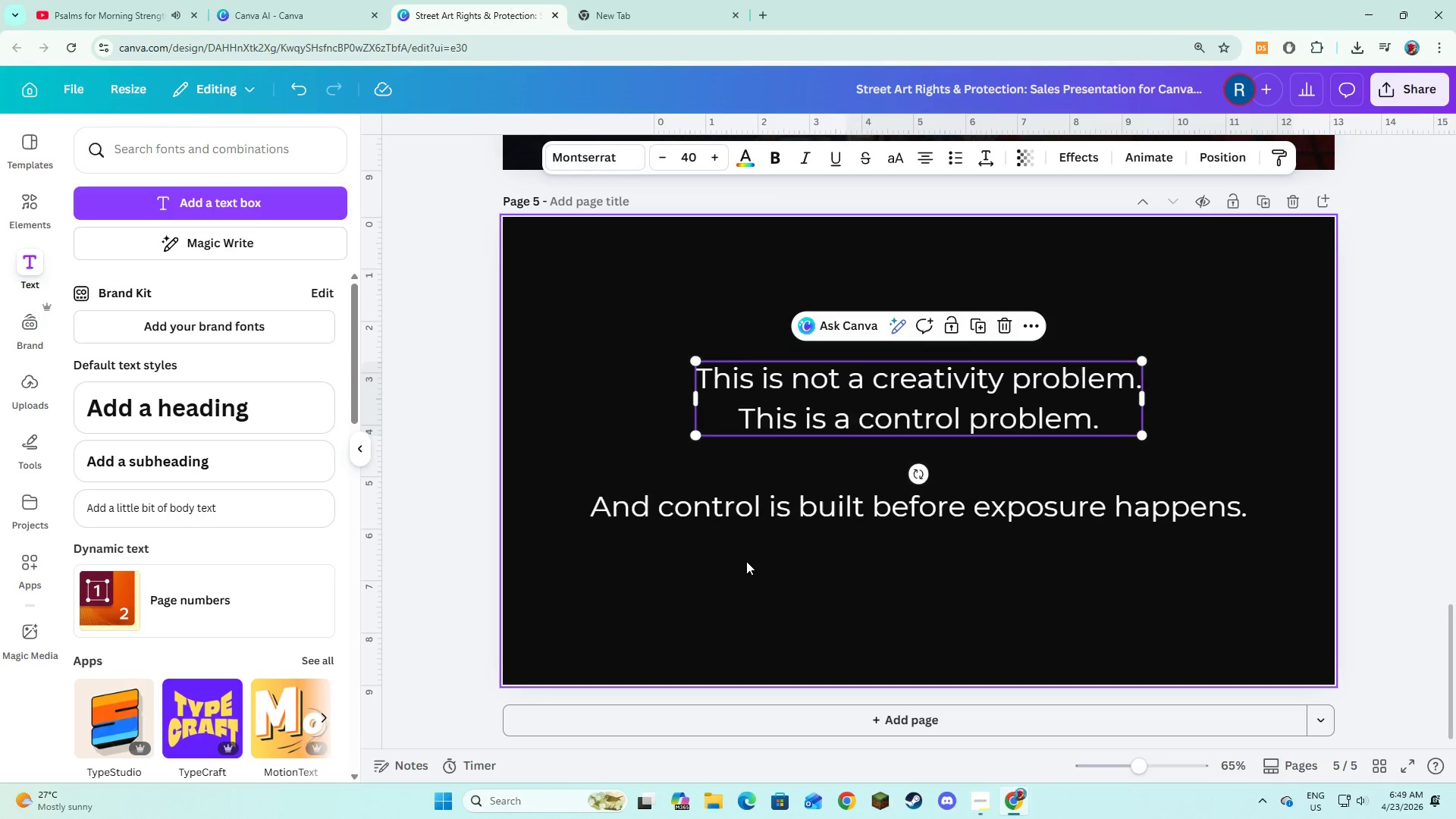 
left_click([746, 562])
 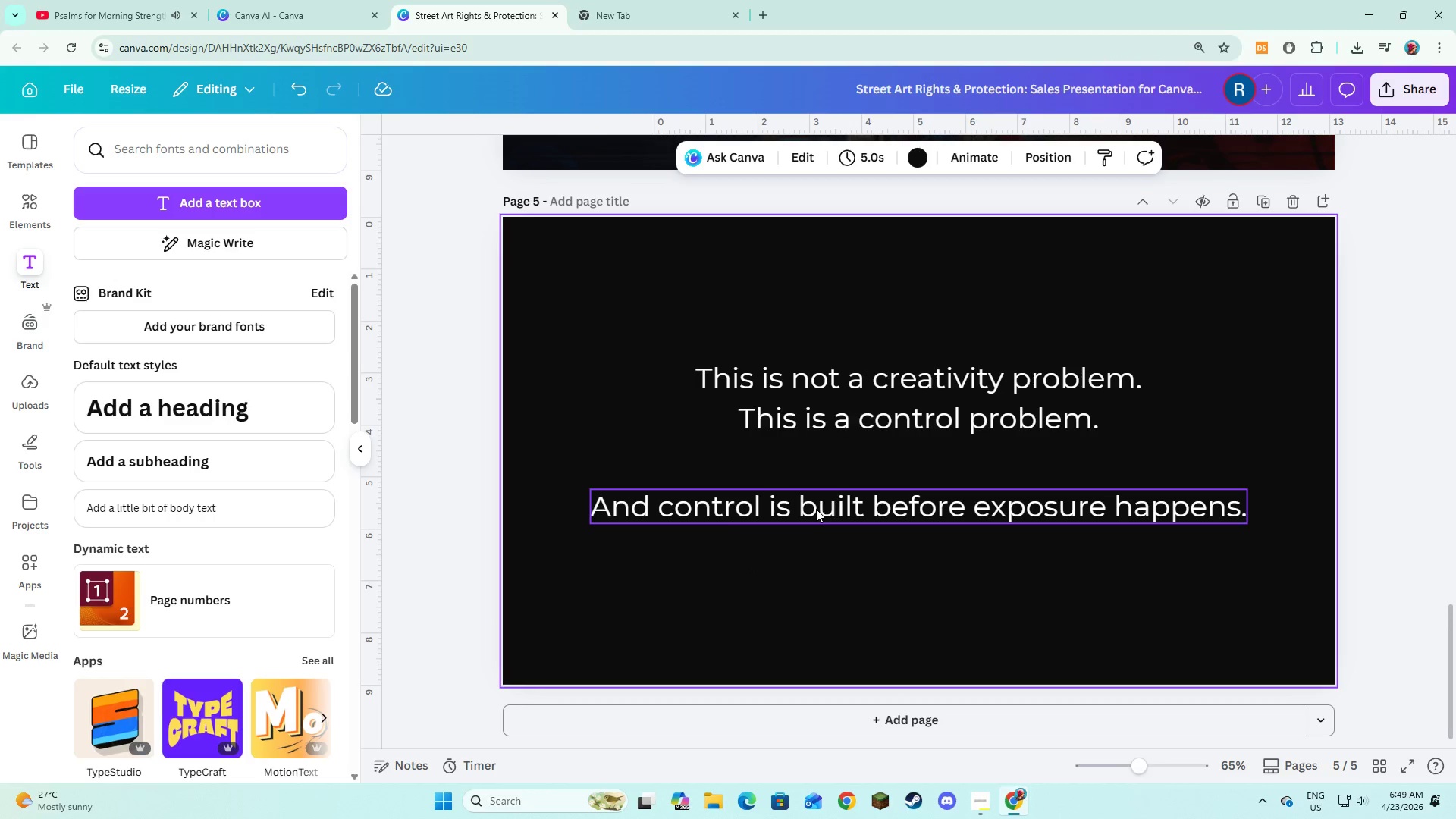 
left_click_drag(start_coordinate=[816, 509], to_coordinate=[817, 502])
 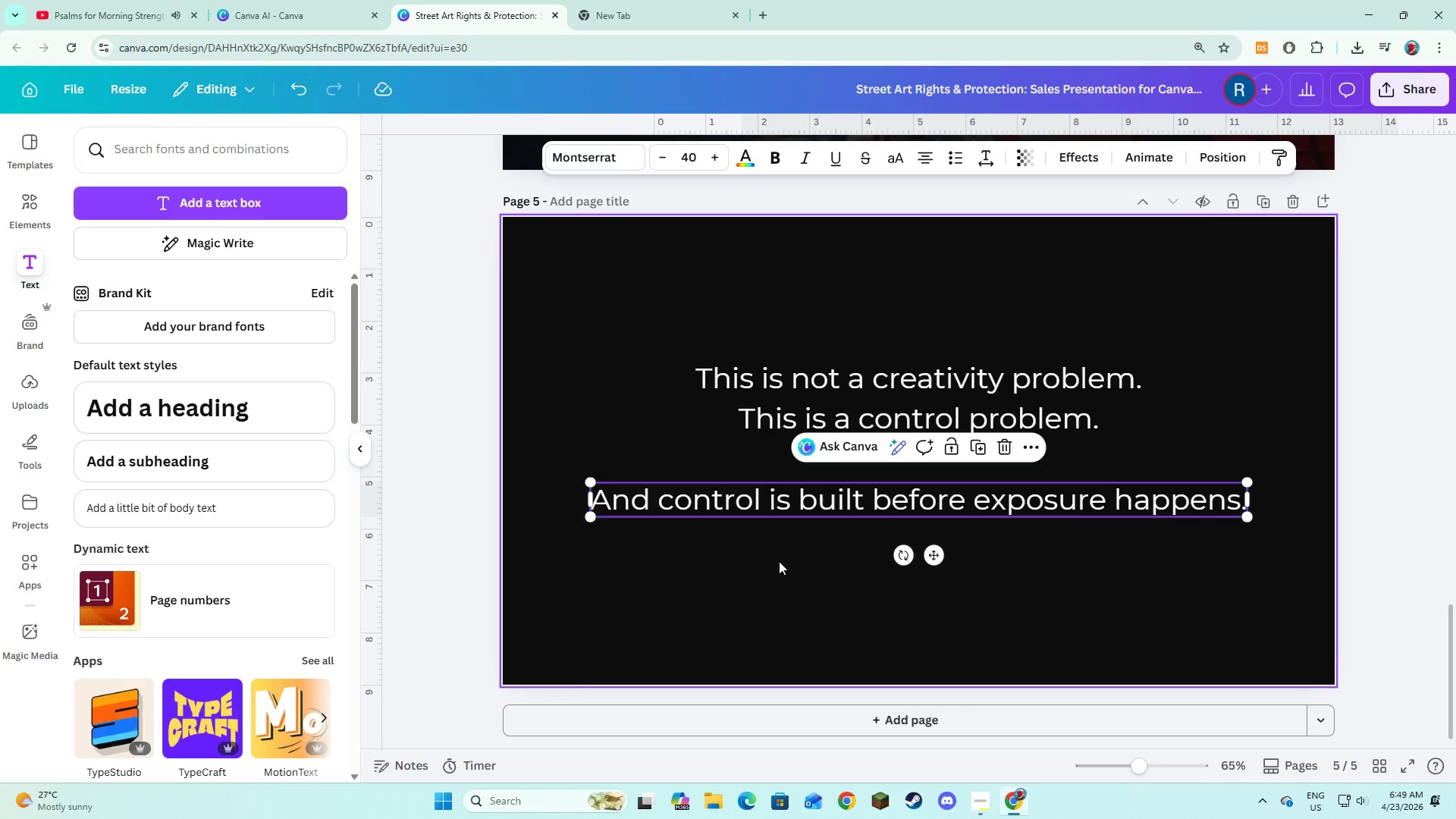 
left_click([779, 562])
 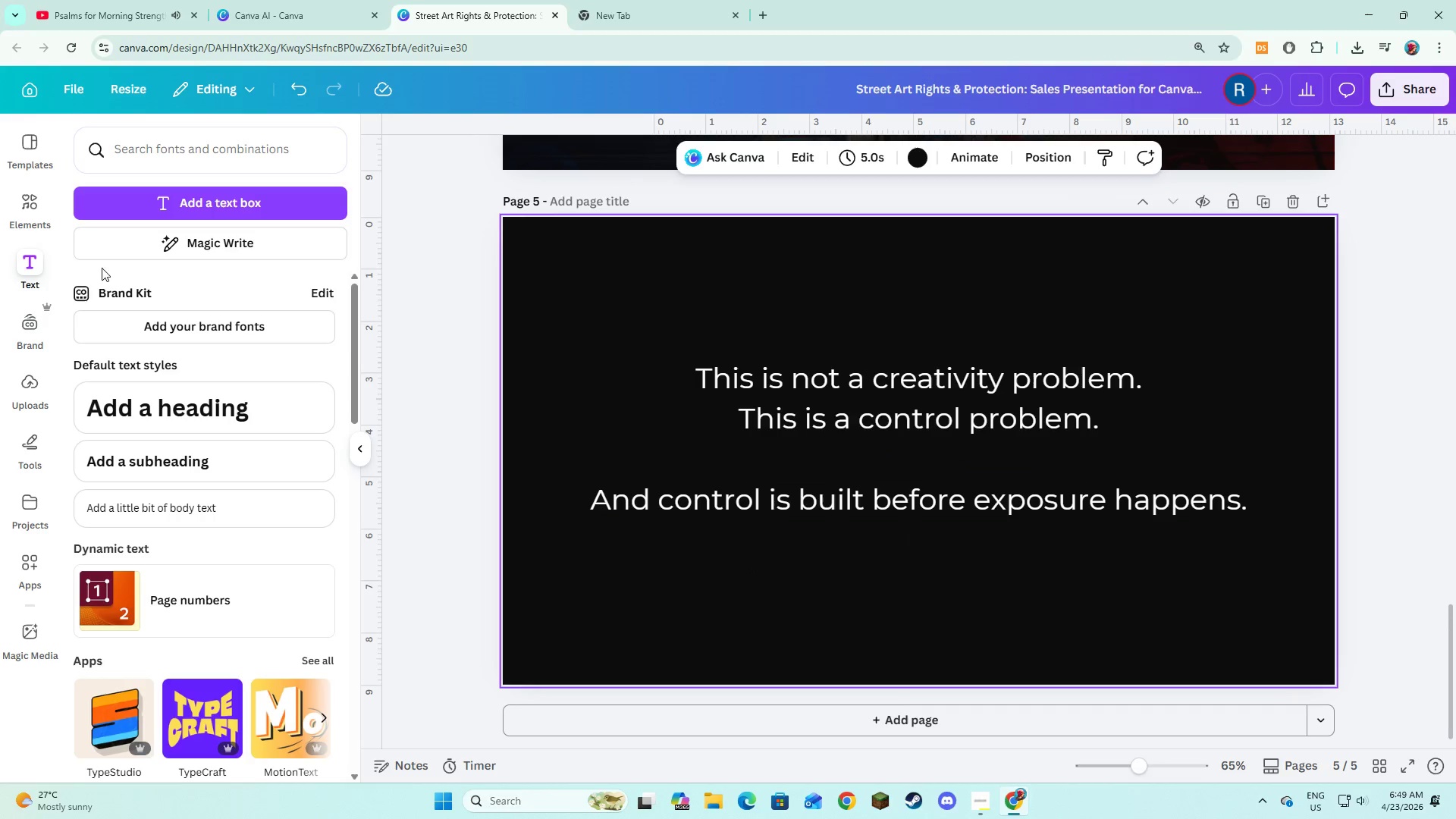 
left_click([29, 210])
 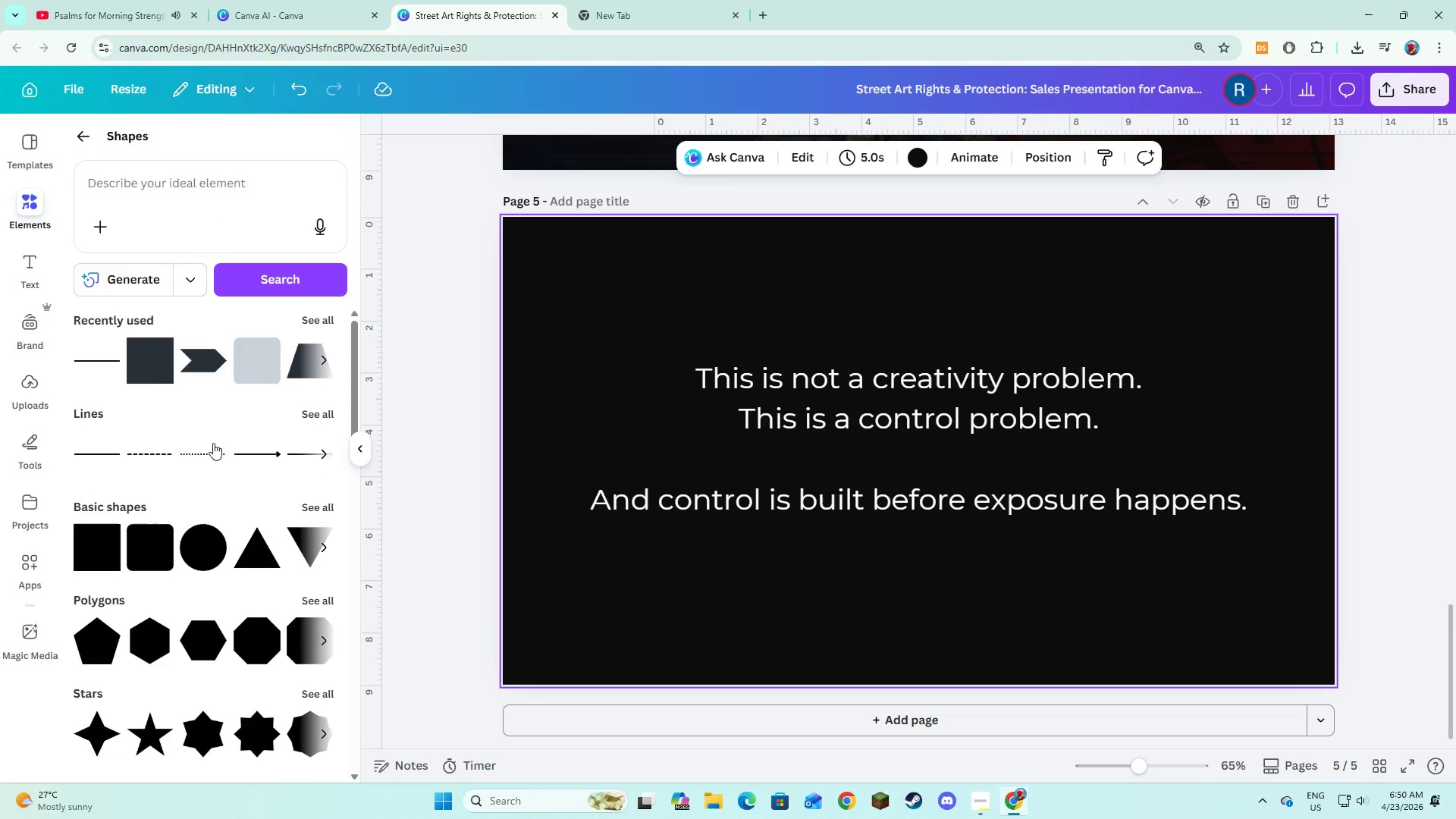 
left_click([309, 421])
 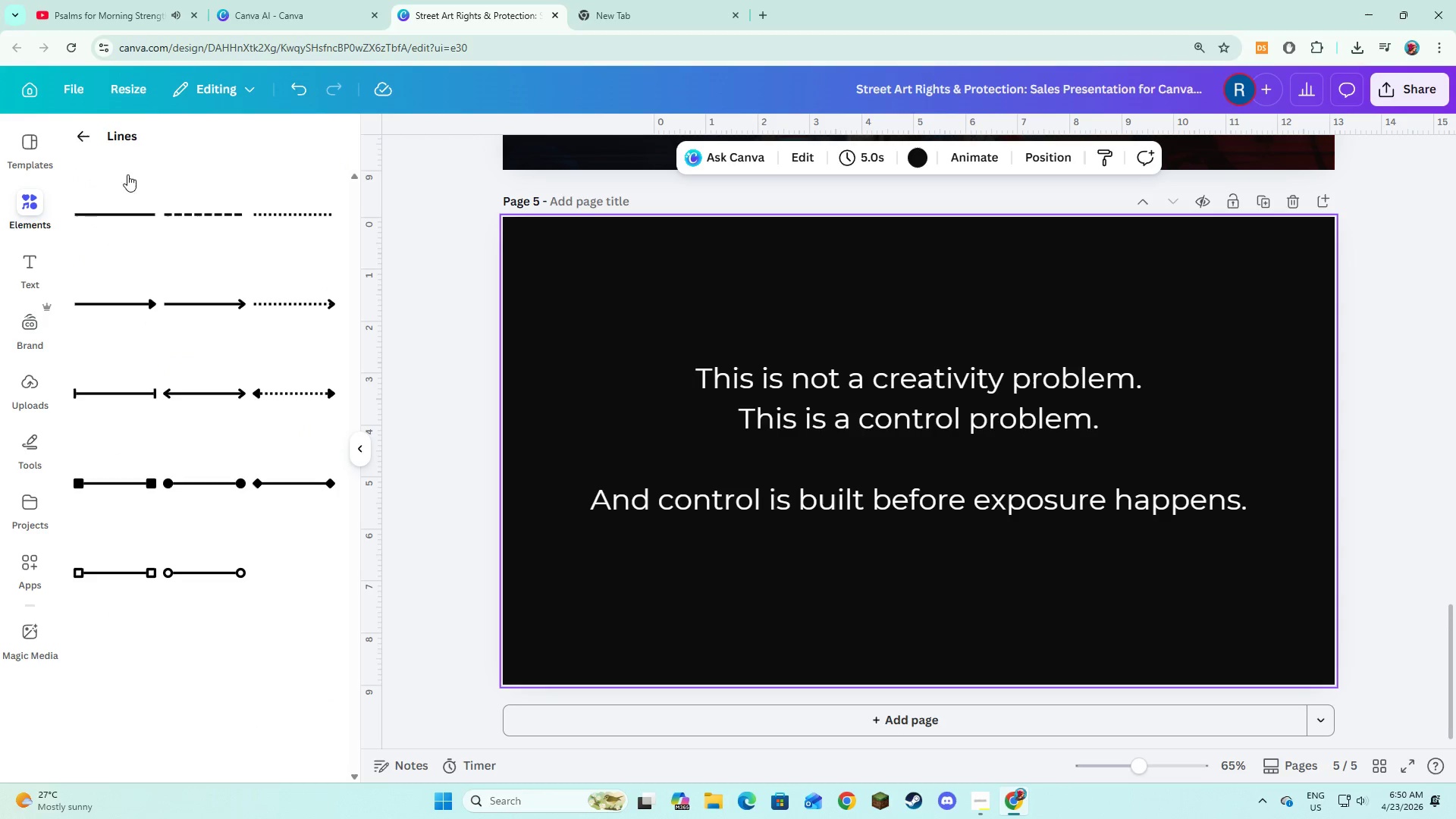 
left_click([80, 146])
 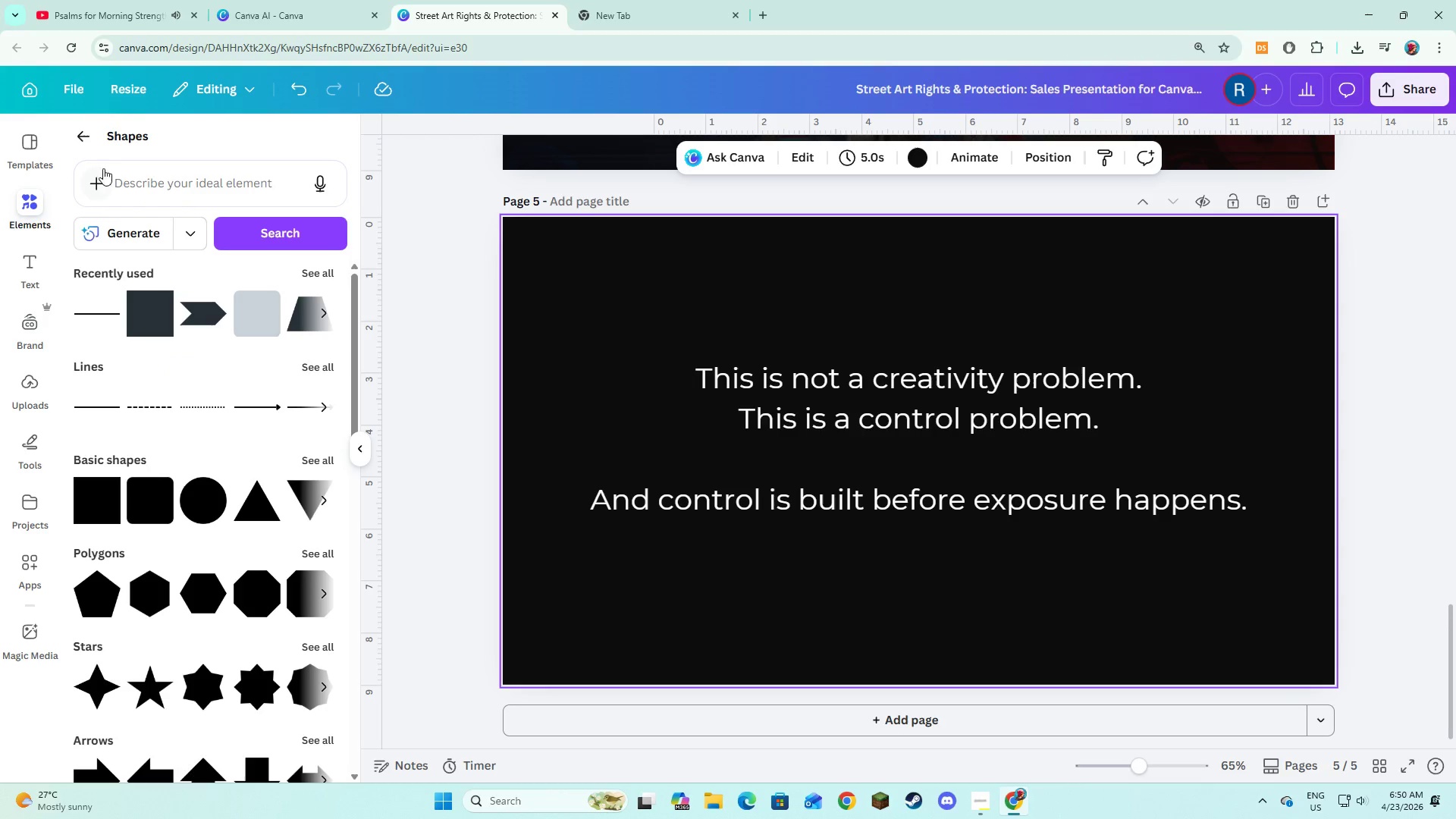 
left_click([96, 137])
 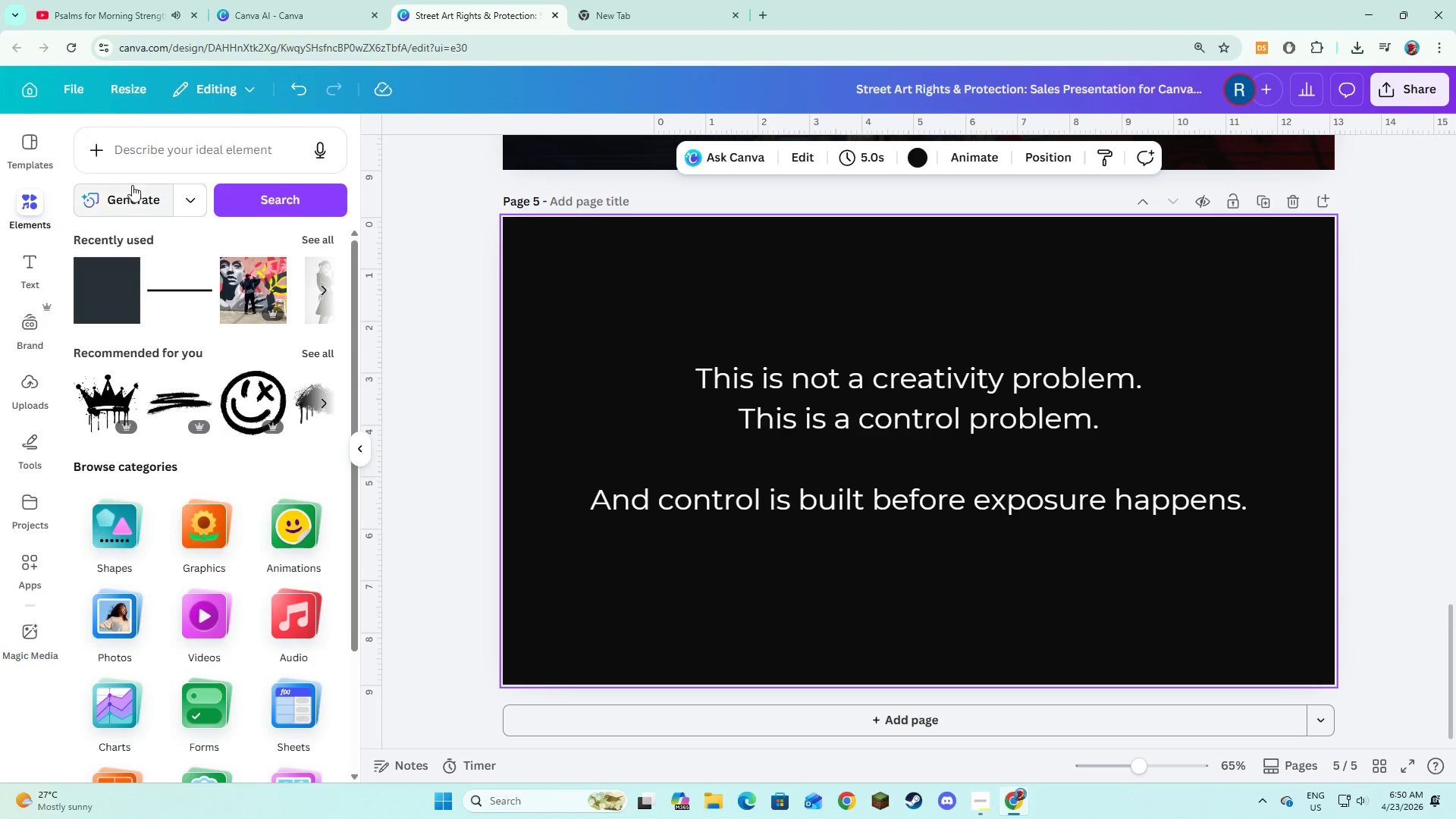 
left_click([149, 167])
 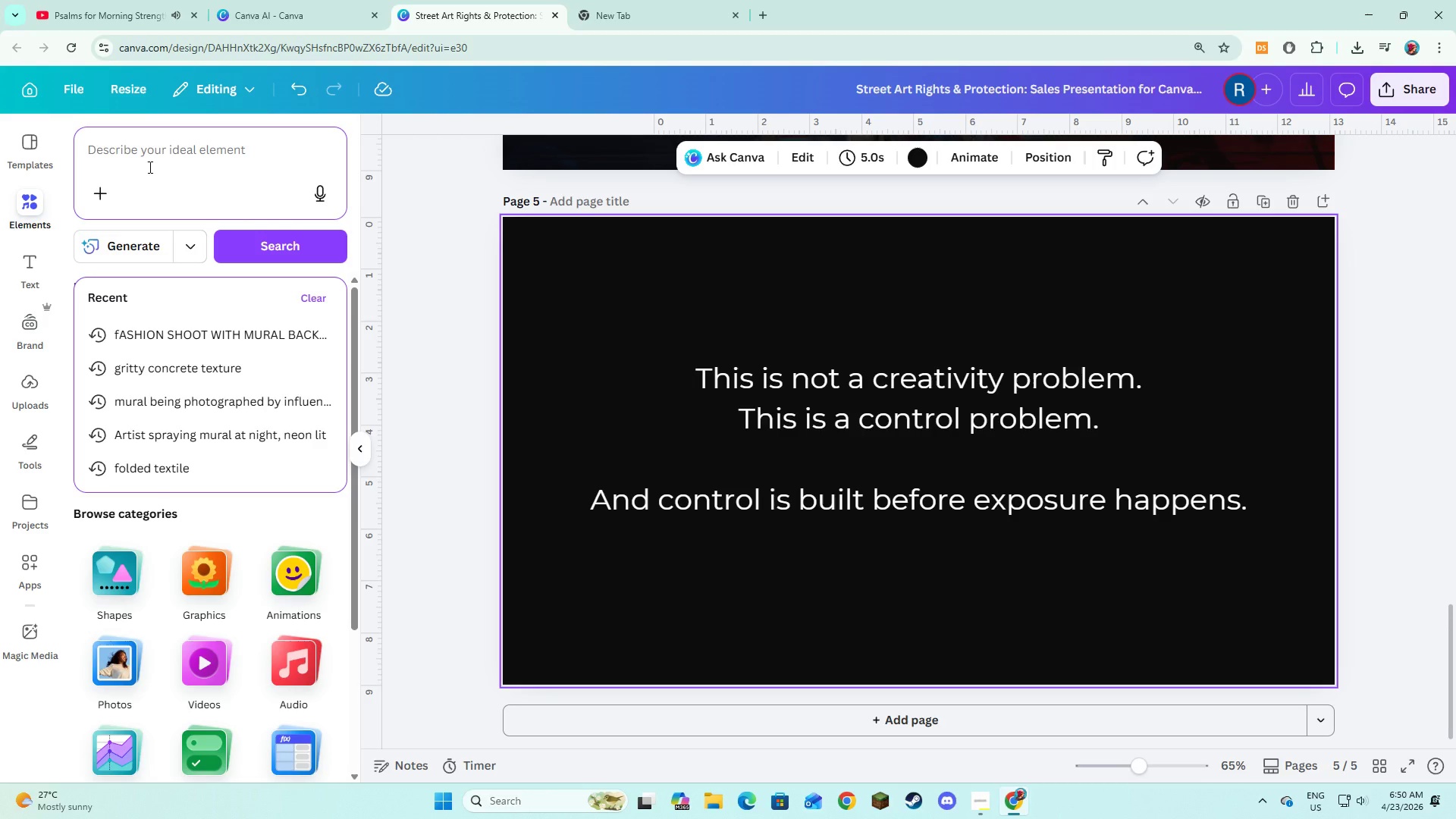 
wait(6.7)
 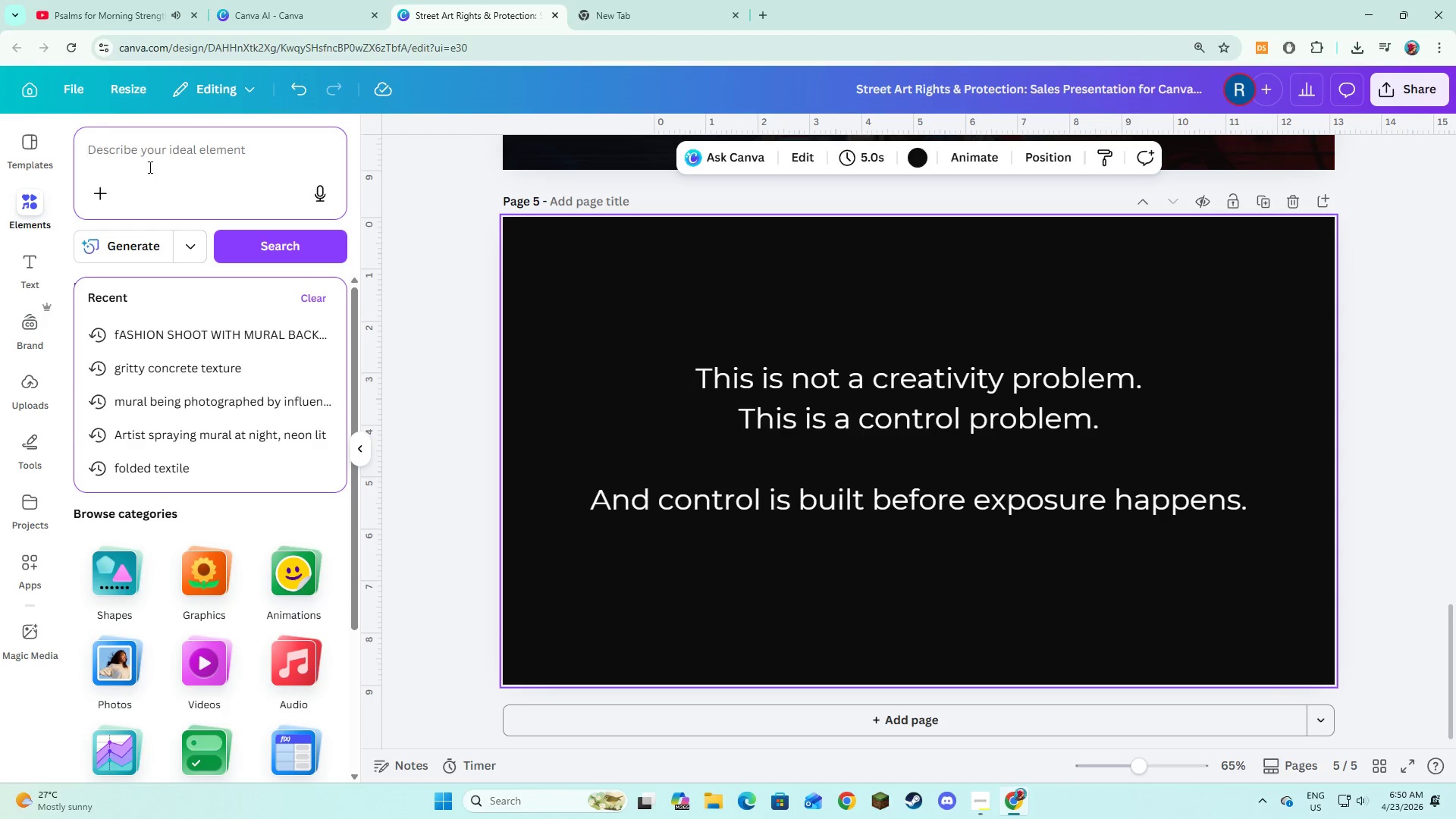 
type(spray accent)
 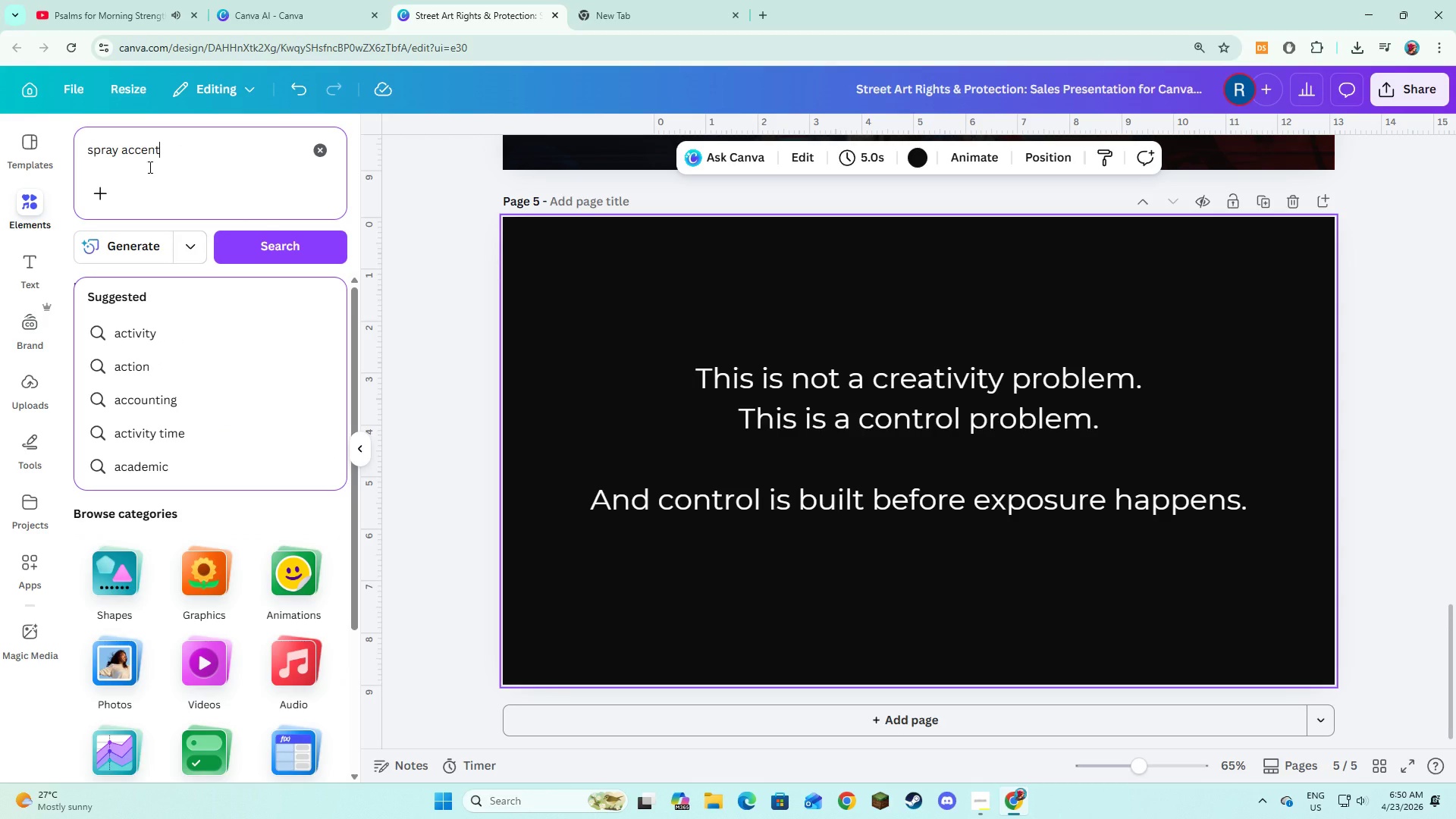 
key(Enter)
 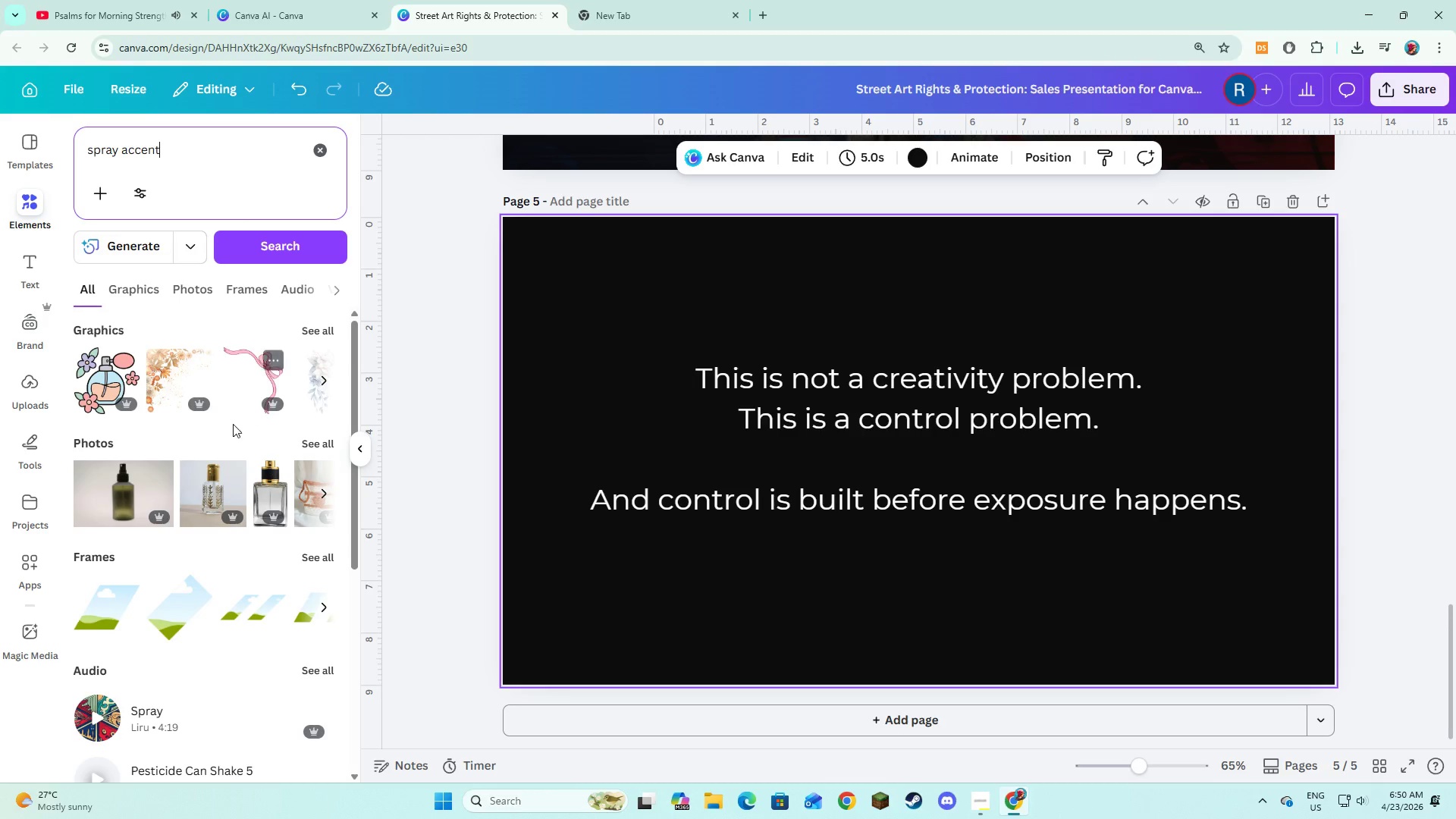 
wait(5.45)
 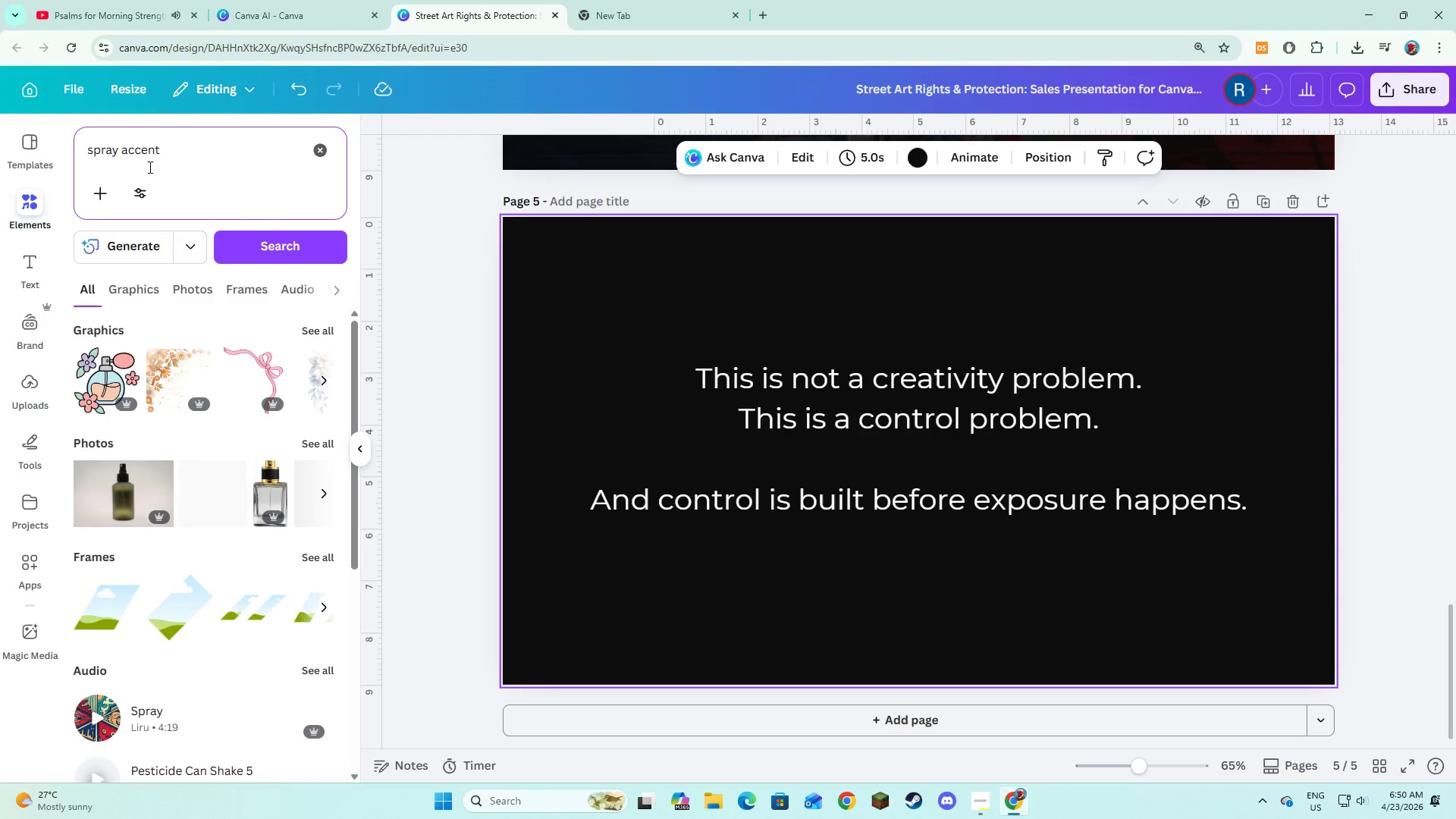 
left_click([322, 328])
 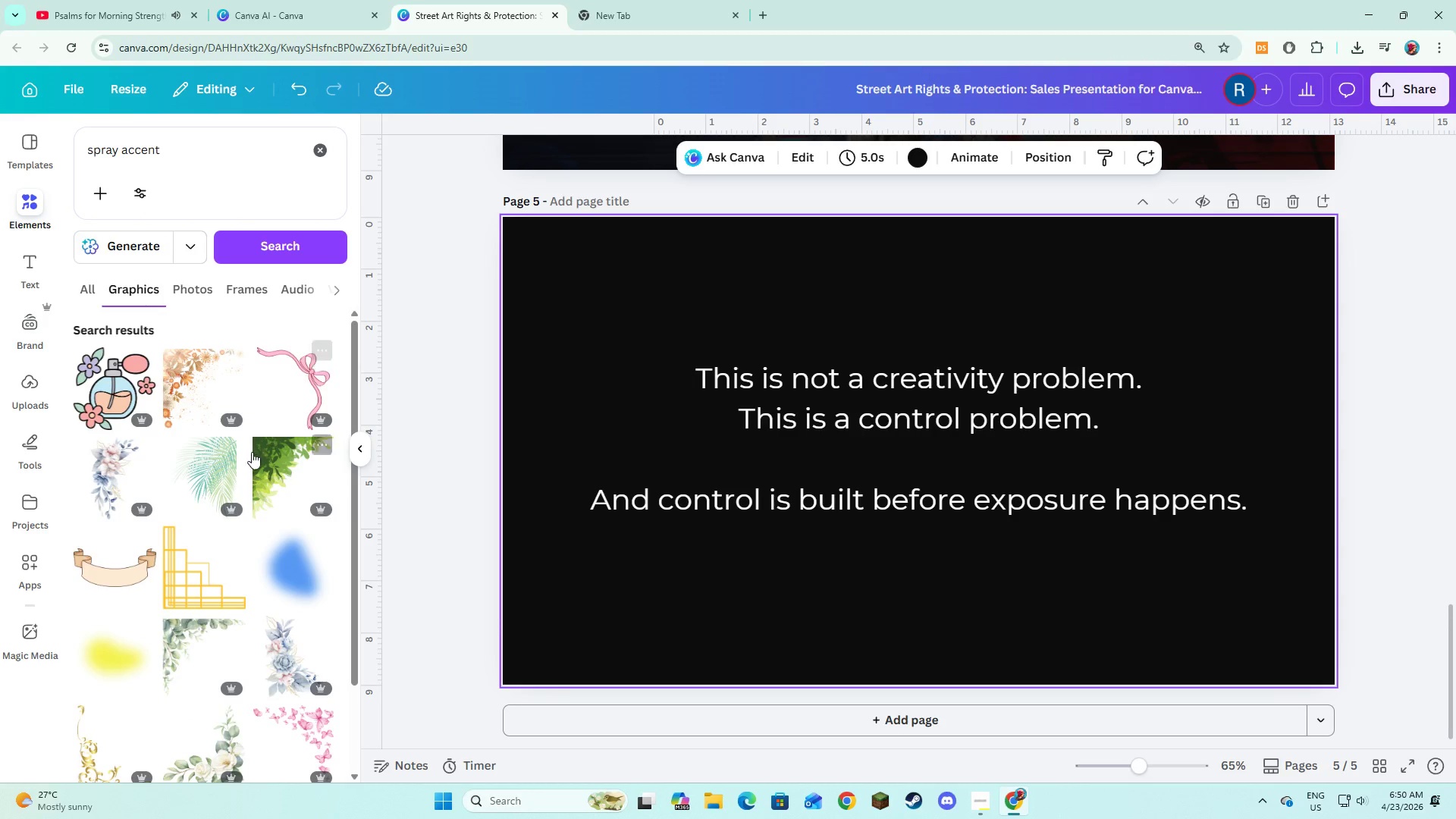 
scroll: coordinate [246, 458], scroll_direction: down, amount: 7.0
 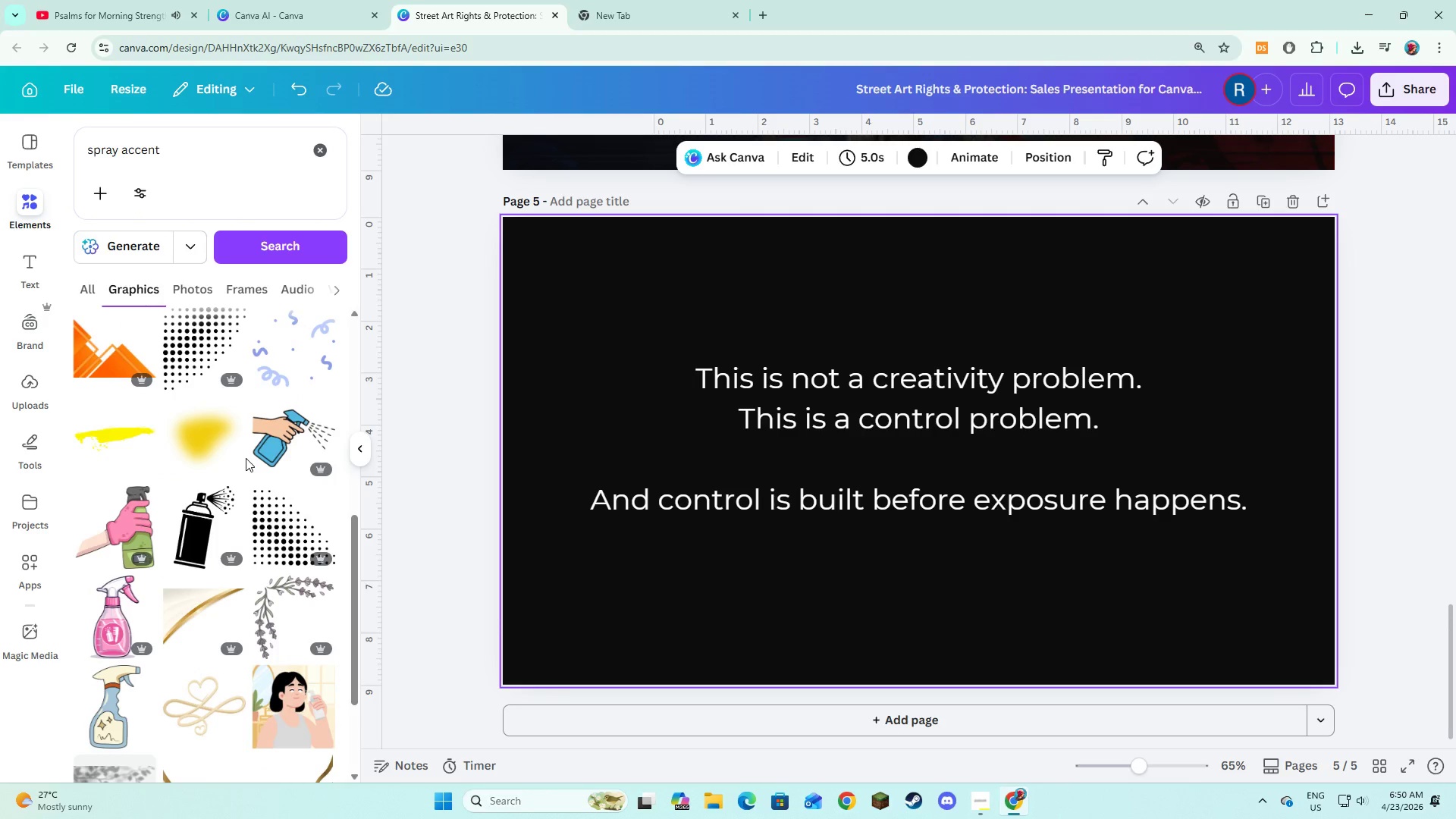 
scroll: coordinate [246, 458], scroll_direction: up, amount: 3.0
 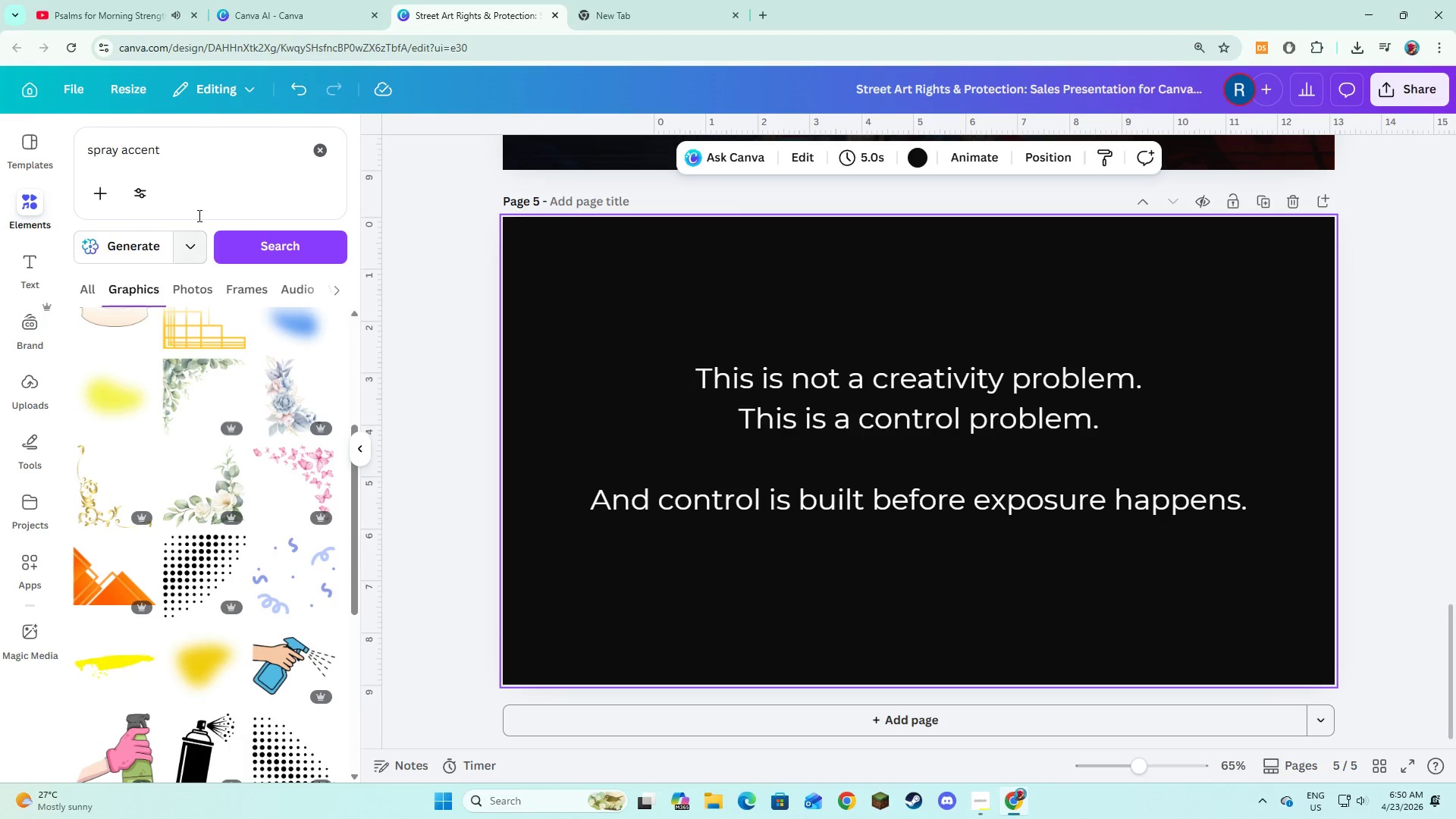 
left_click([207, 165])
 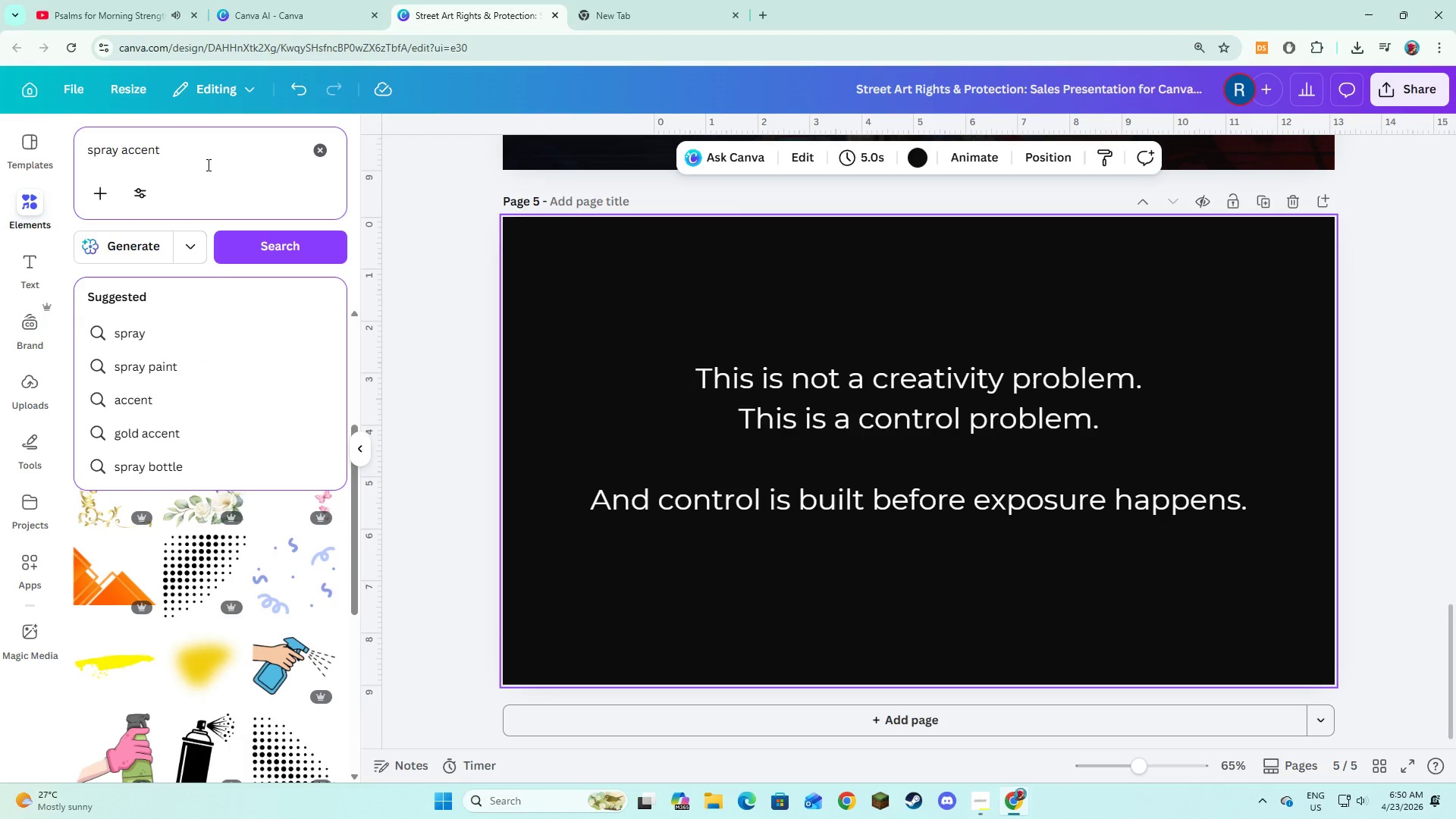 
type( line)
 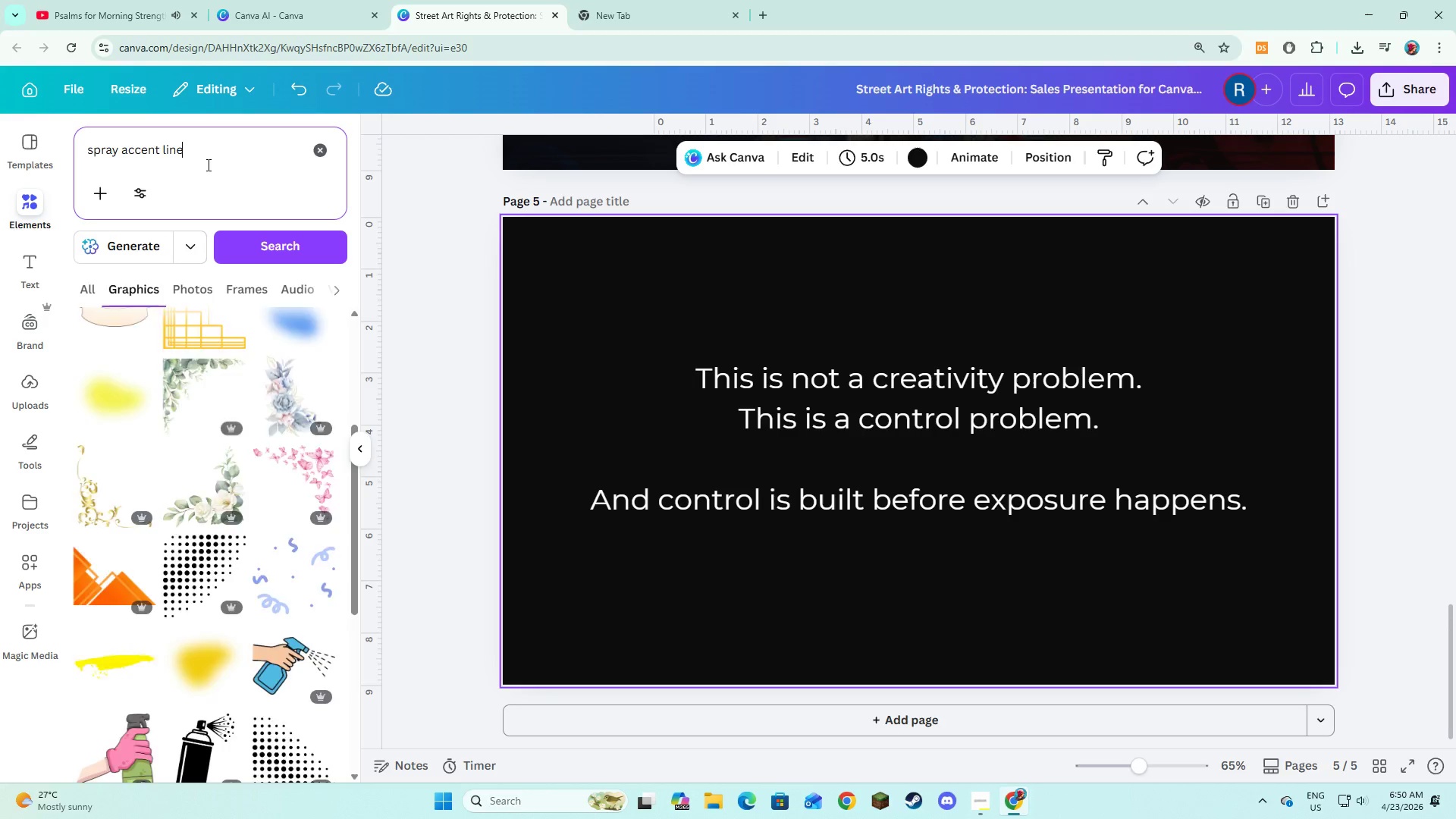 
key(Enter)
 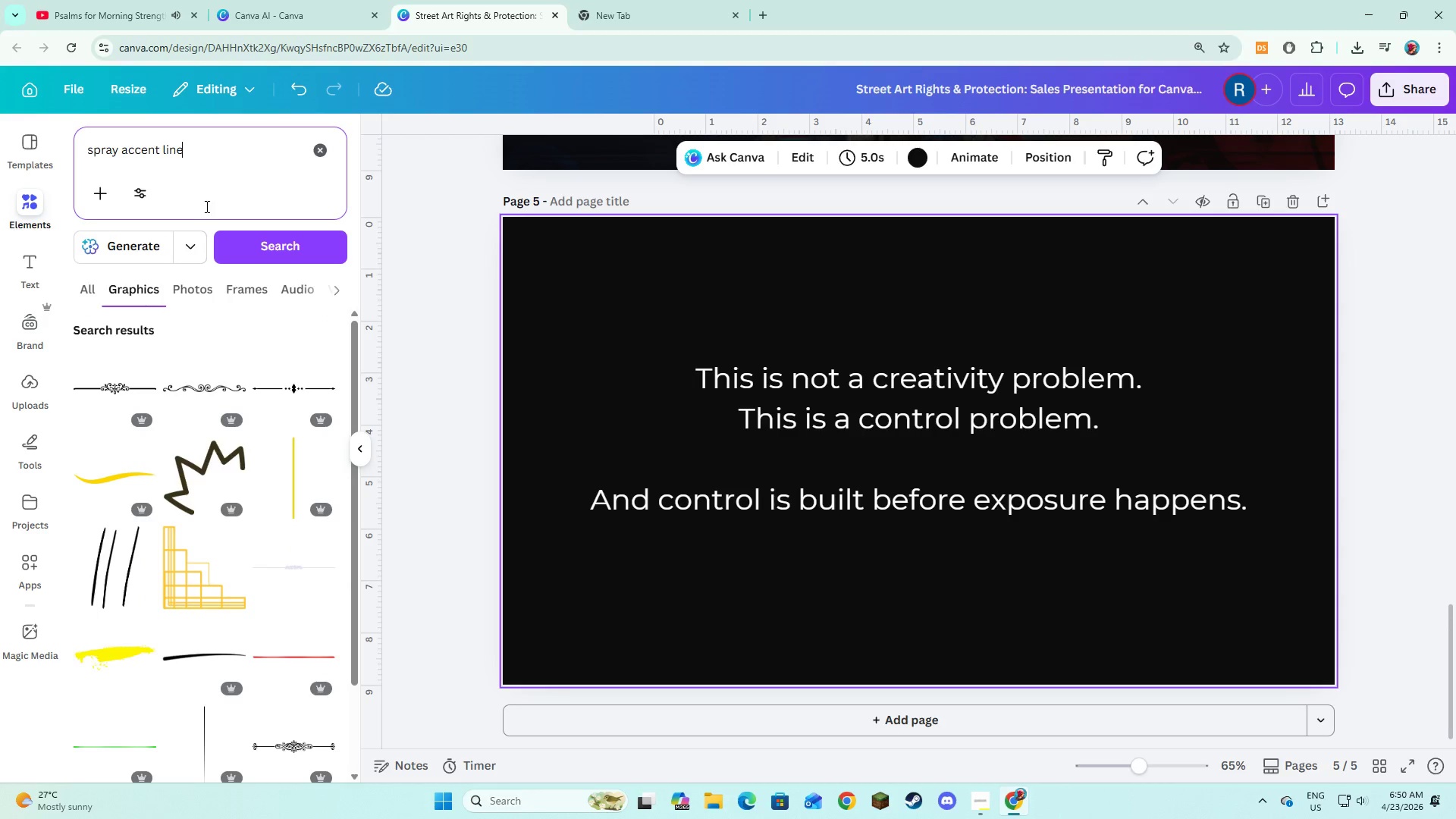 
scroll: coordinate [197, 503], scroll_direction: down, amount: 4.0
 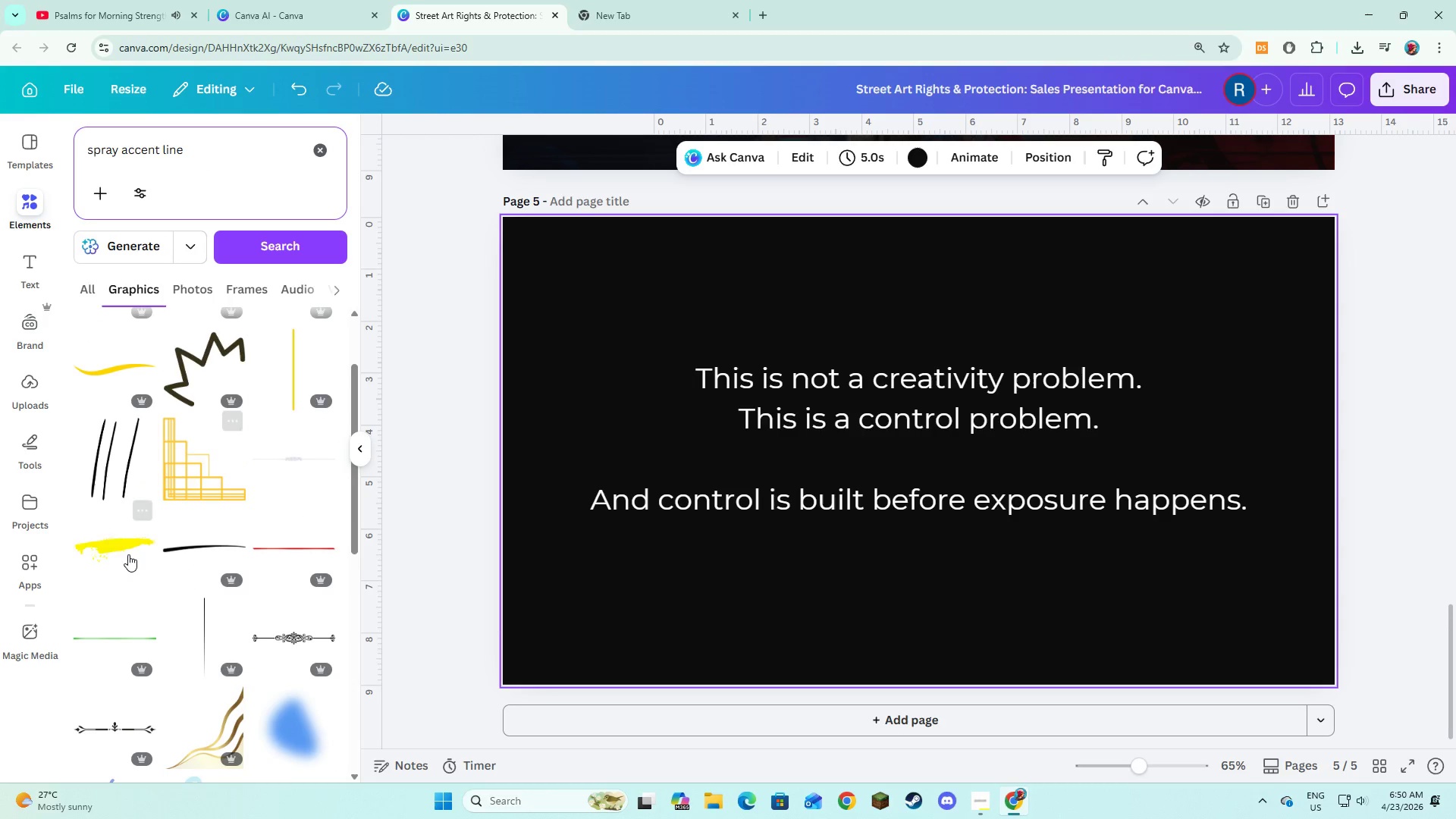 
left_click([121, 543])
 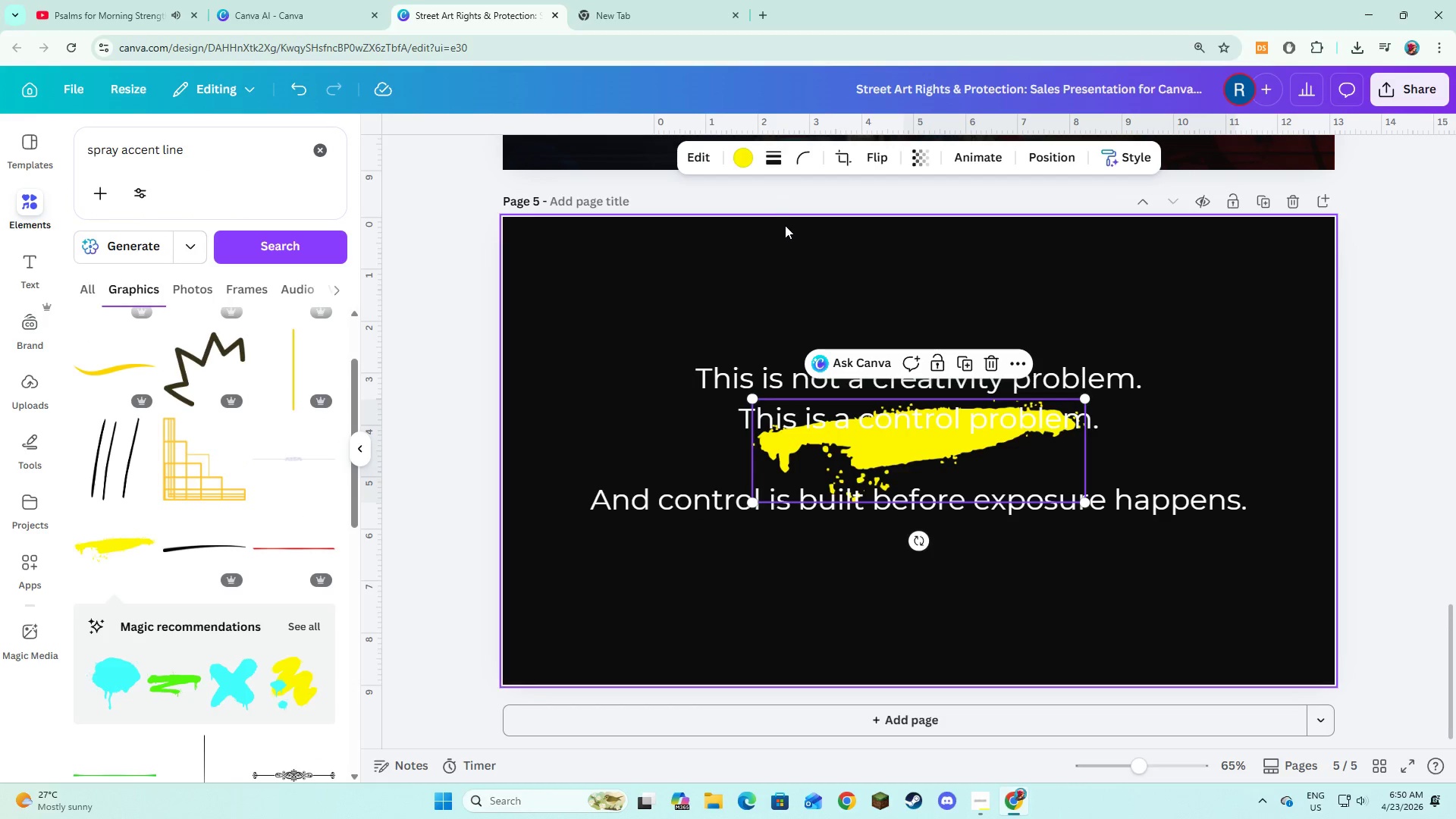 
left_click([740, 162])
 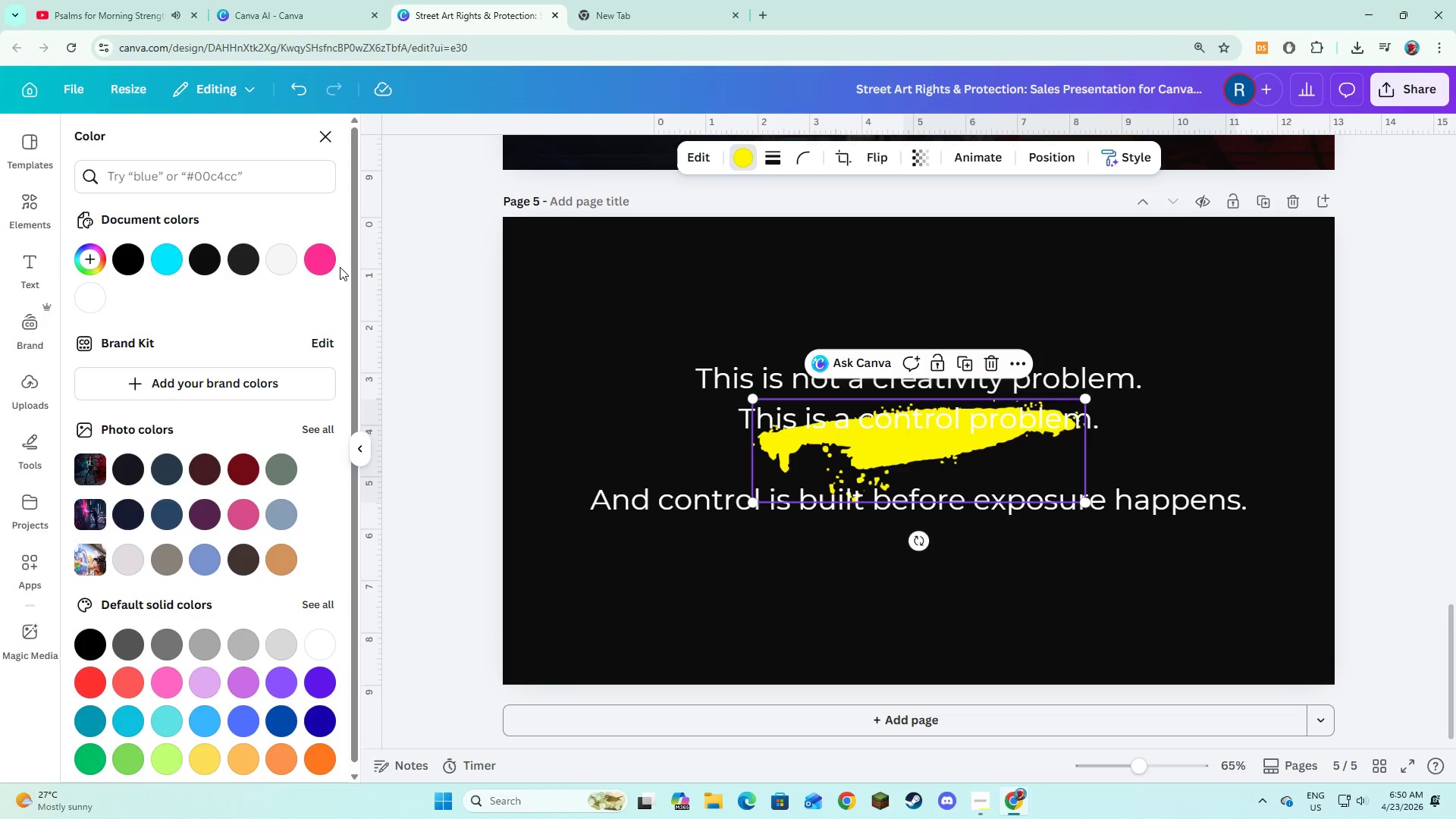 
left_click([328, 265])
 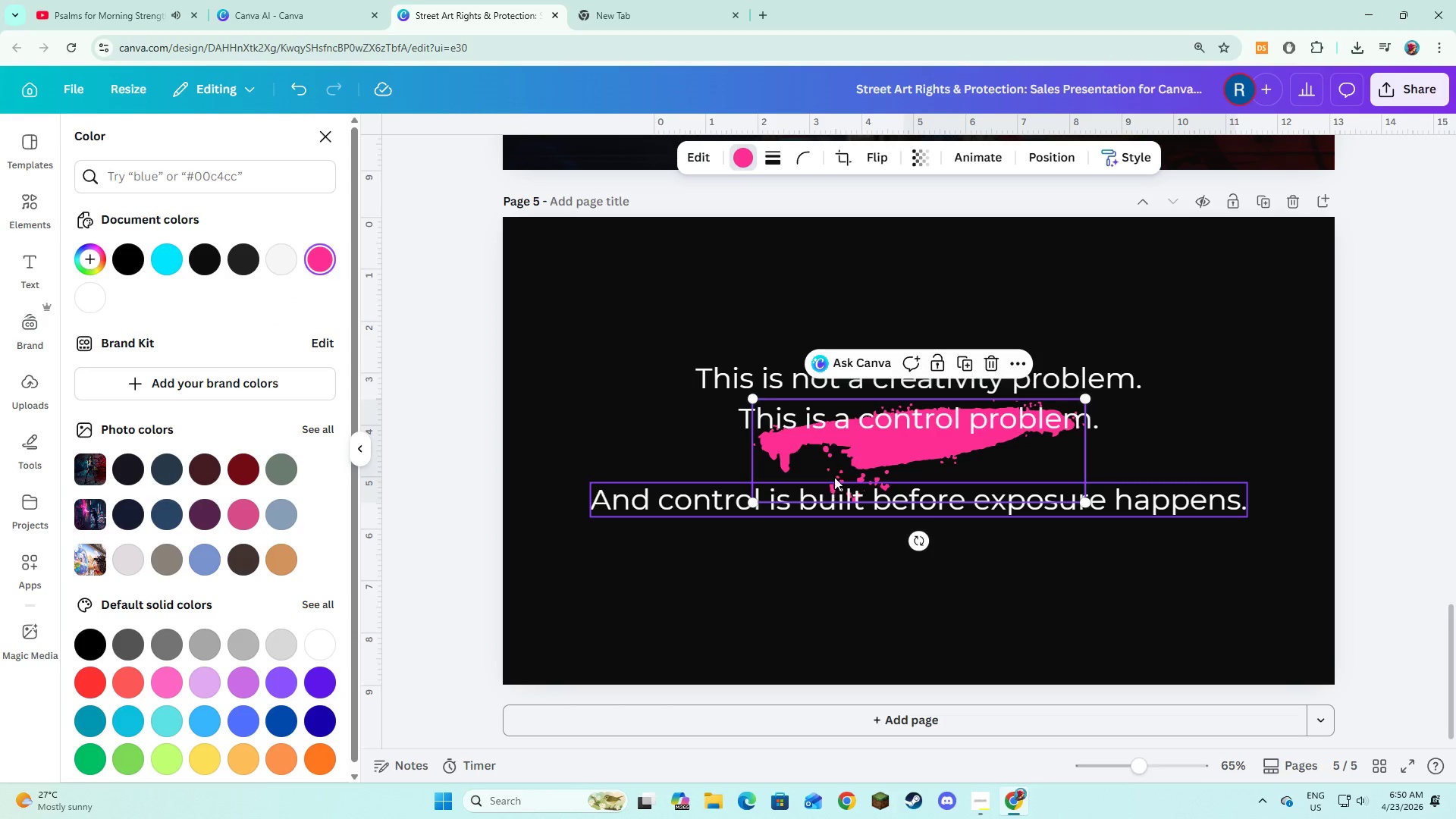 
left_click_drag(start_coordinate=[848, 456], to_coordinate=[874, 477])
 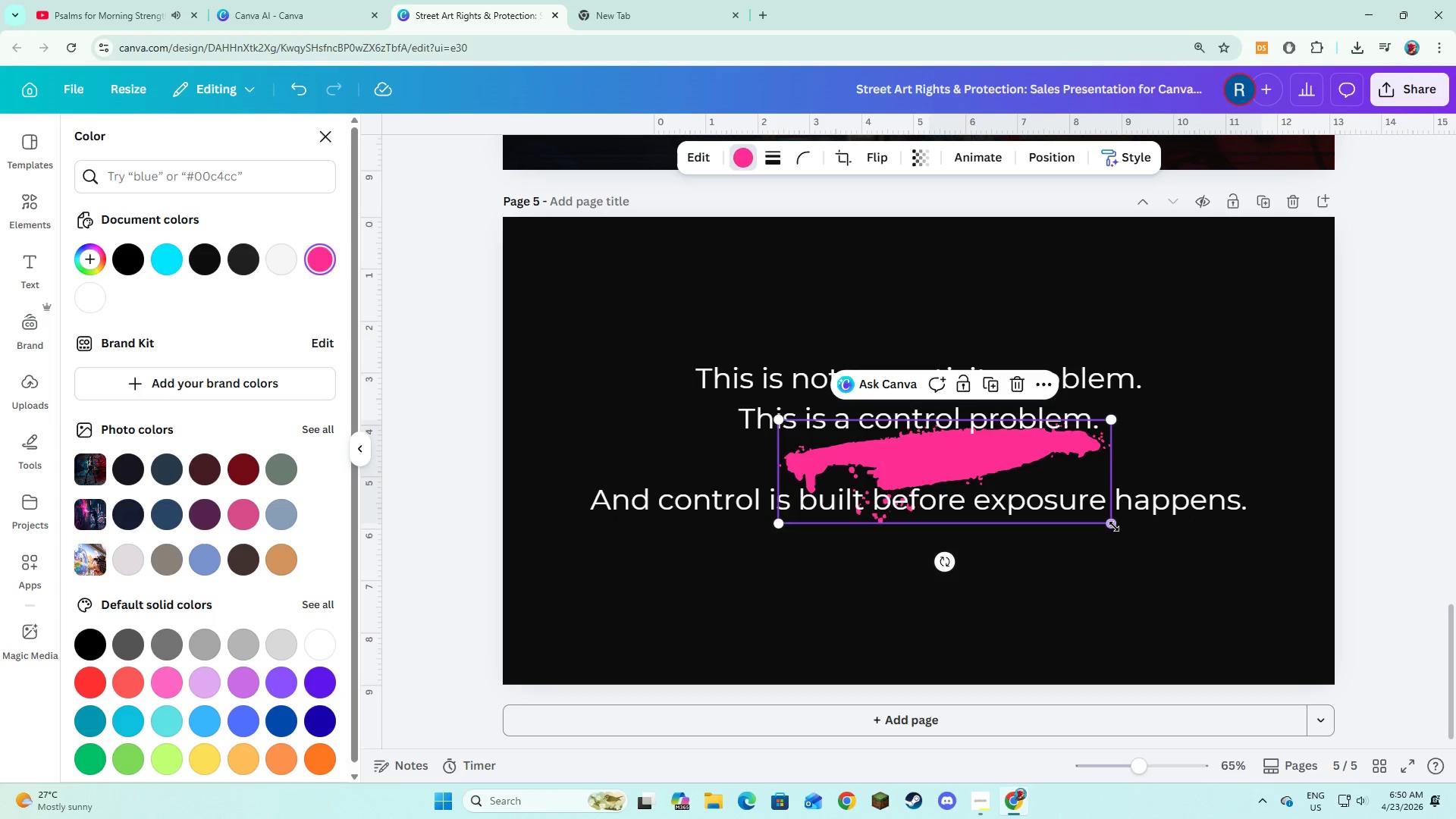 
left_click_drag(start_coordinate=[1114, 525], to_coordinate=[971, 474])
 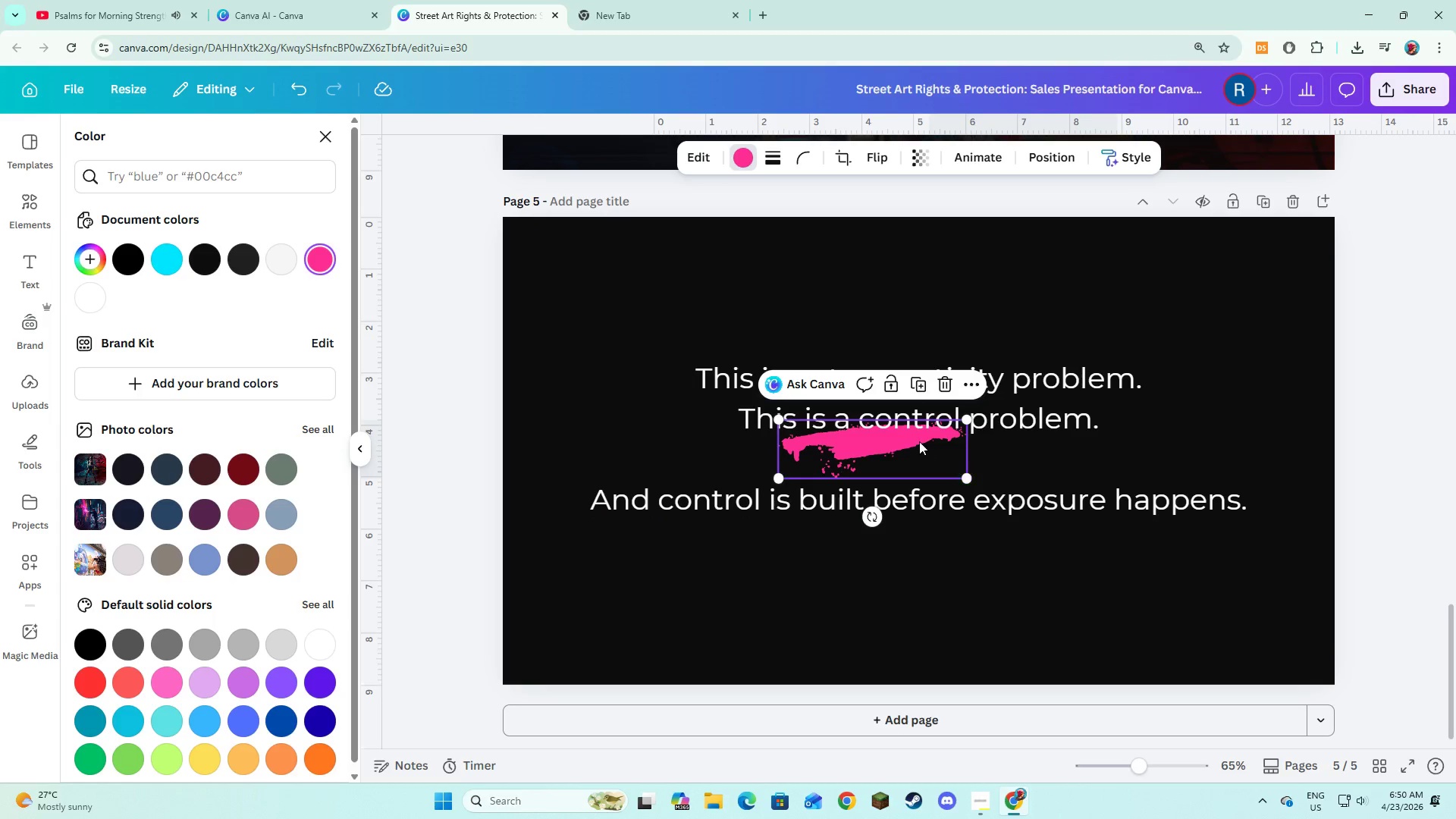 
left_click_drag(start_coordinate=[918, 441], to_coordinate=[943, 453])
 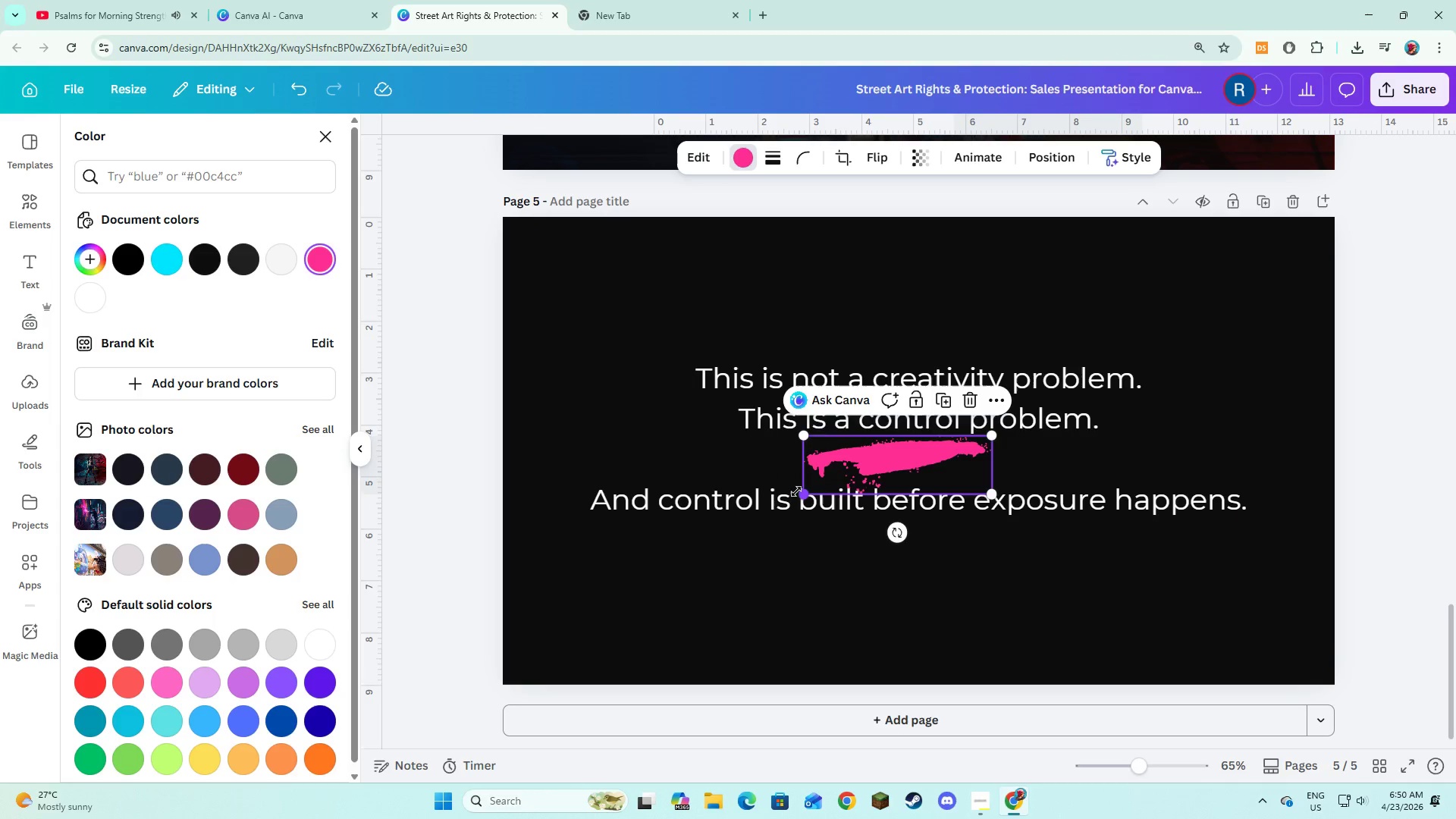 
left_click_drag(start_coordinate=[798, 491], to_coordinate=[824, 466])
 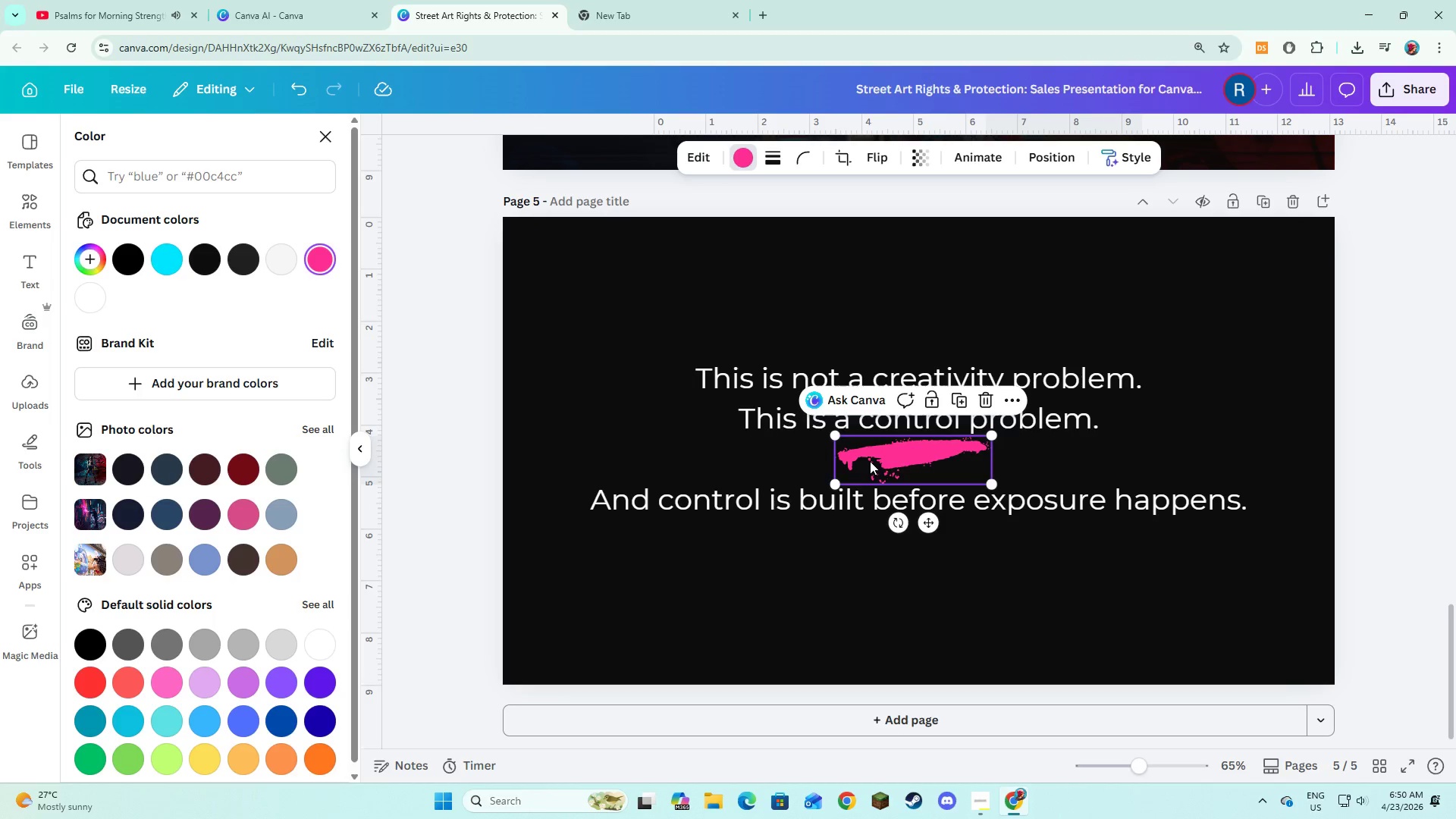 
left_click_drag(start_coordinate=[870, 461], to_coordinate=[865, 456])
 